 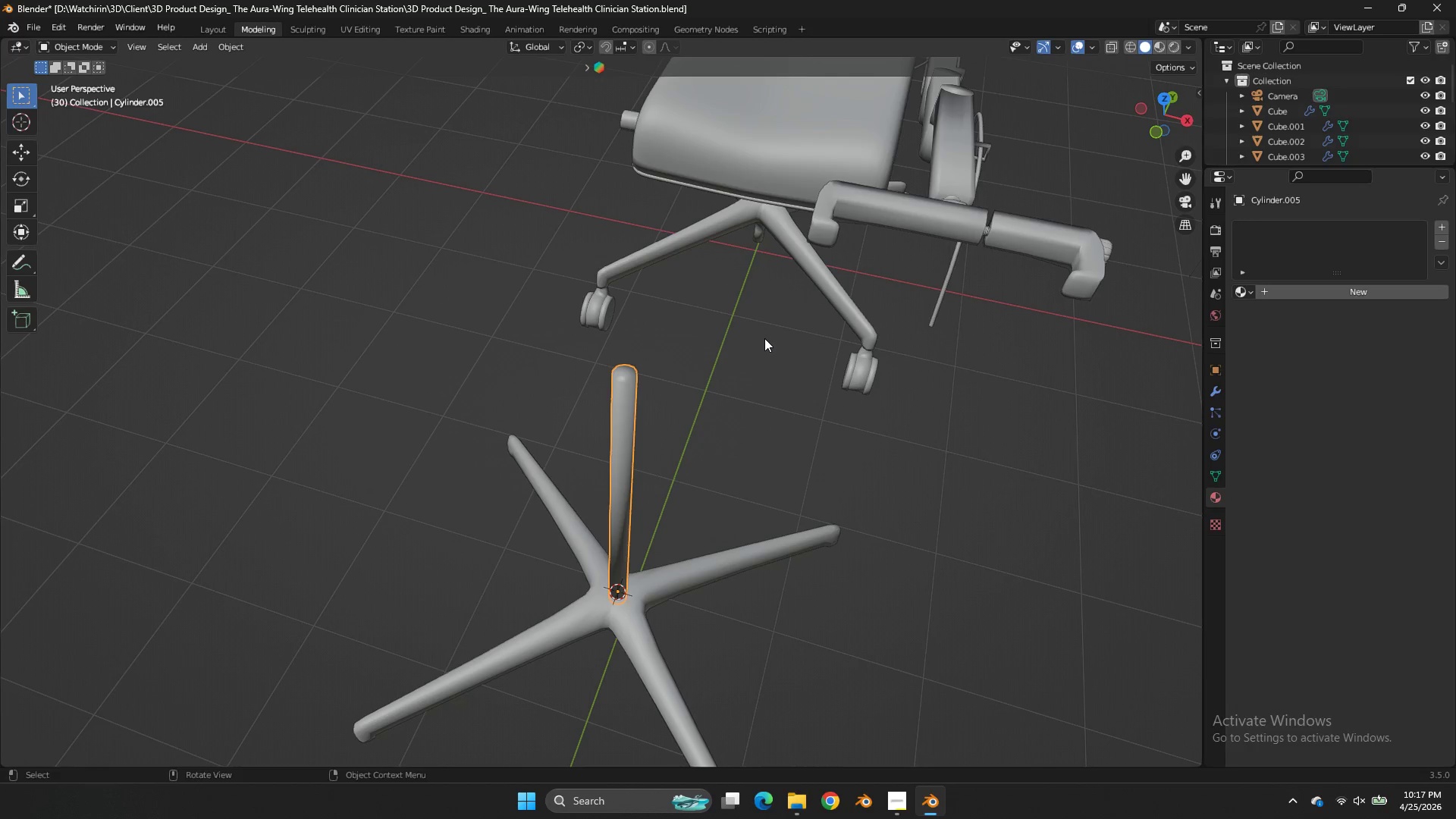 
type(z)
key(Tab)
type(zgz)
 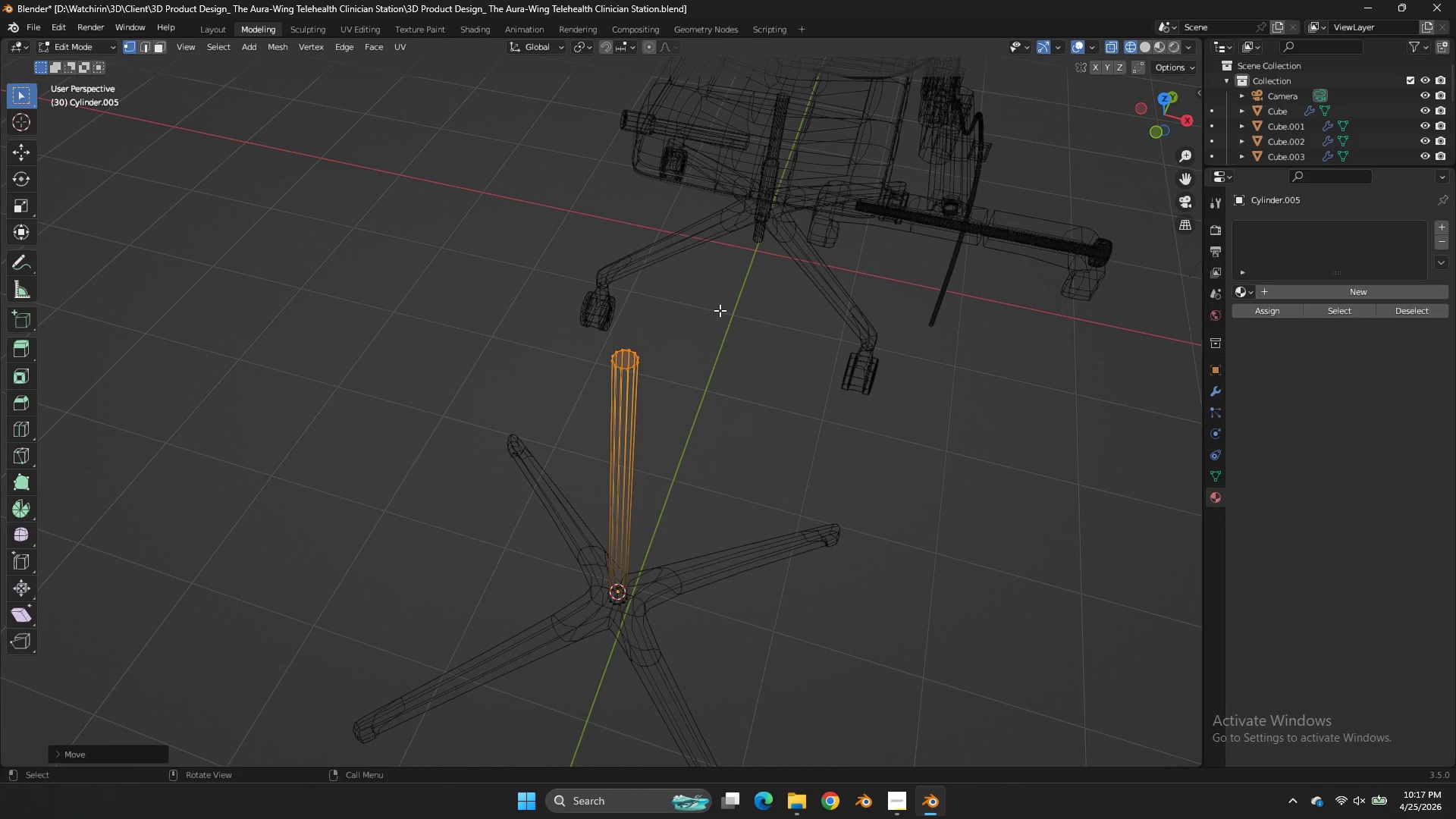 
left_click([720, 310])
 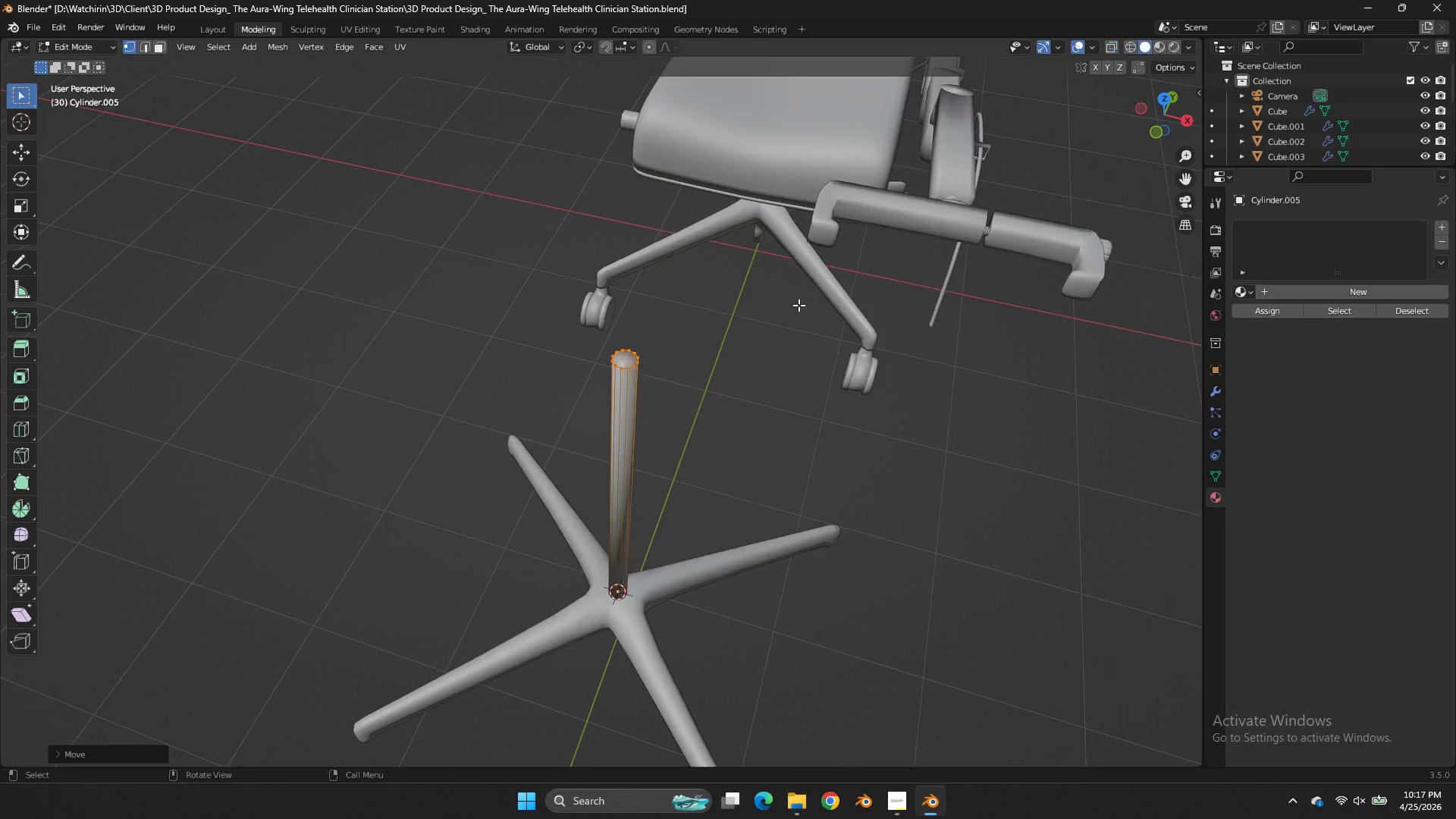 
key(Z)
 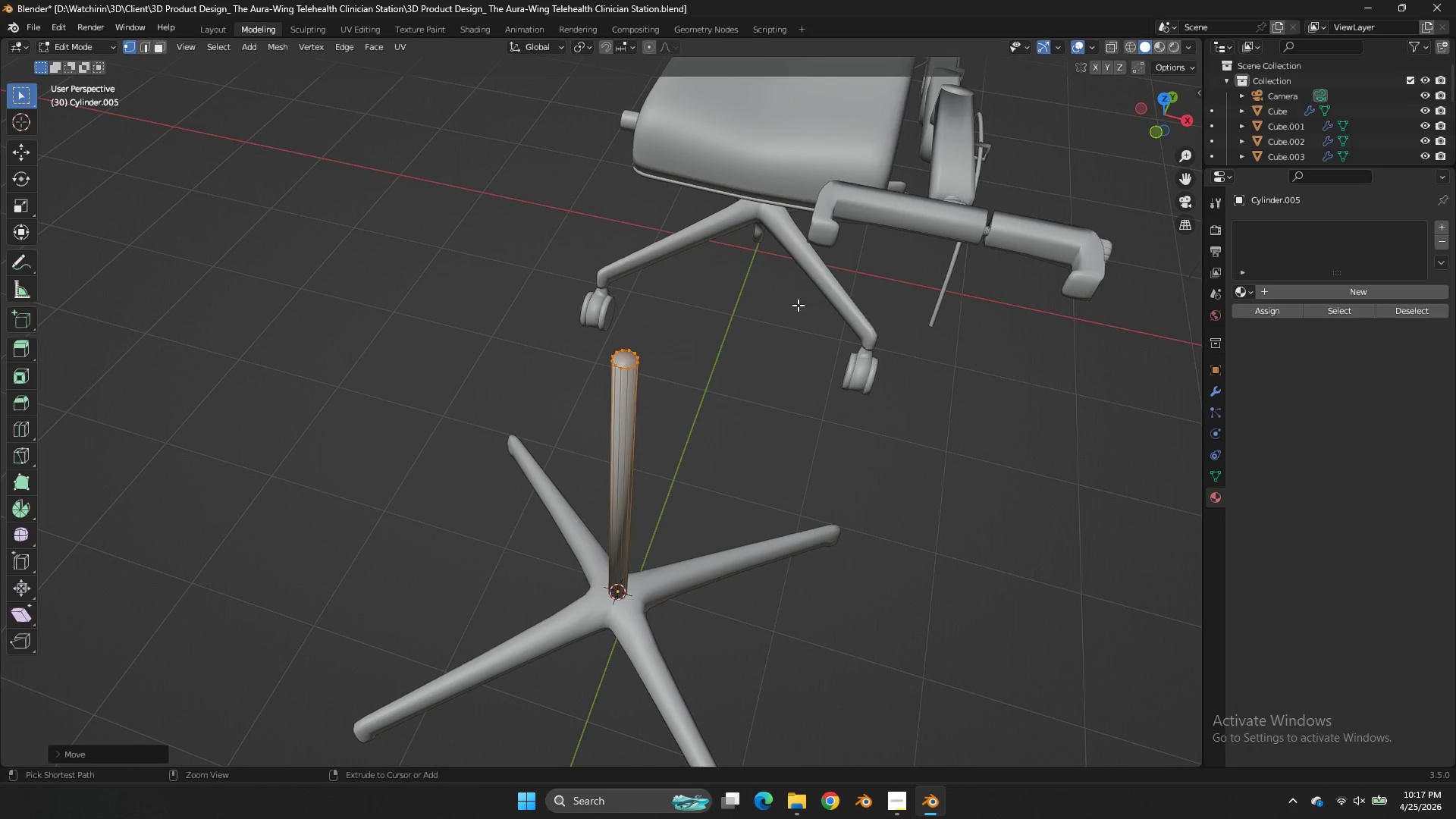 
key(Control+ControlLeft)
 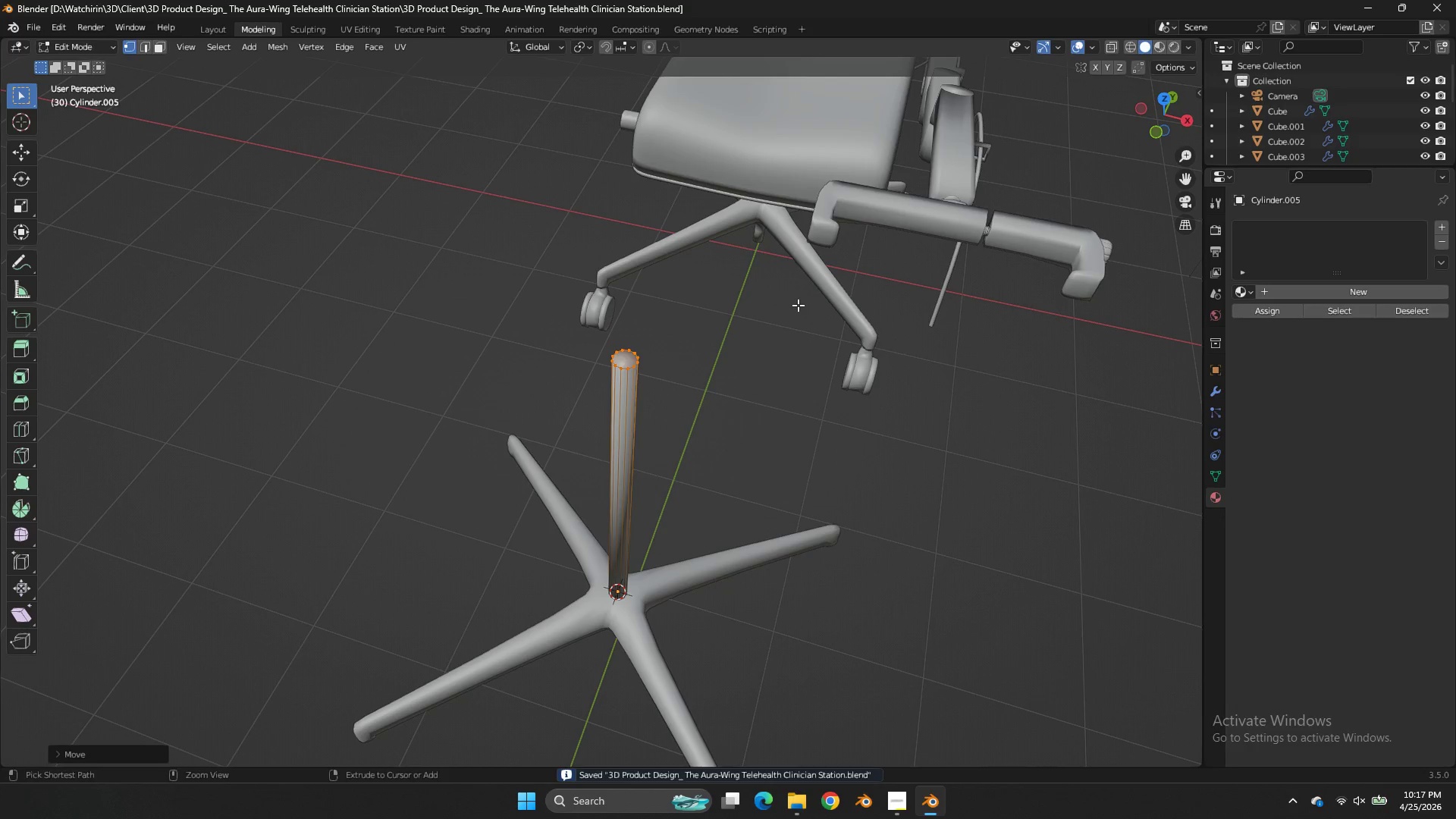 
key(Control+S)
 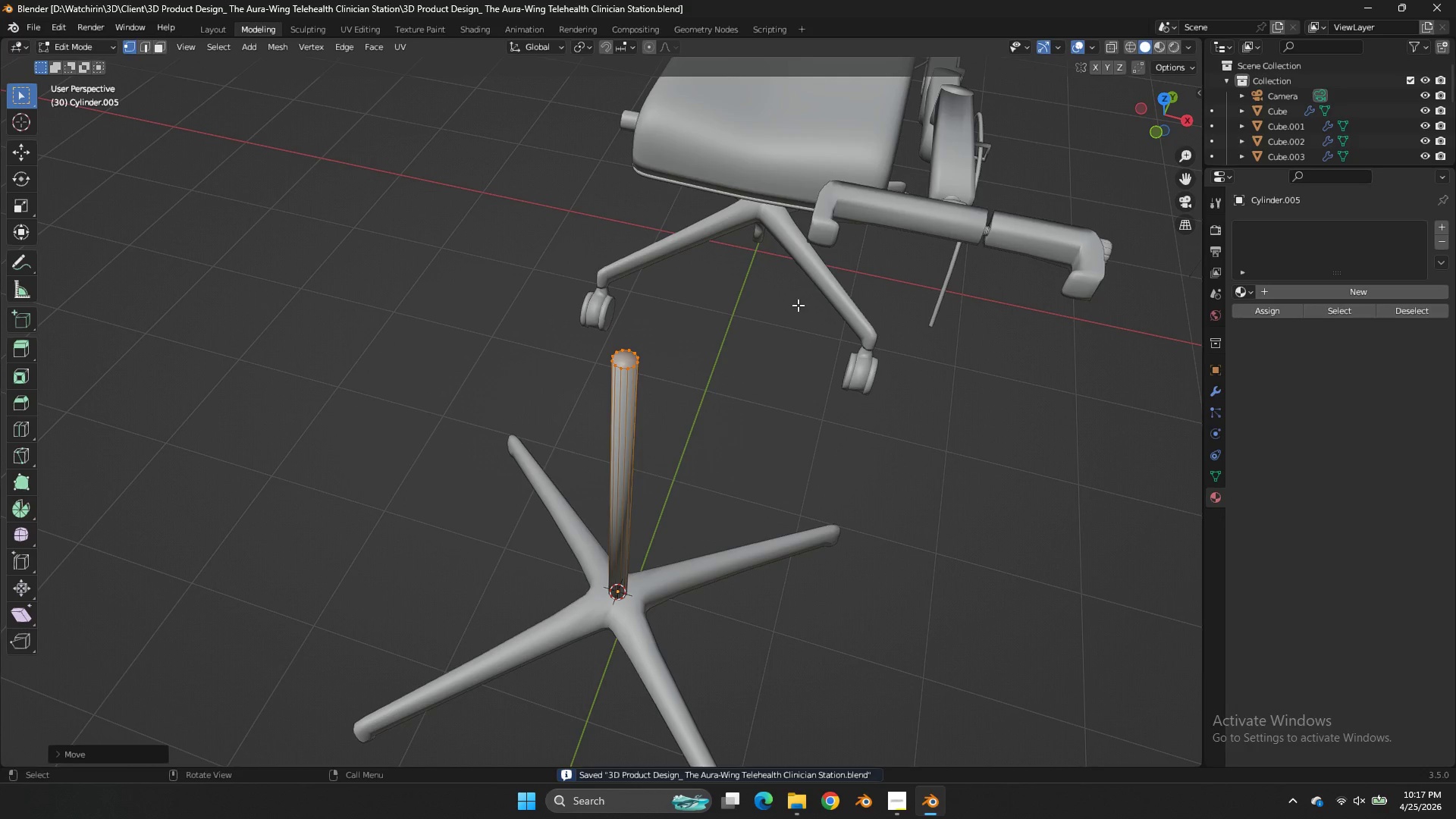 
key(Tab)
 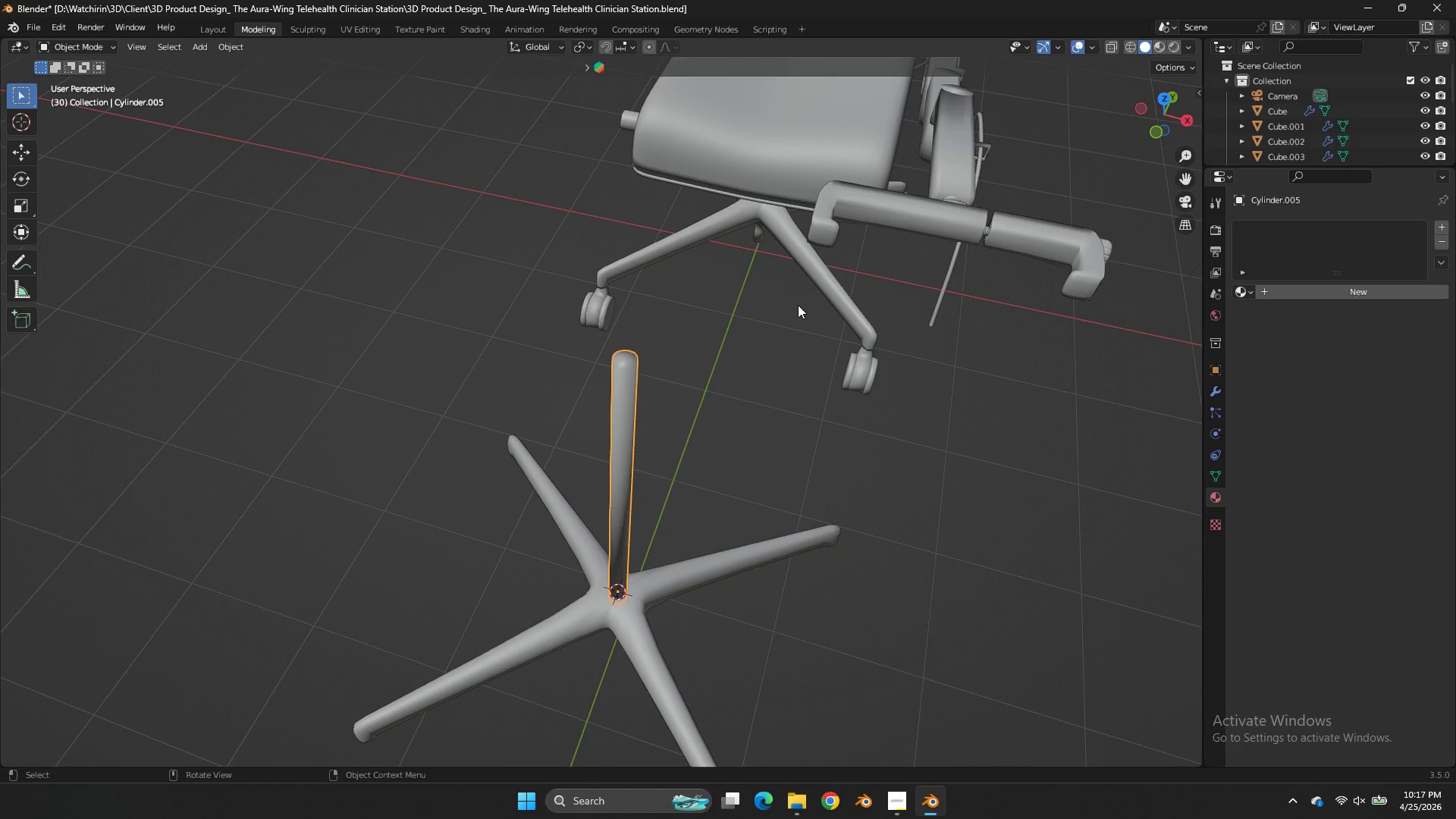 
wait(12.36)
 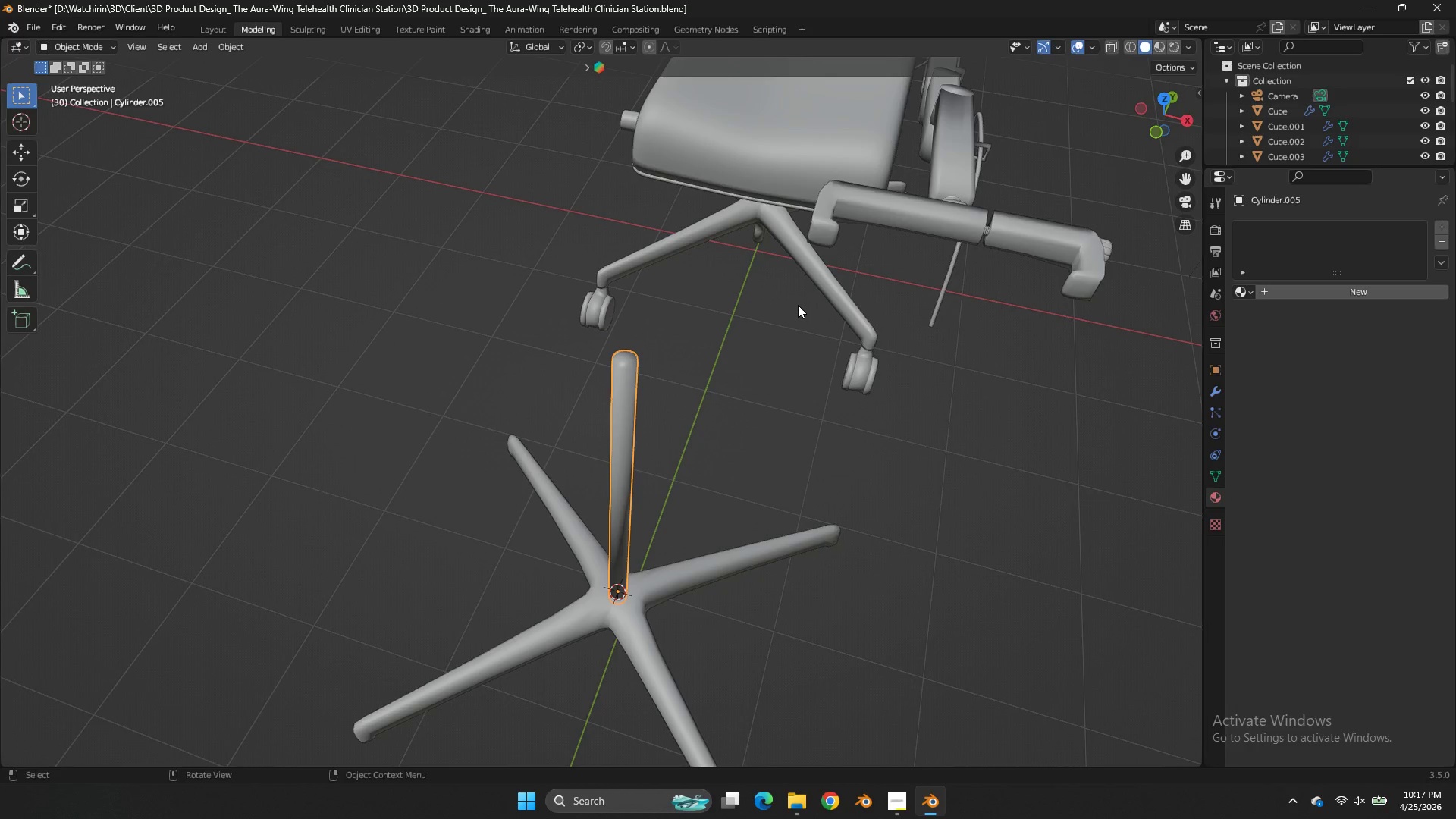 
key(Tab)
 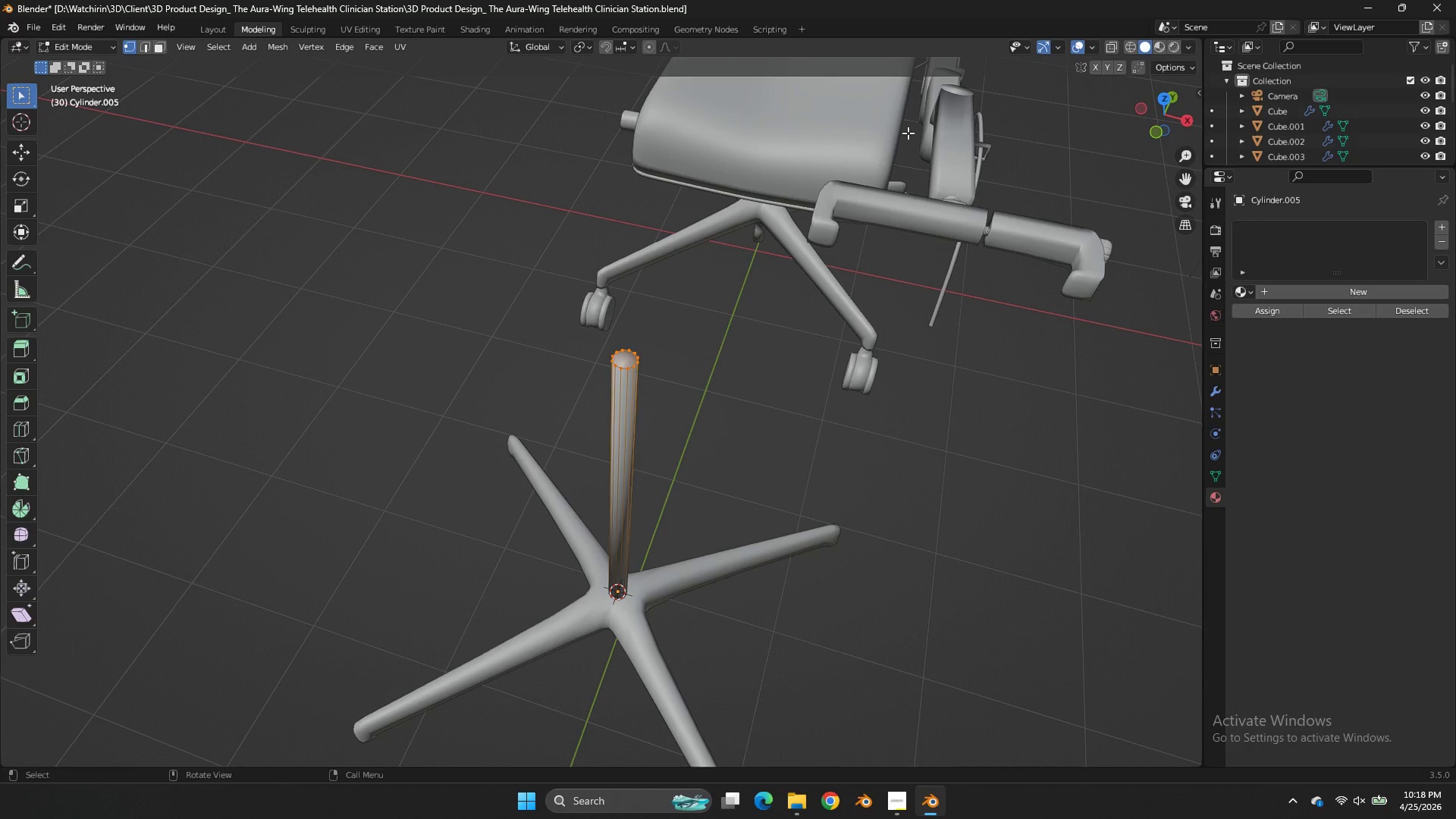 
wait(21.12)
 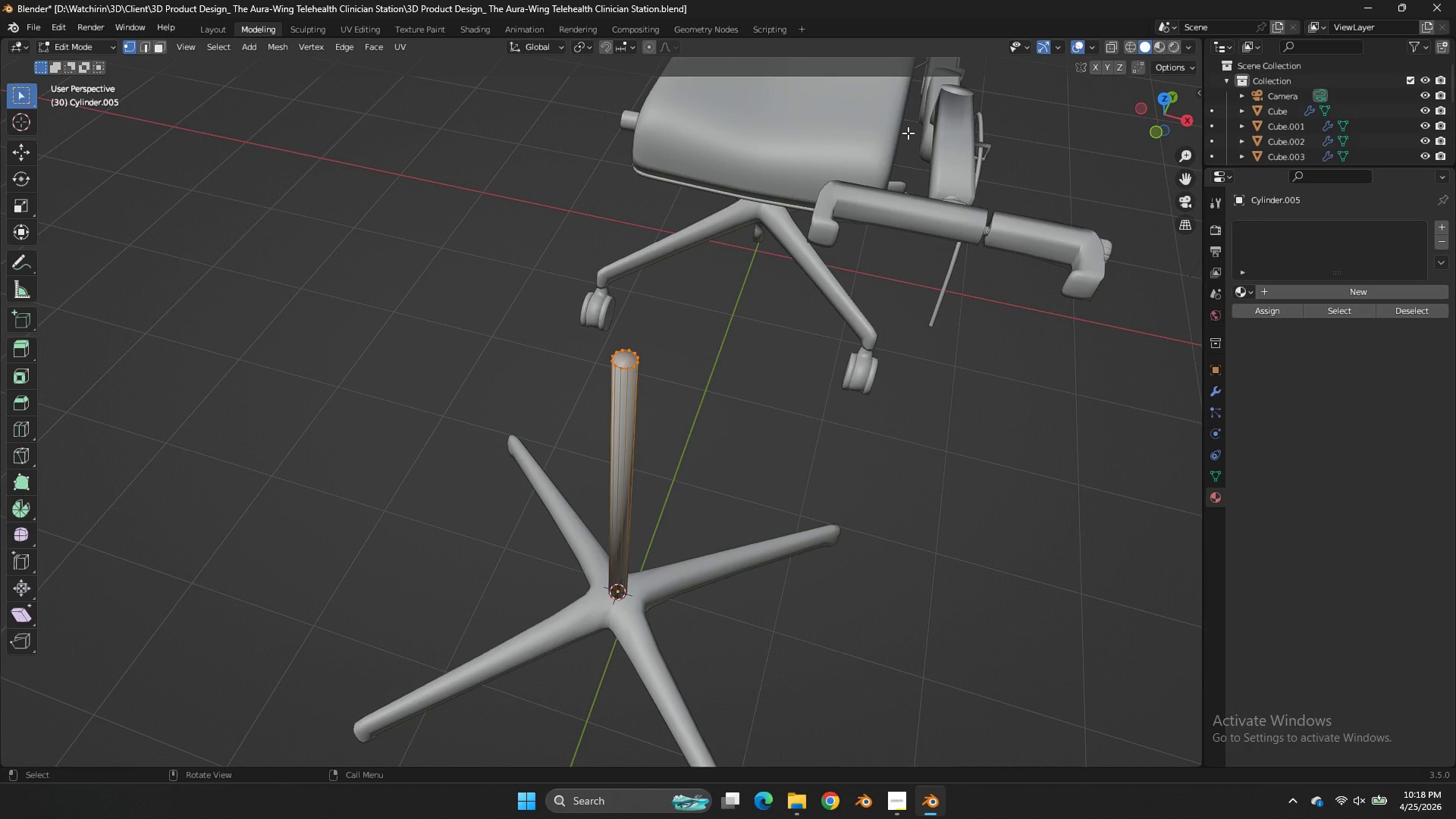 
key(Shift+ShiftLeft)
 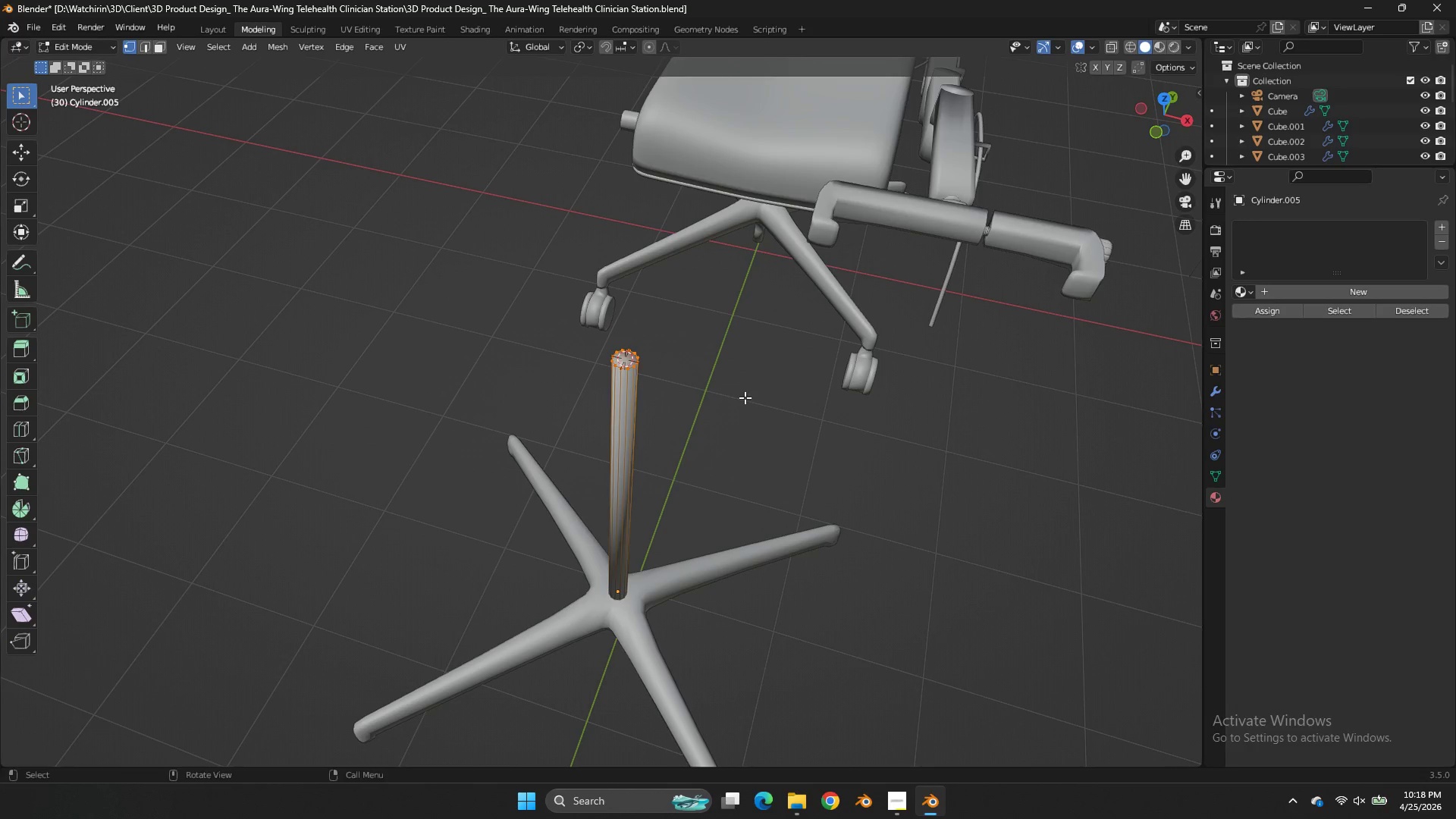 
key(Shift+S)
 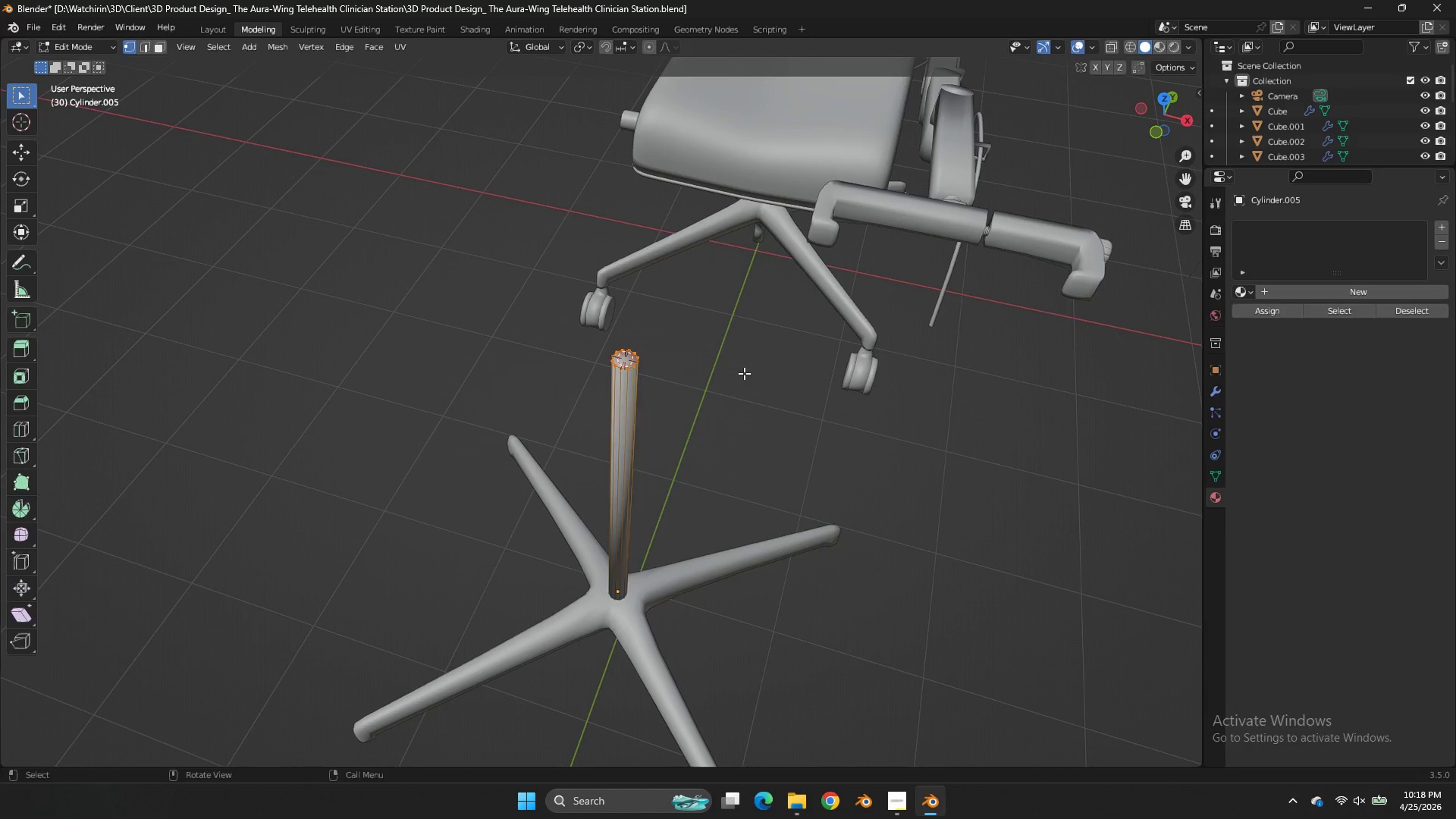 
key(Tab)
 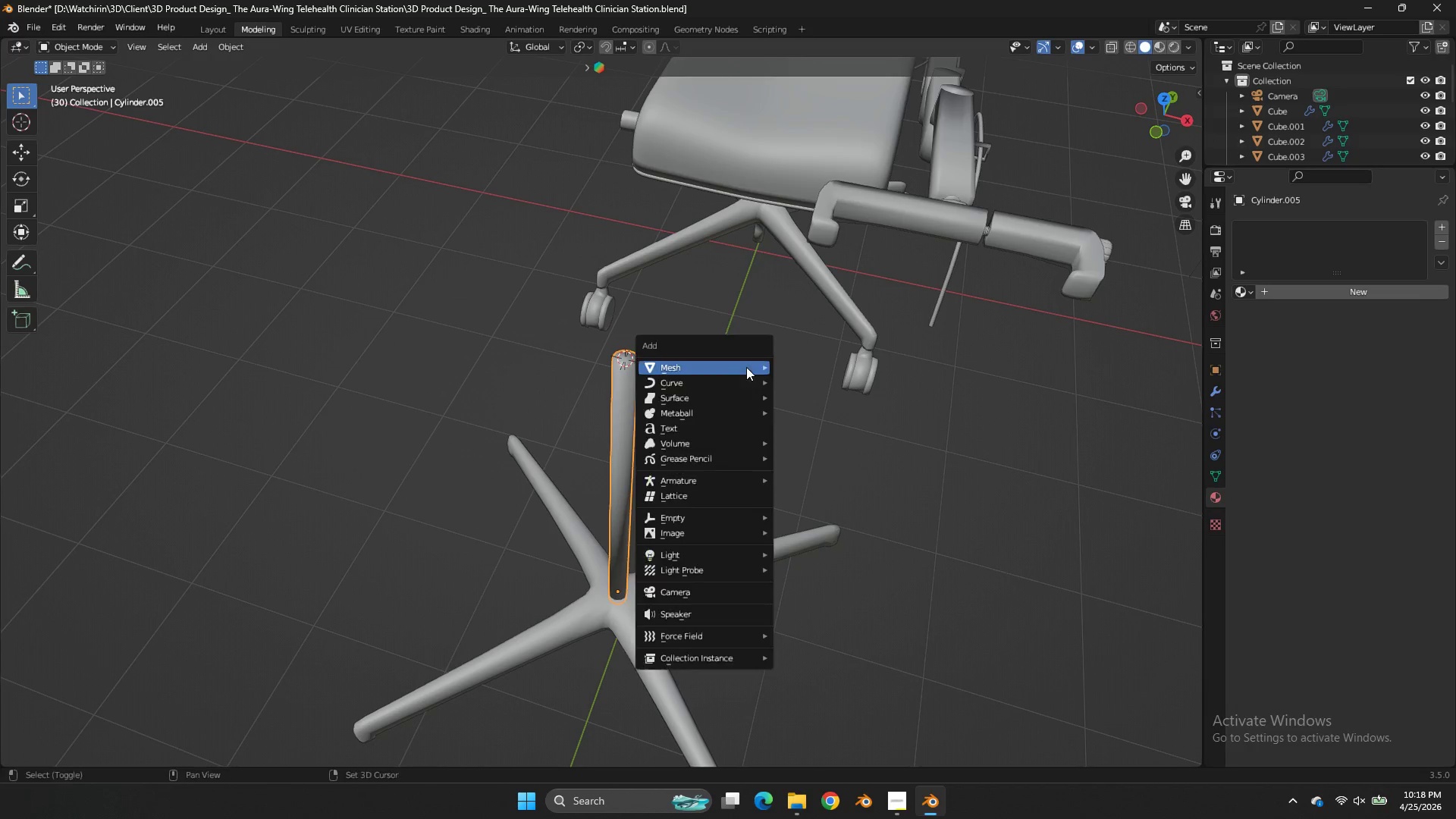 
key(Shift+ShiftLeft)
 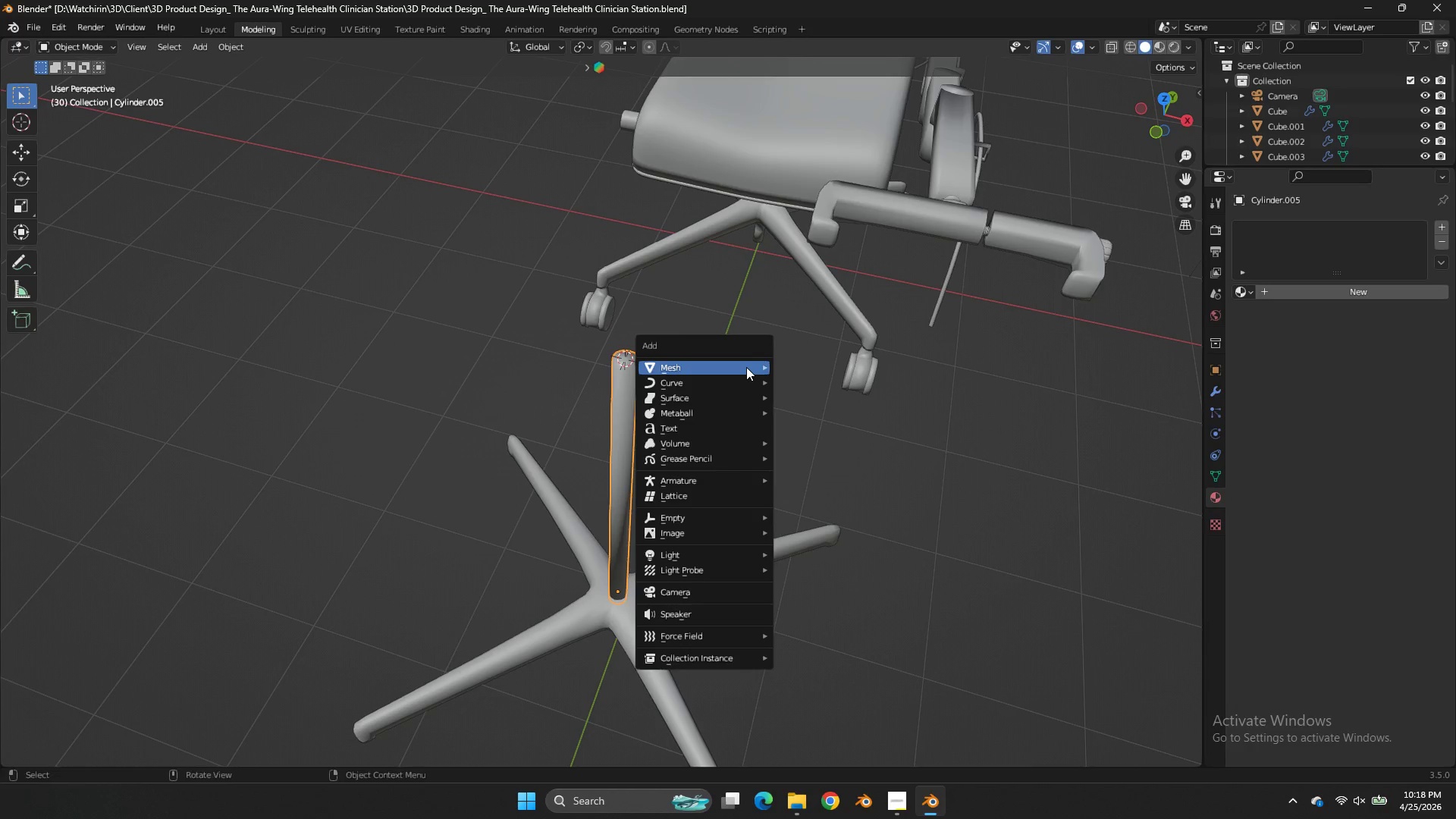 
key(Shift+A)
 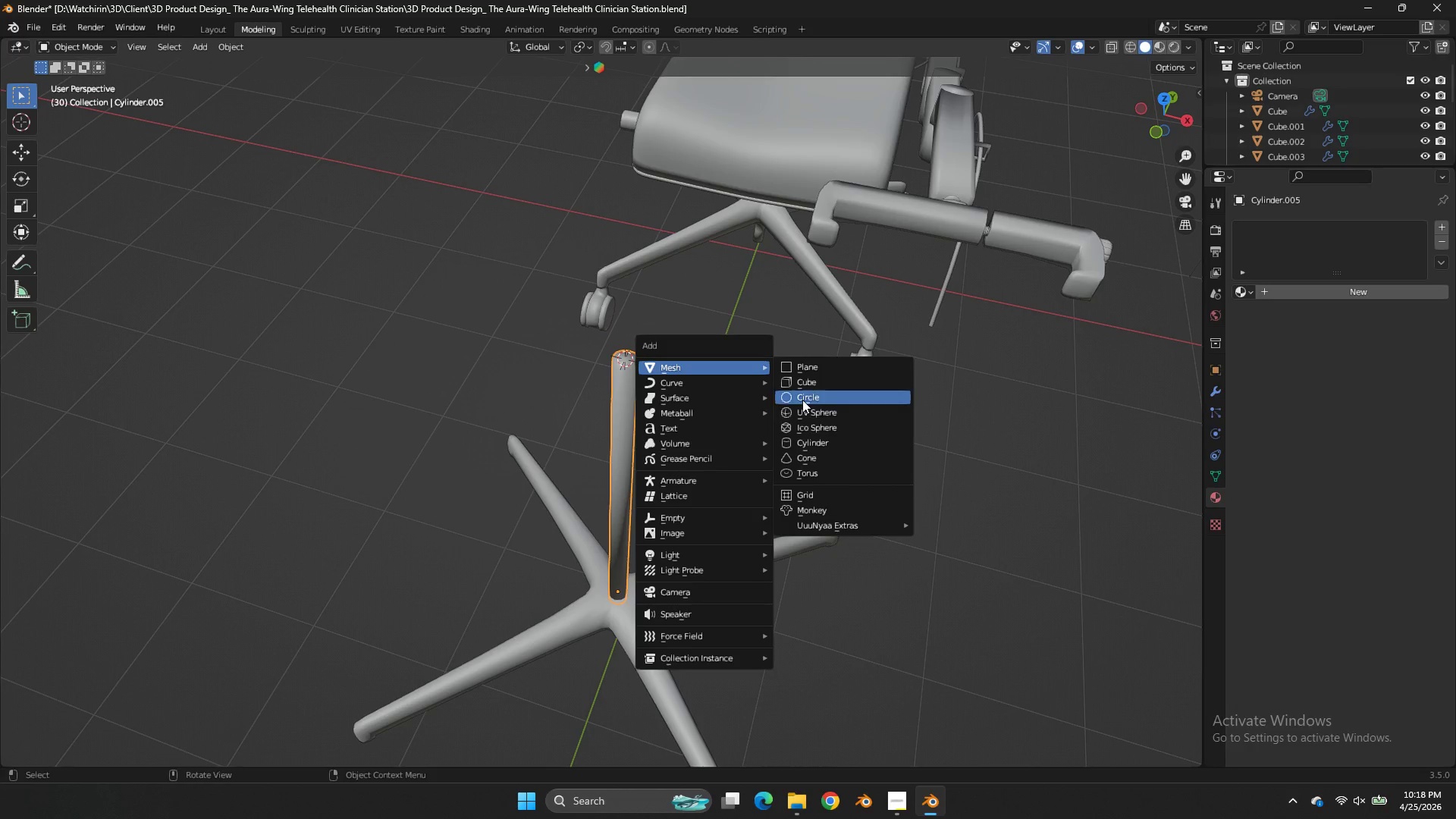 
left_click([800, 387])
 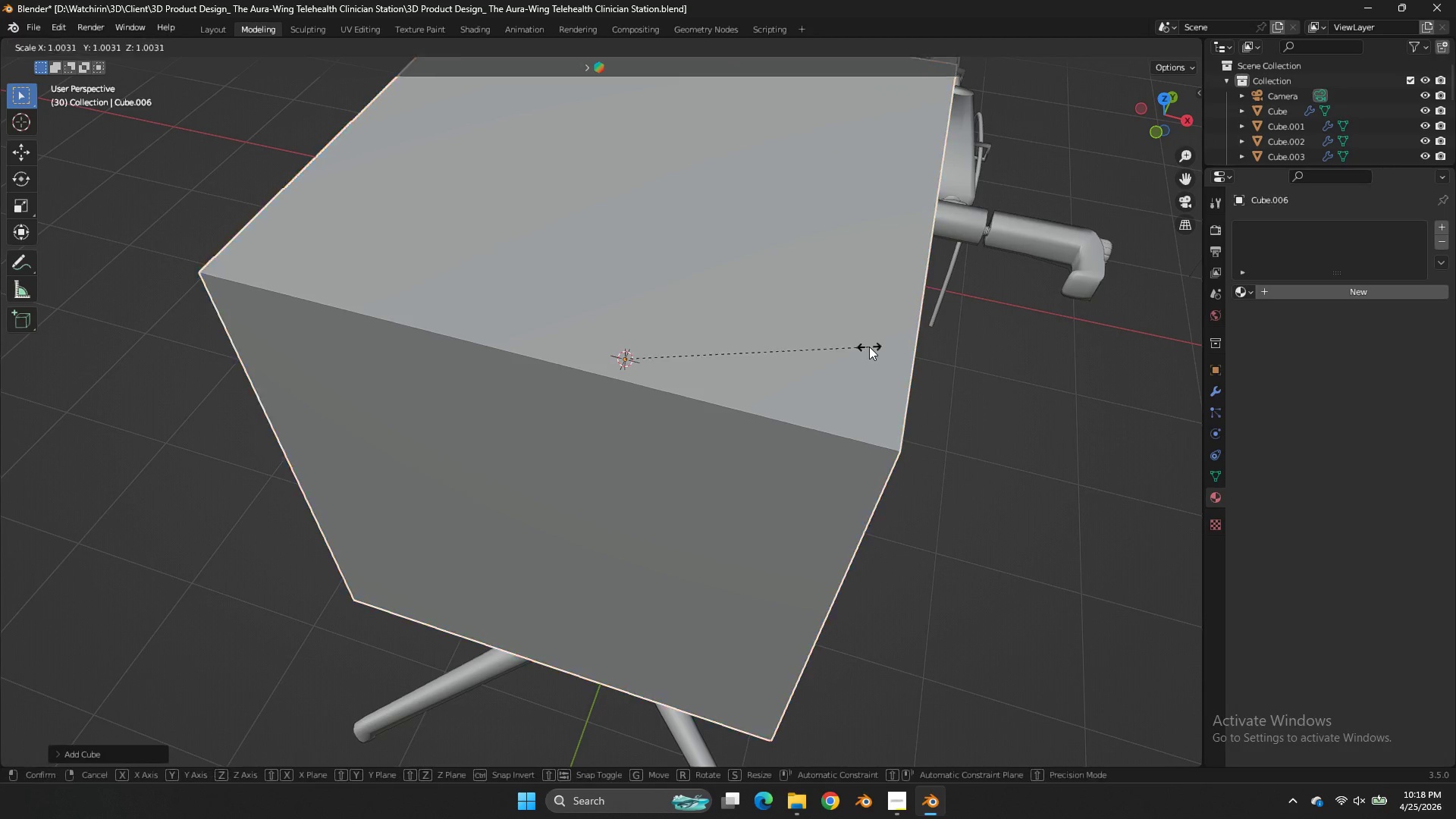 
key(S)
 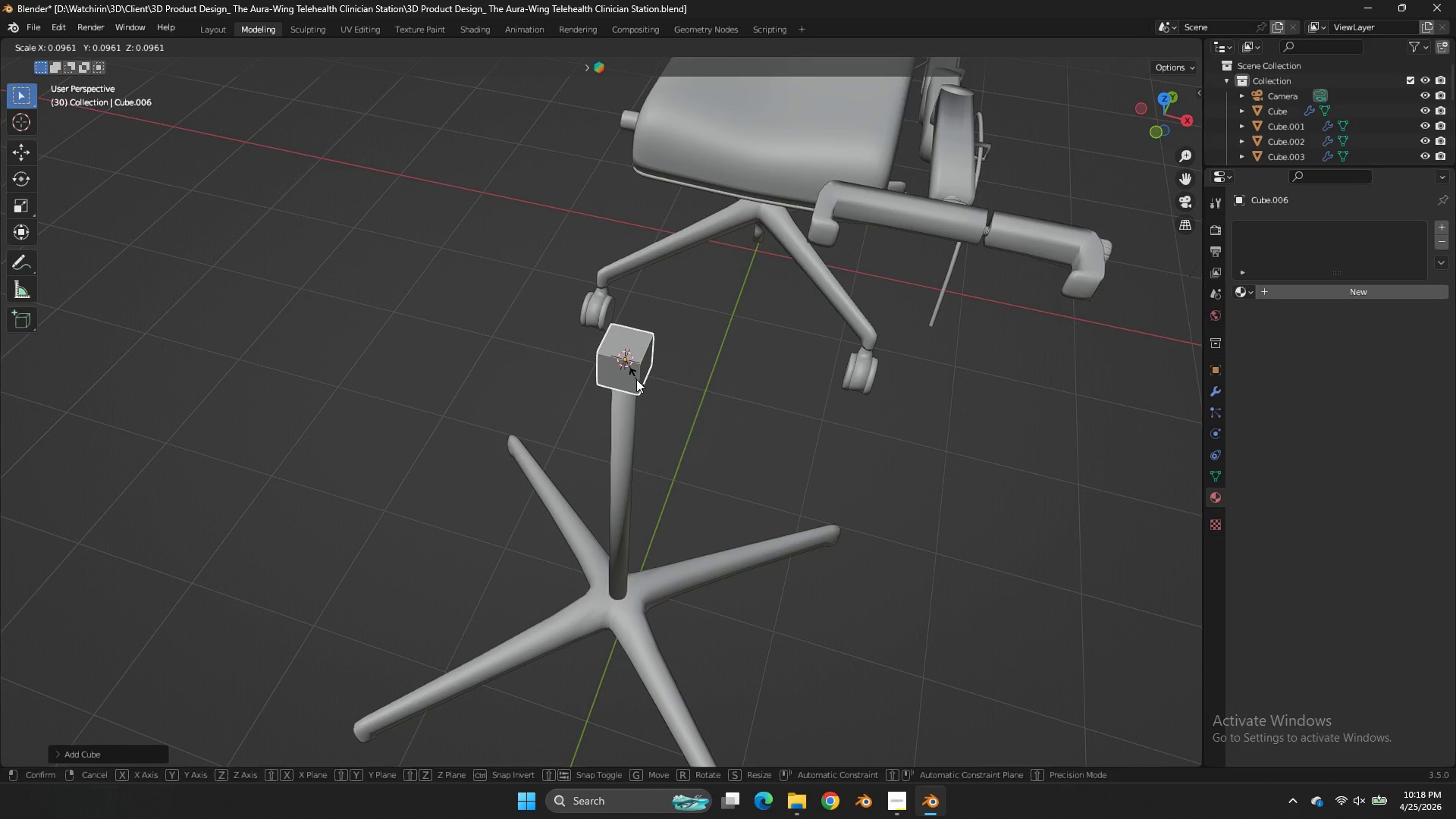 
left_click_drag(start_coordinate=[636, 379], to_coordinate=[758, 324])
 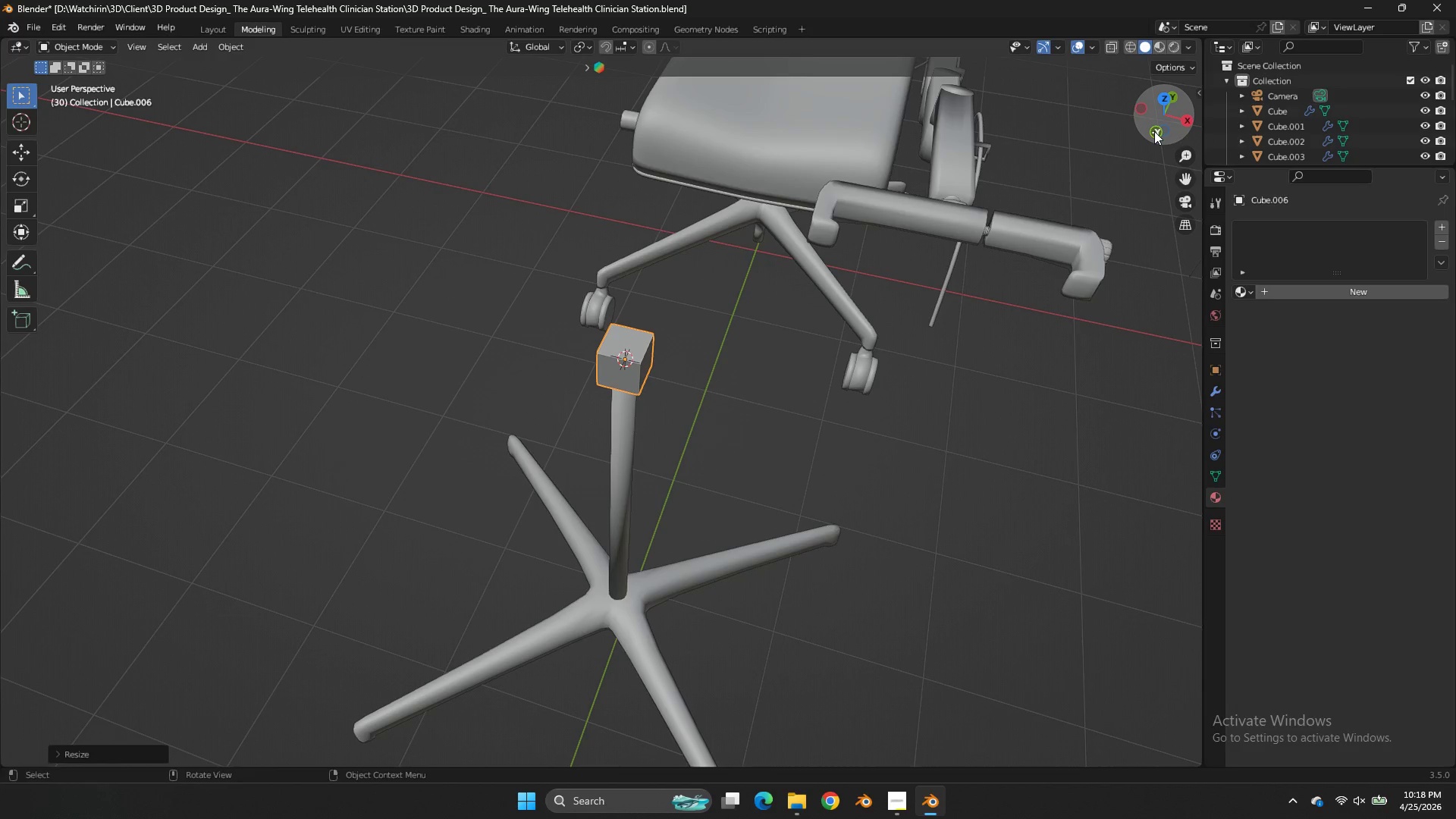 
left_click([1154, 131])
 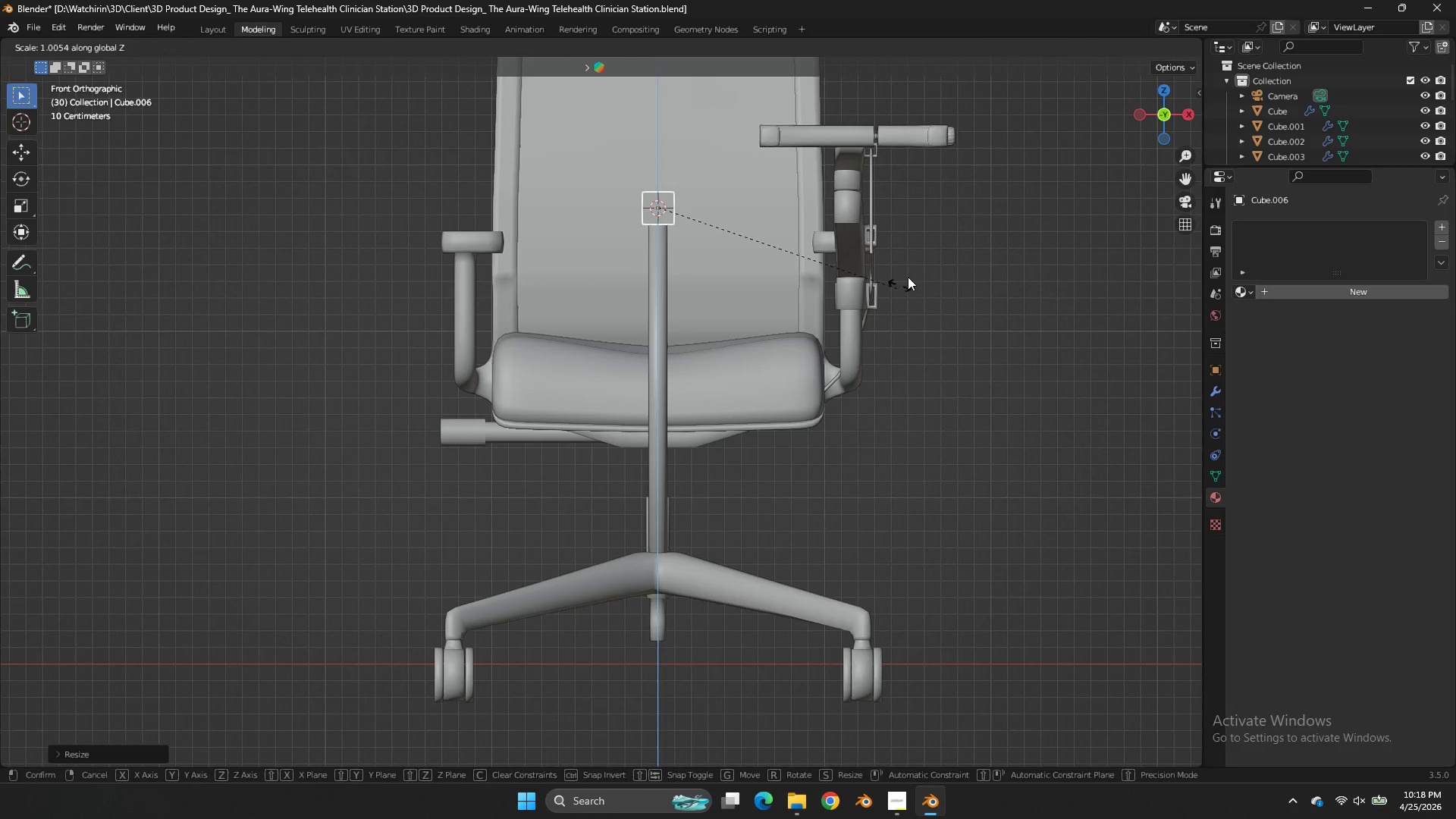 
type(sz)
 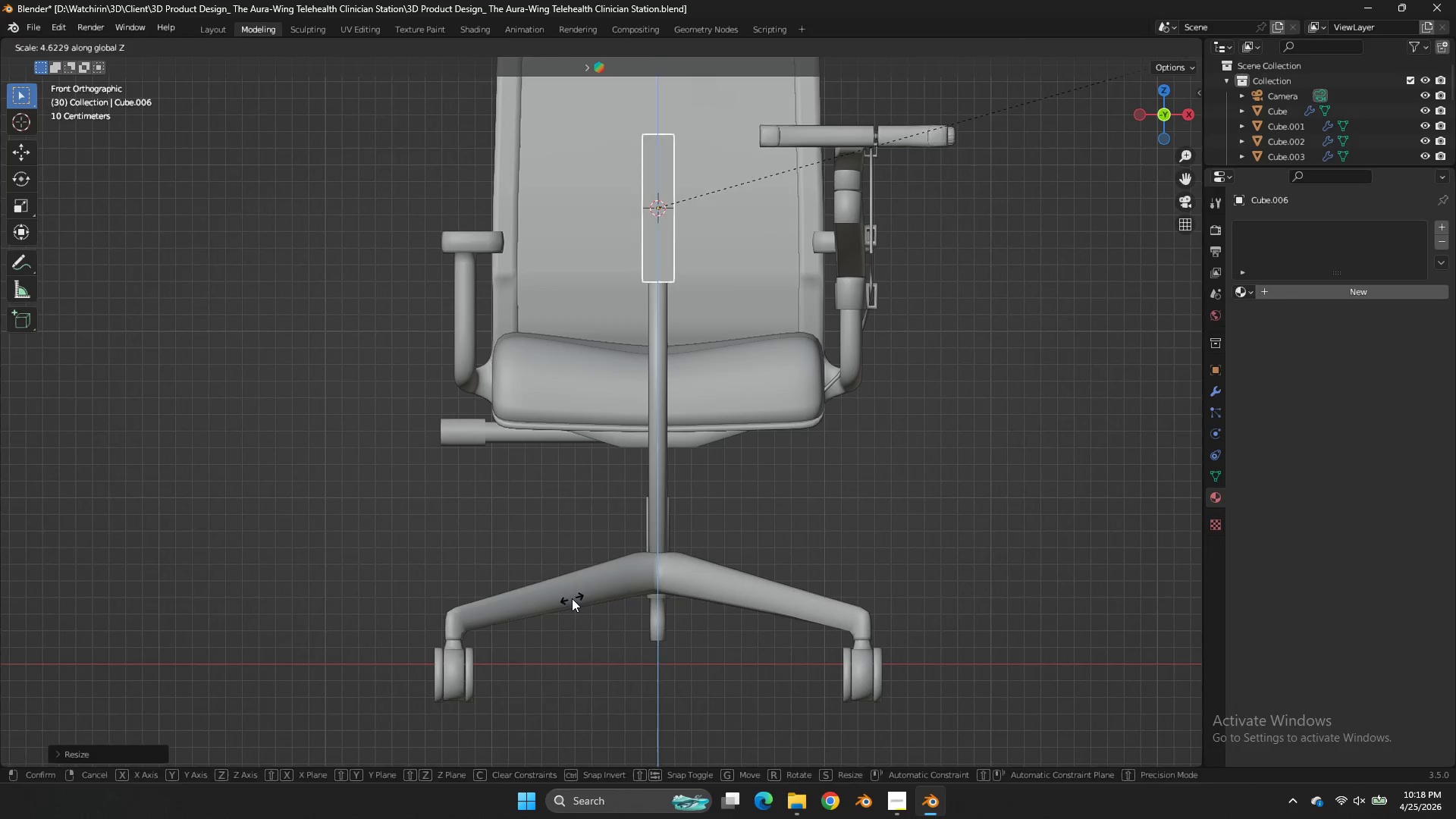 
left_click([572, 598])
 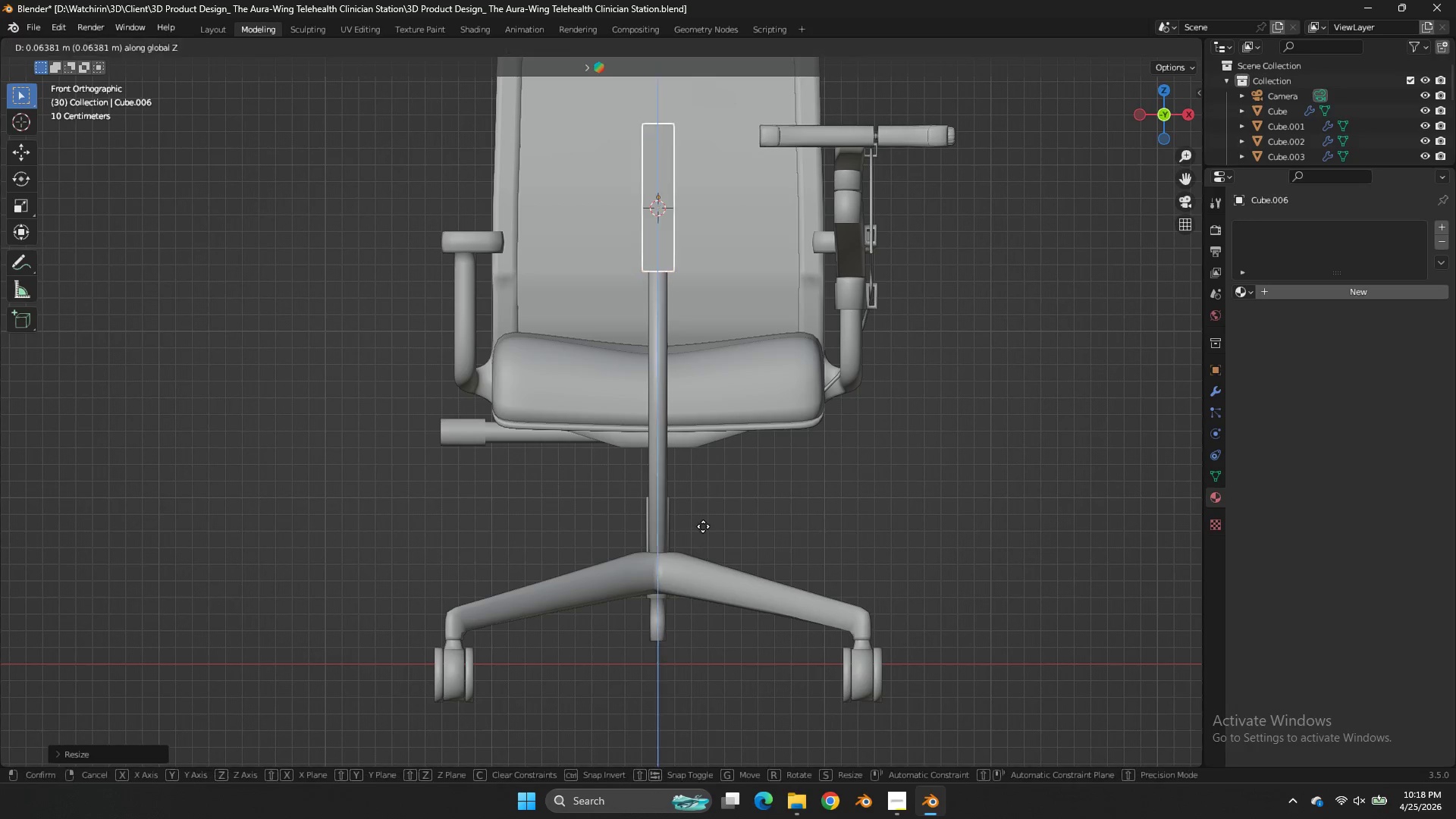 
type(gz)
 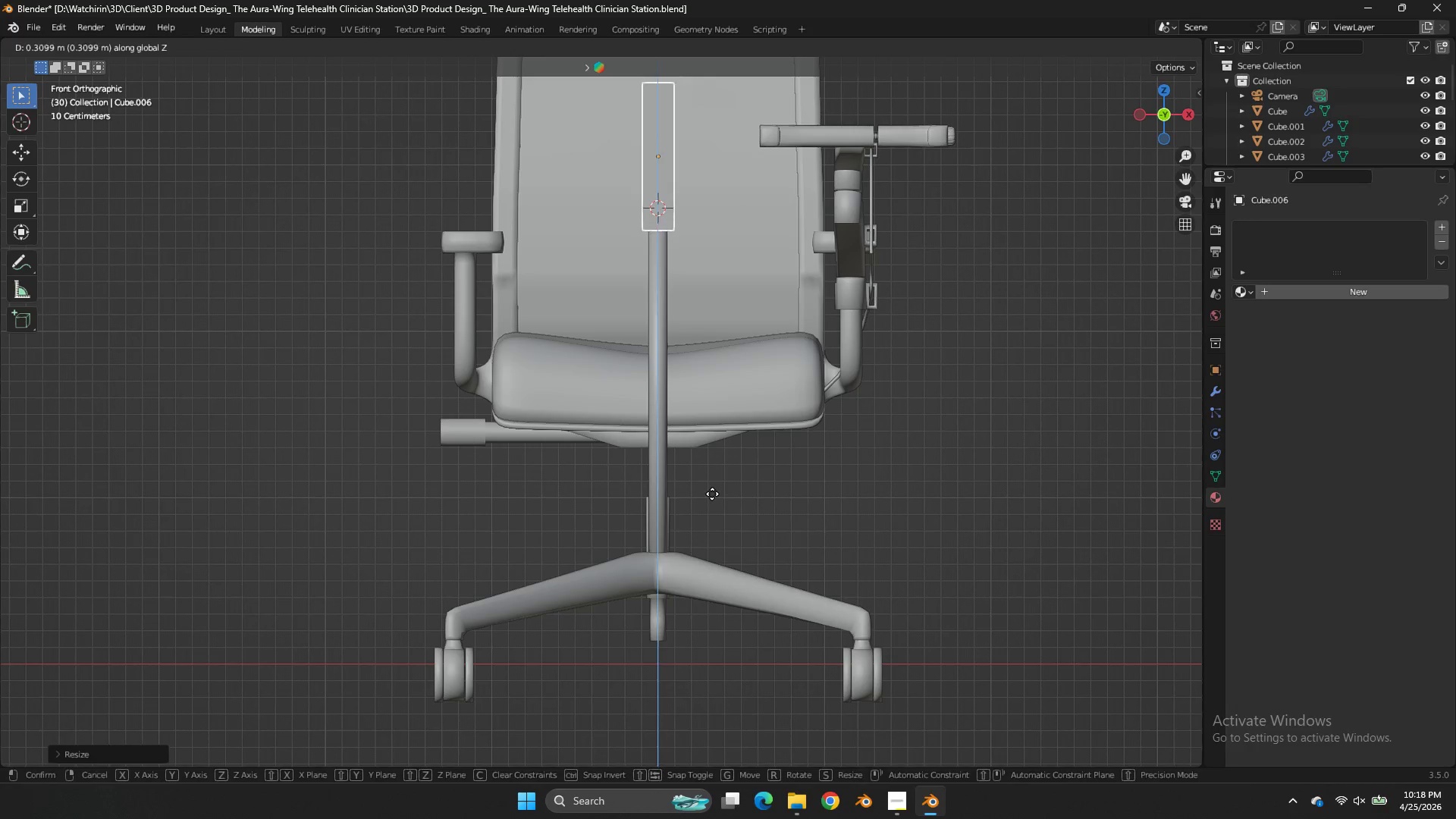 
left_click([712, 494])
 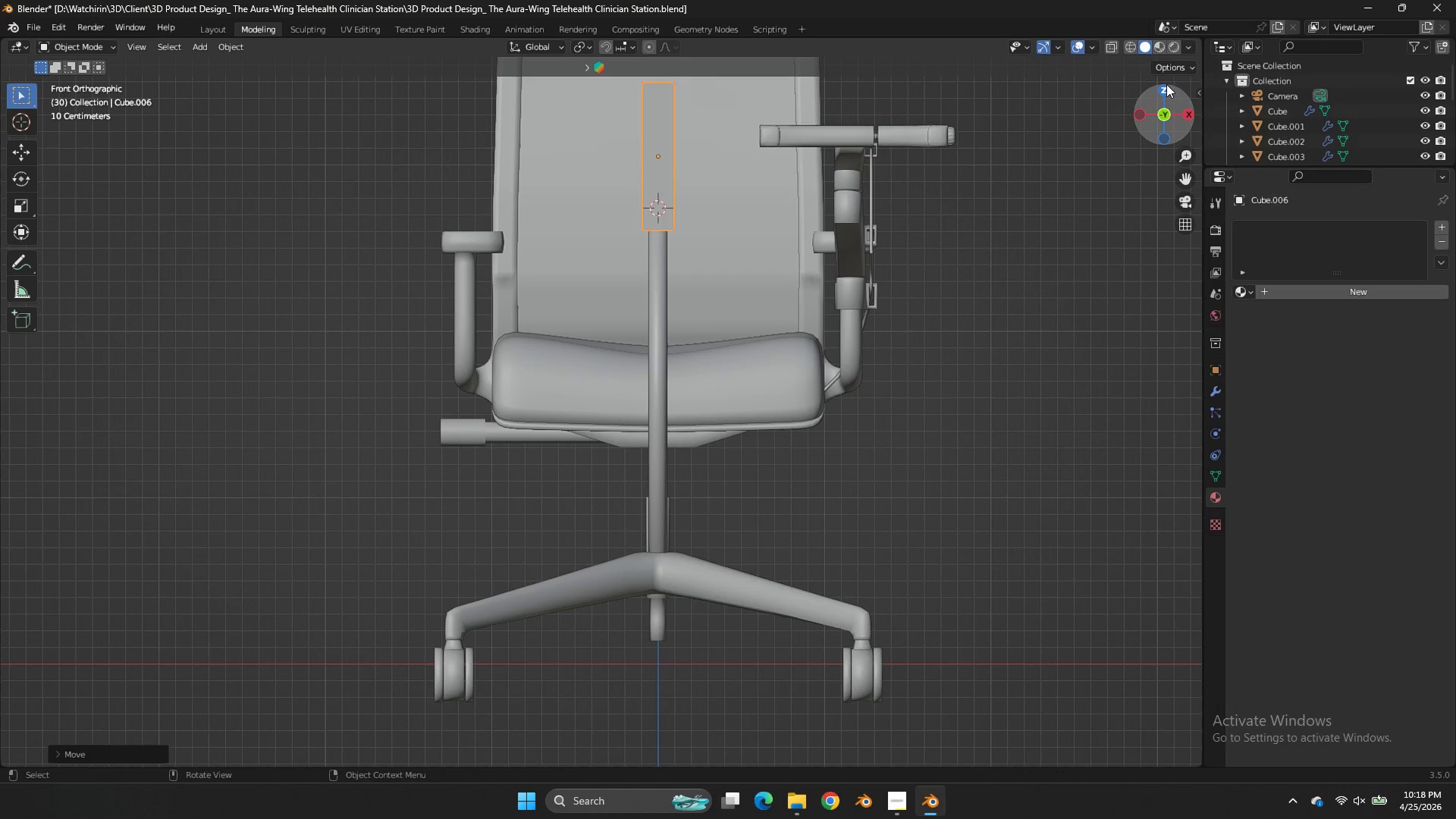 
left_click([1166, 84])
 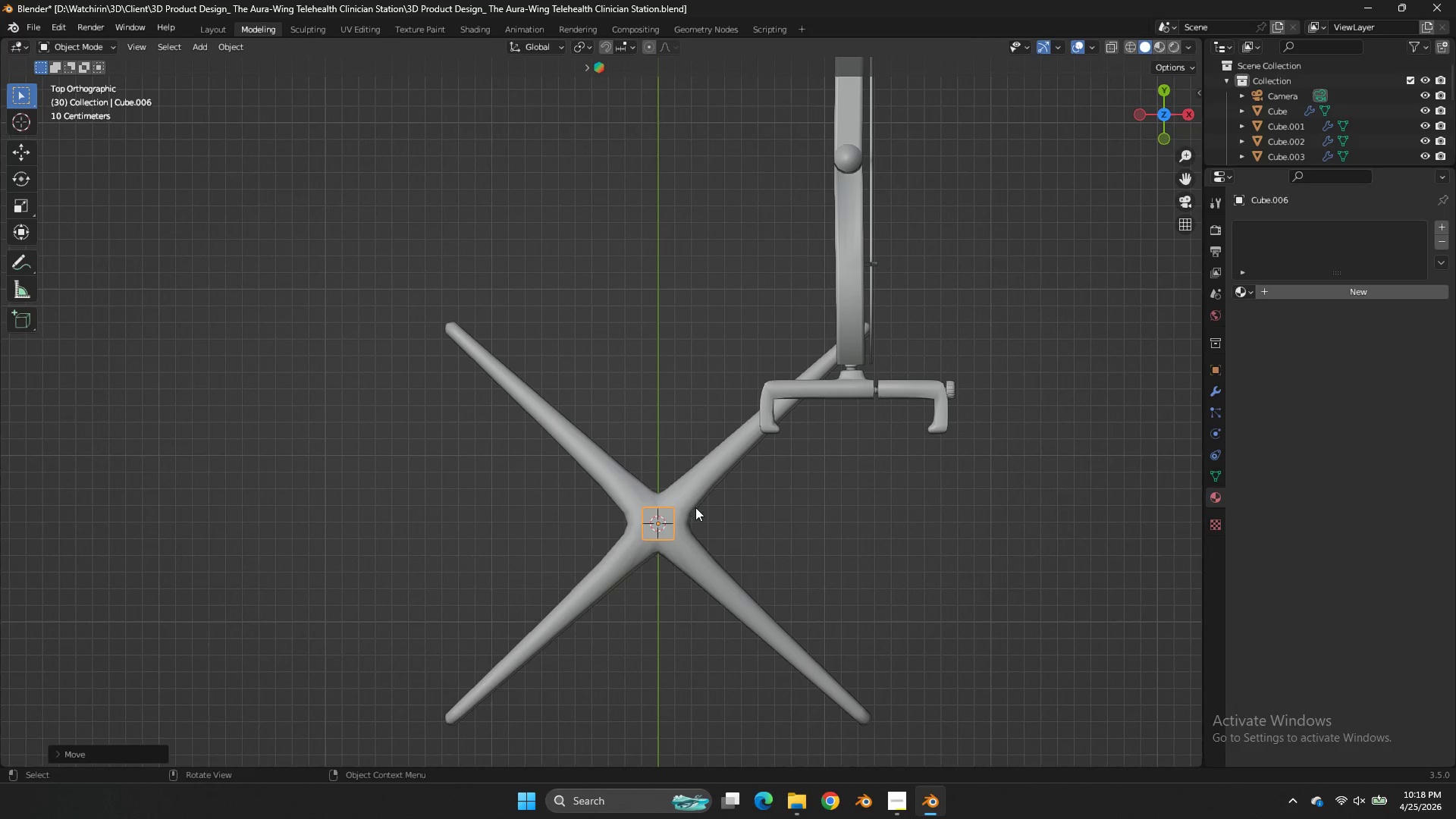 
key(Z)
 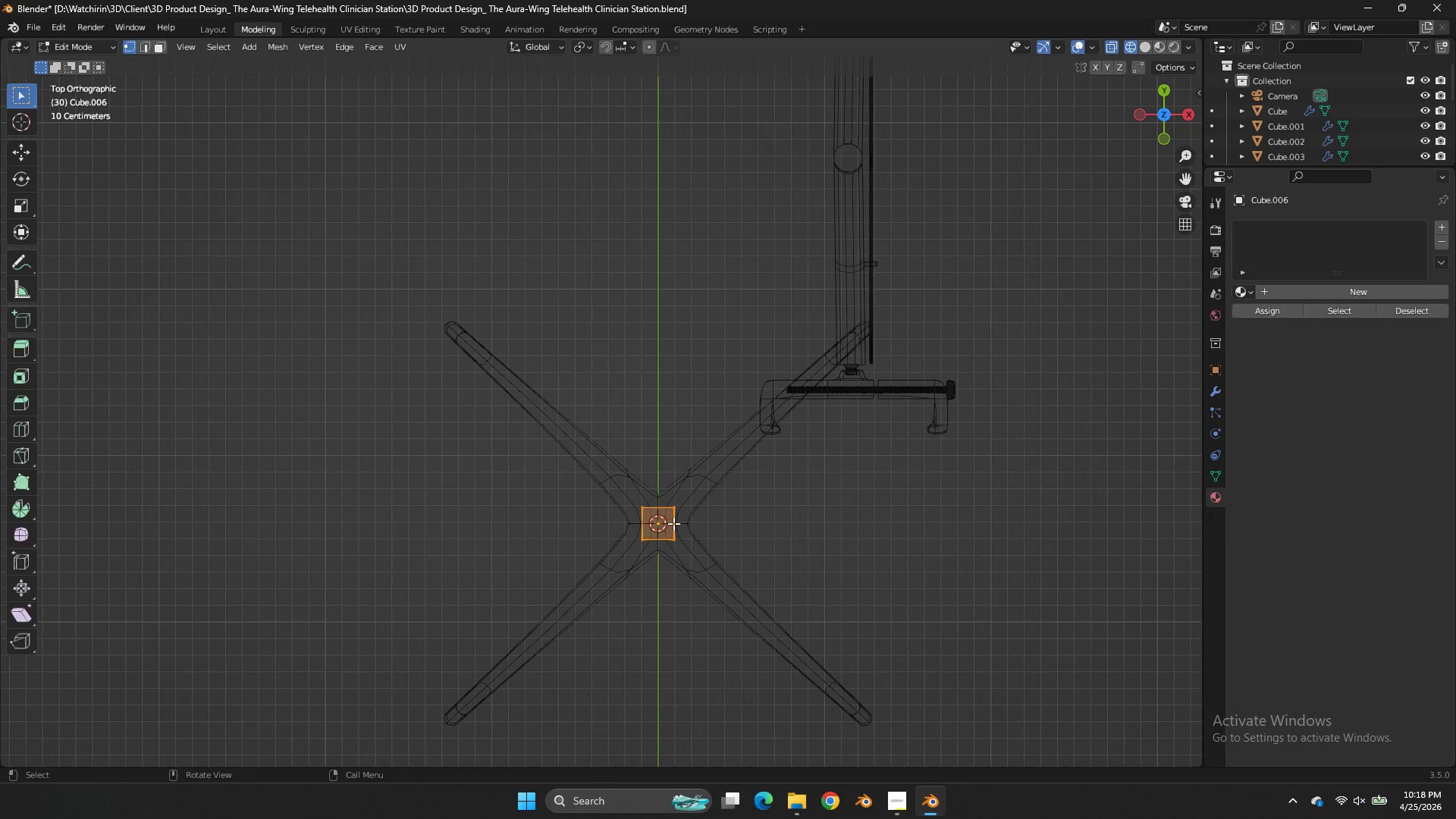 
key(Tab)
 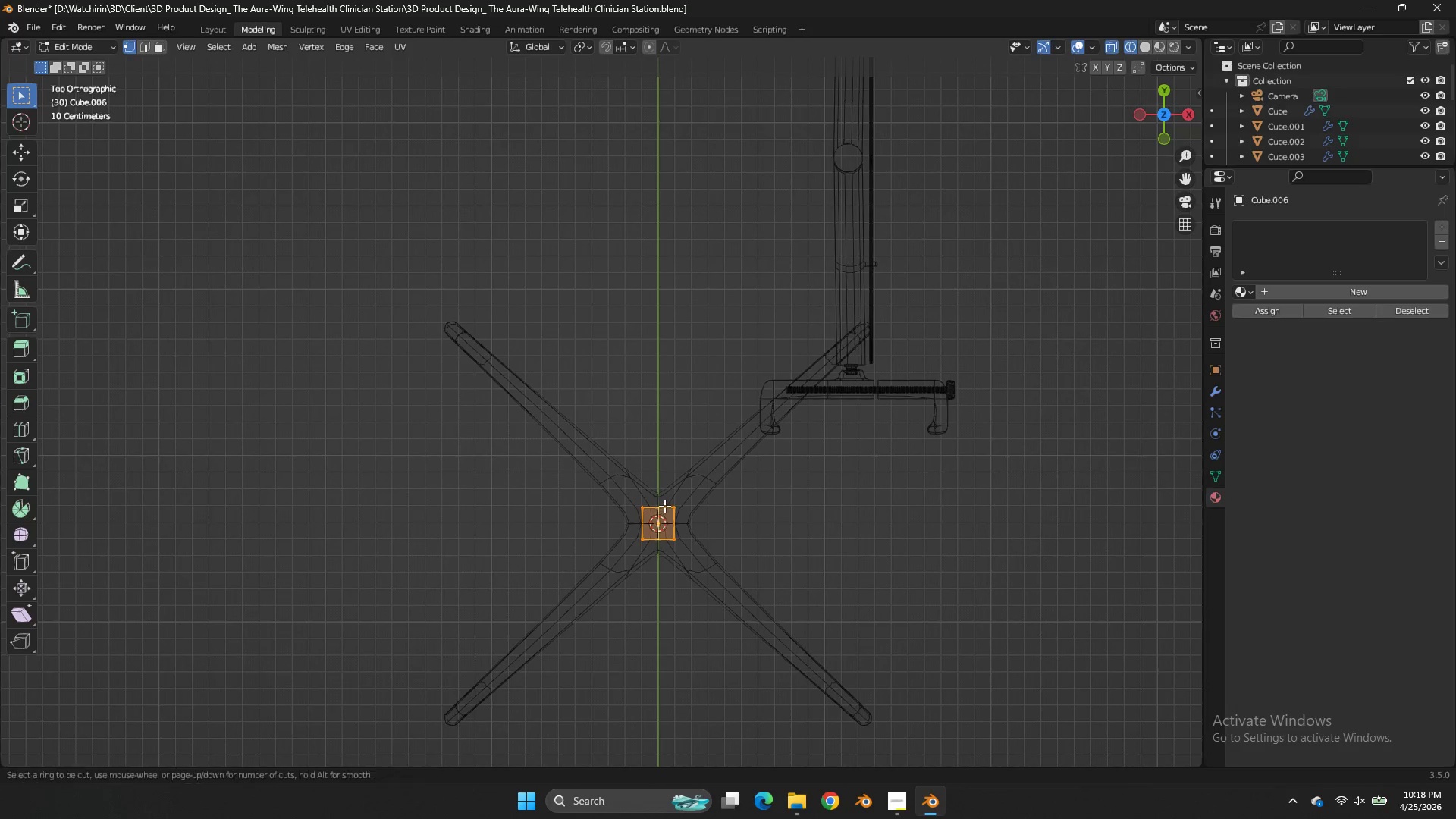 
key(Control+ControlLeft)
 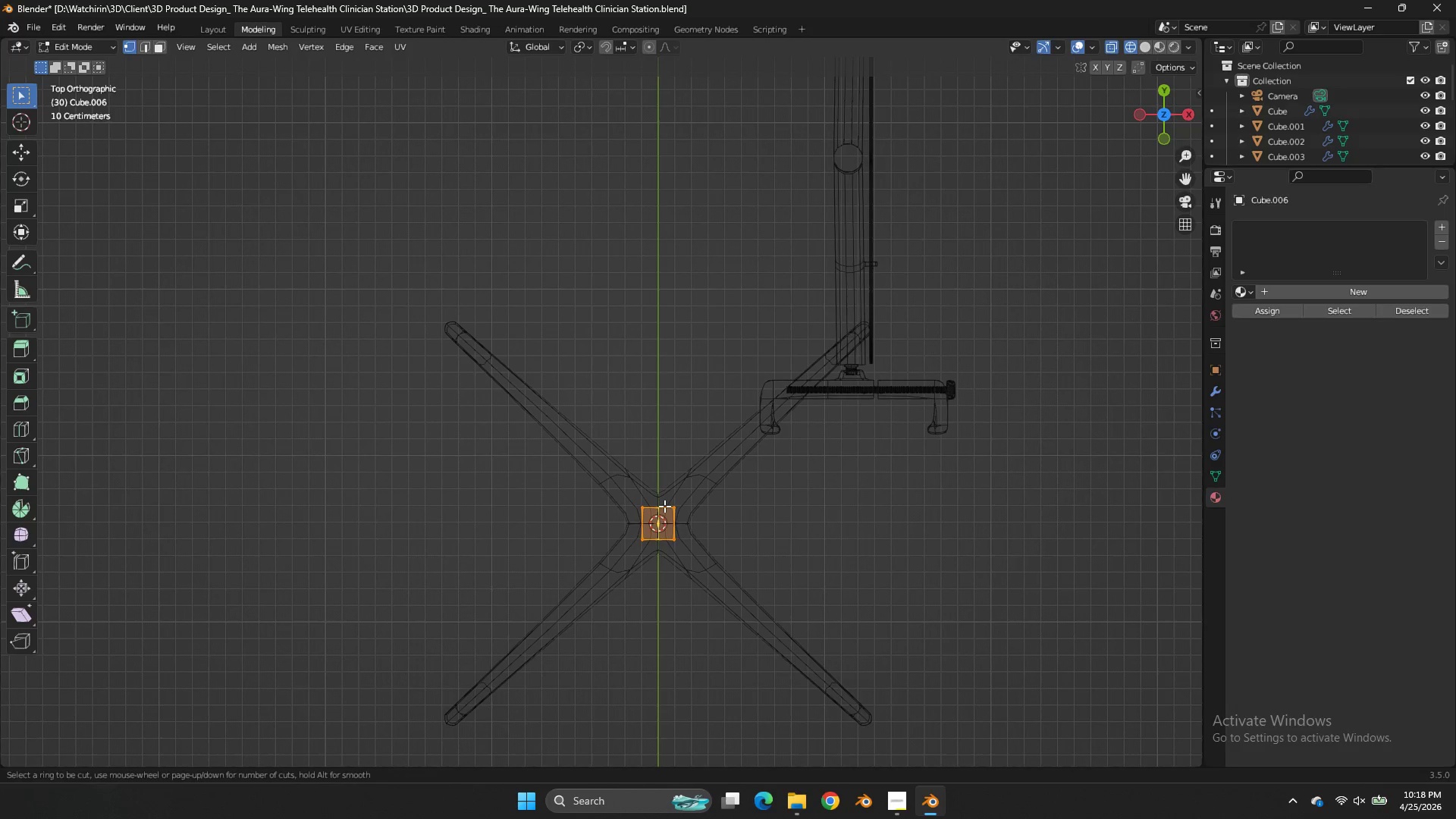 
key(Control+R)
 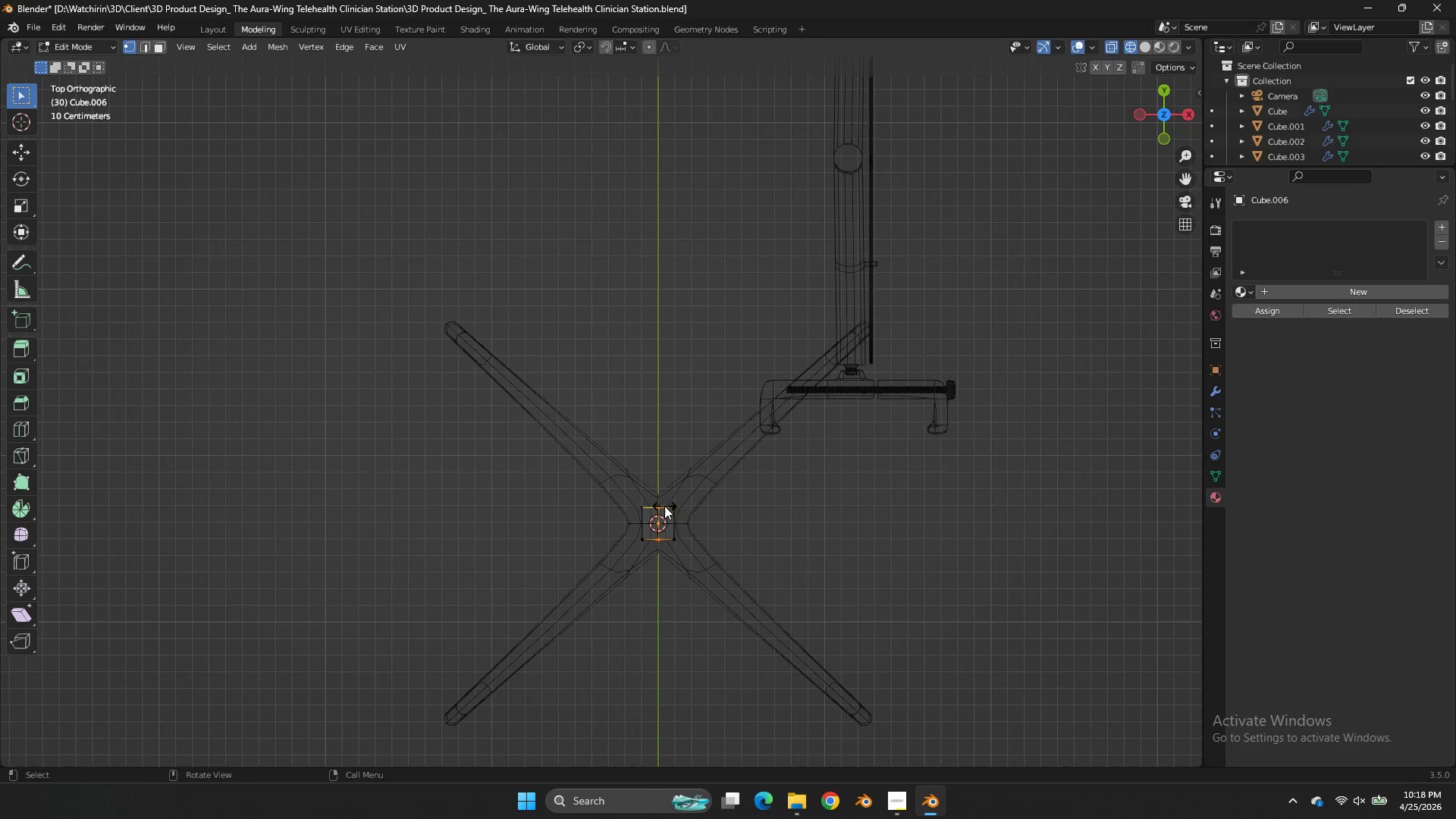 
left_click([664, 506])
 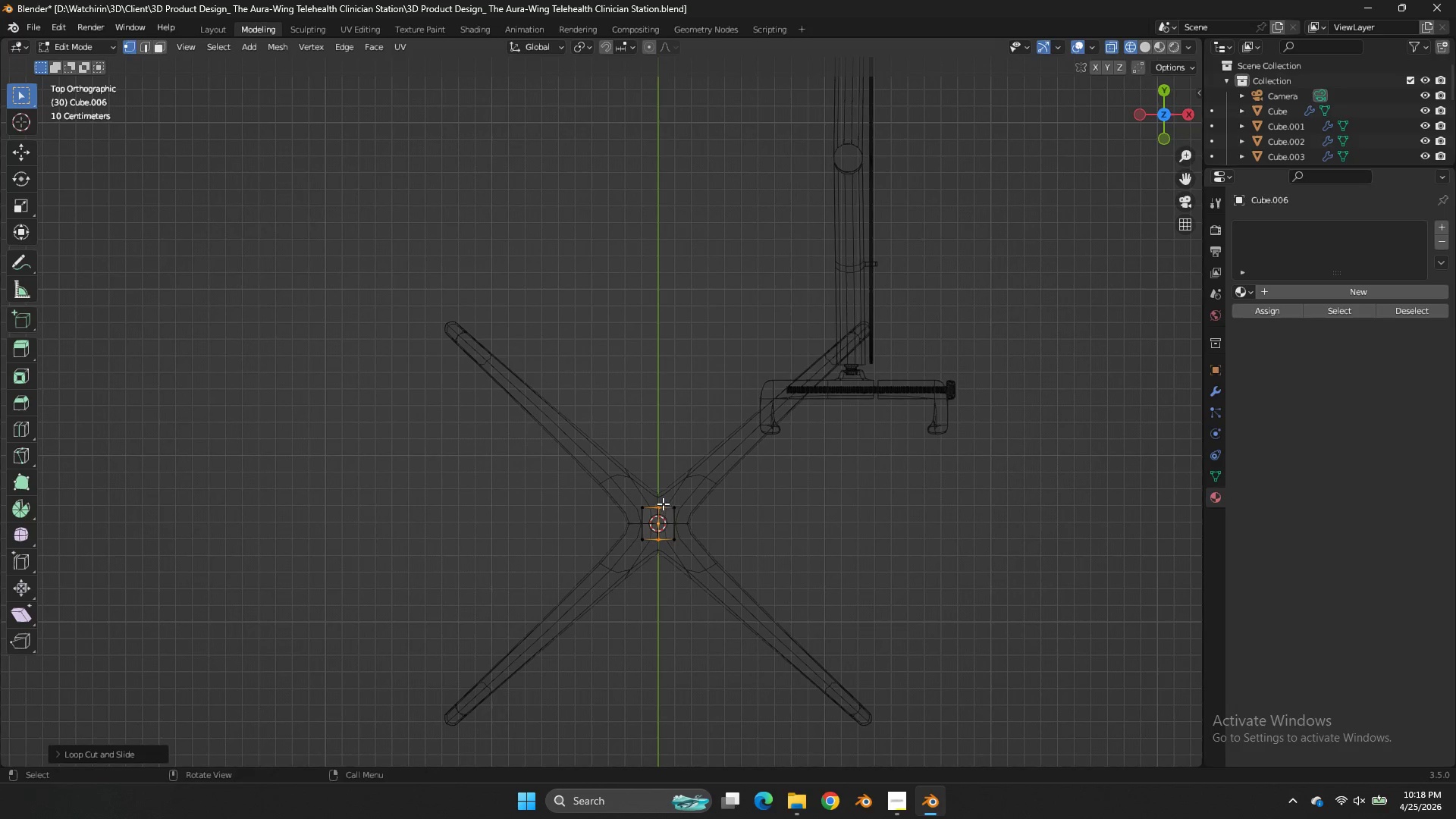 
right_click([664, 506])
 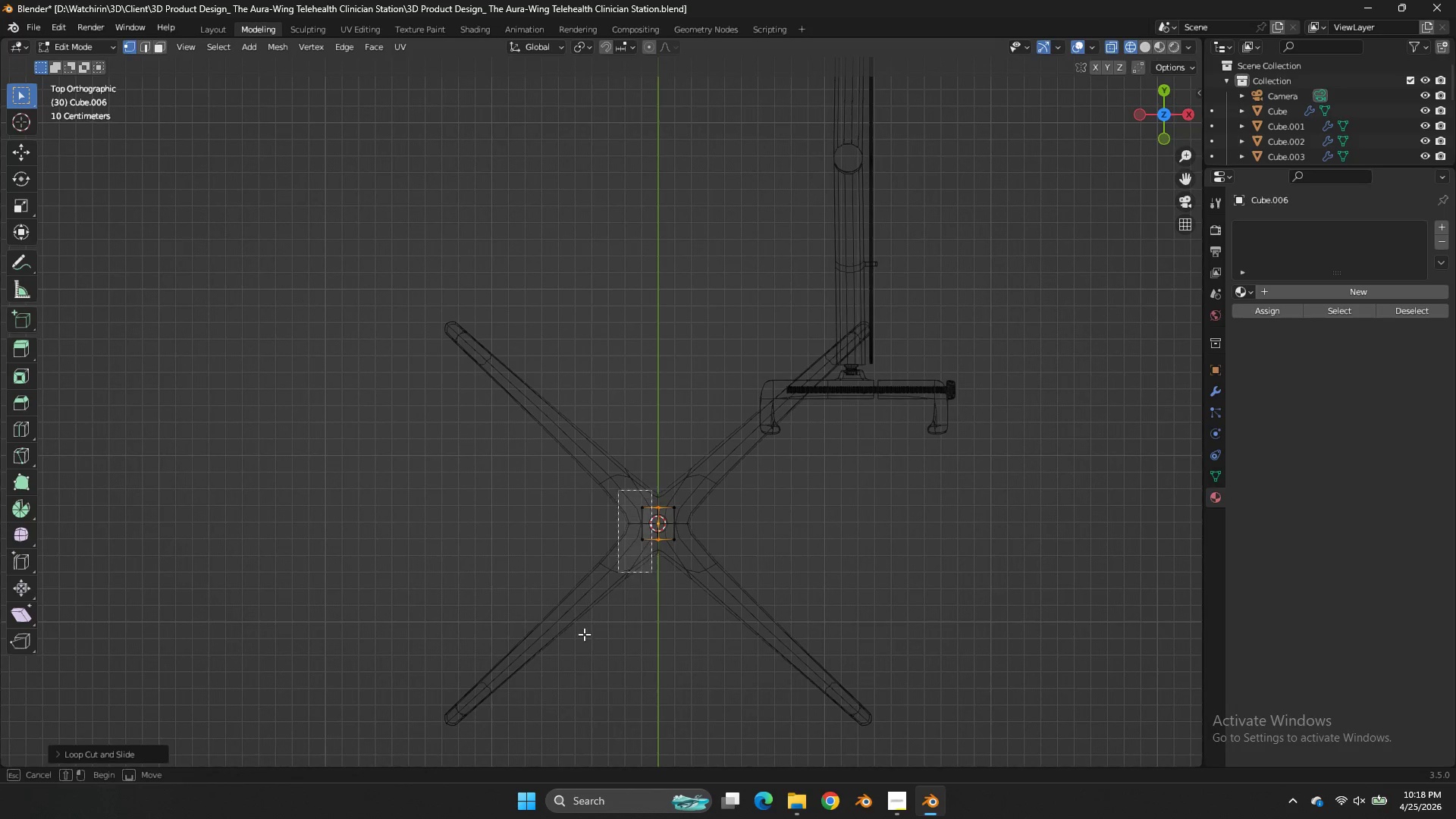 
left_click_drag(start_coordinate=[651, 490], to_coordinate=[571, 653])
 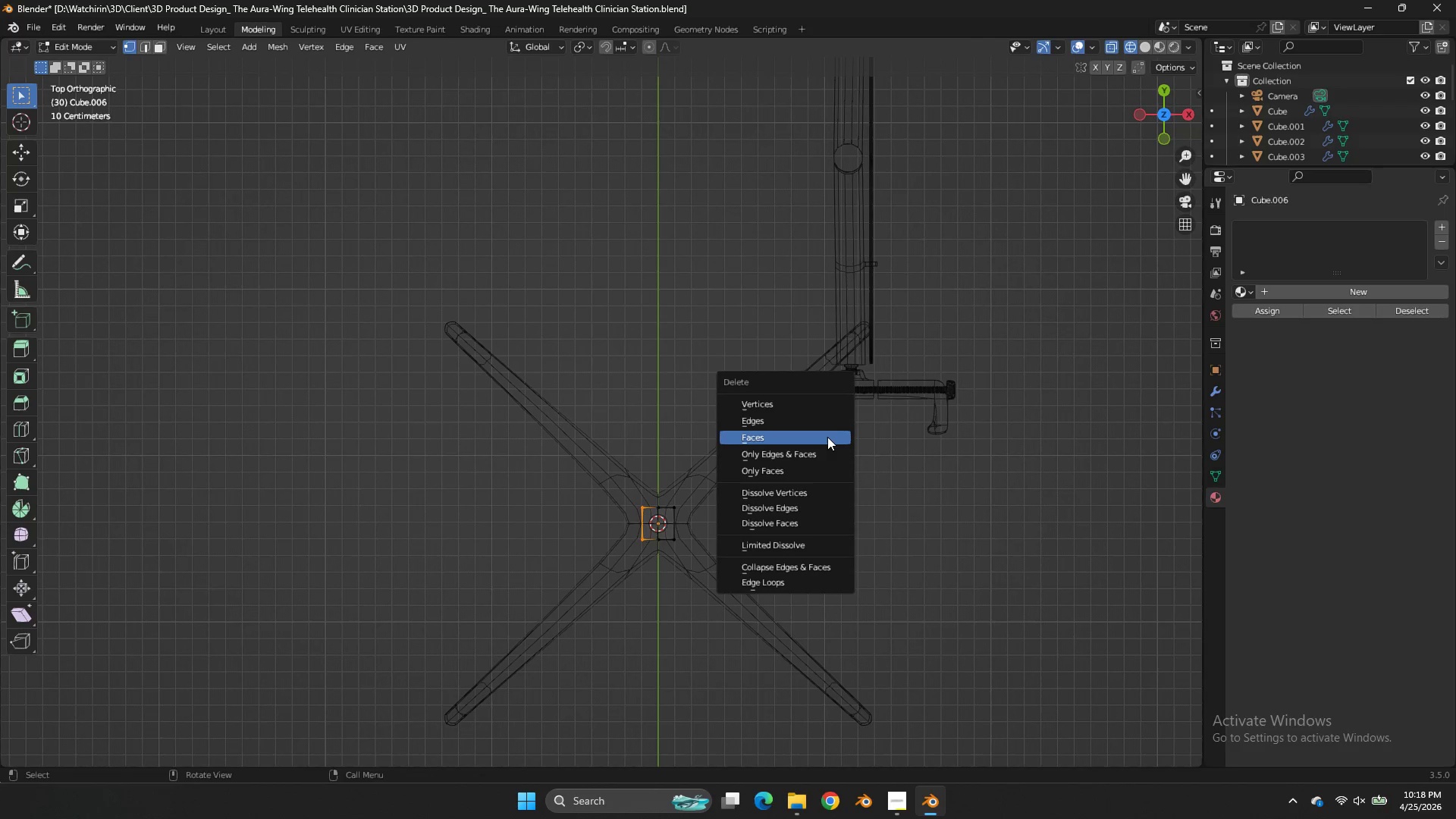 
key(X)
 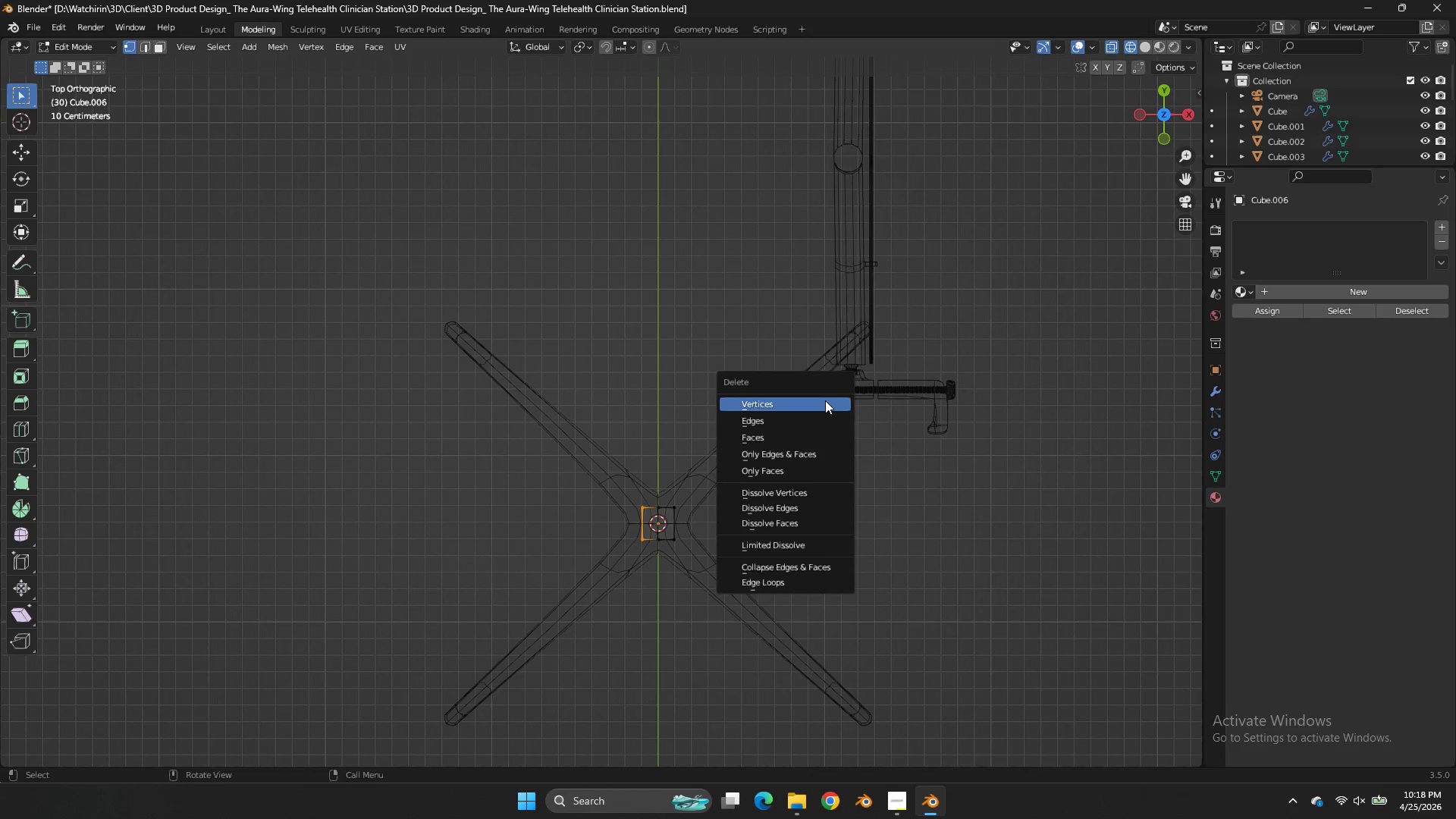 
left_click([825, 400])
 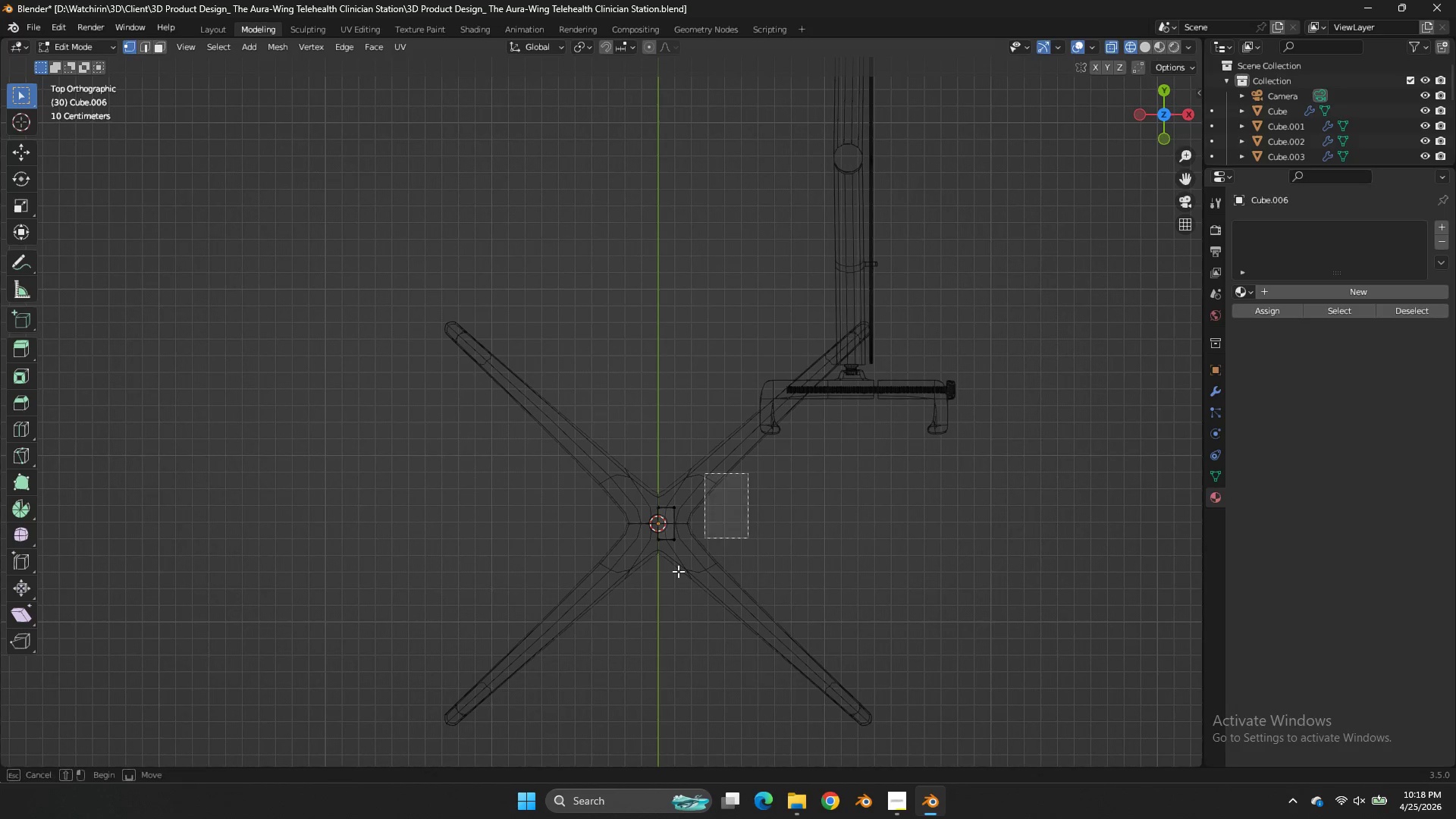 
left_click_drag(start_coordinate=[748, 473], to_coordinate=[665, 586])
 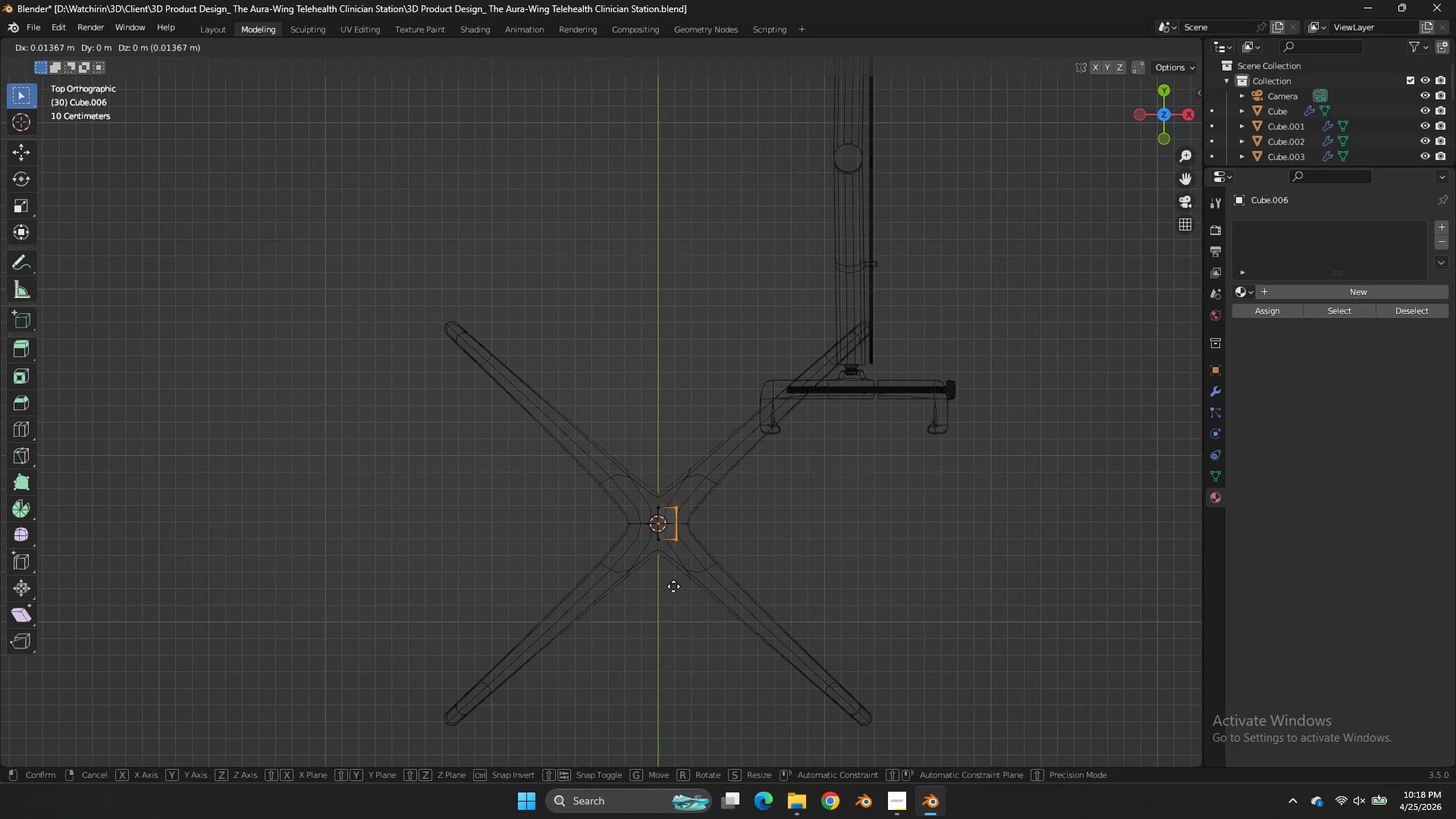 
type(gxgy)
 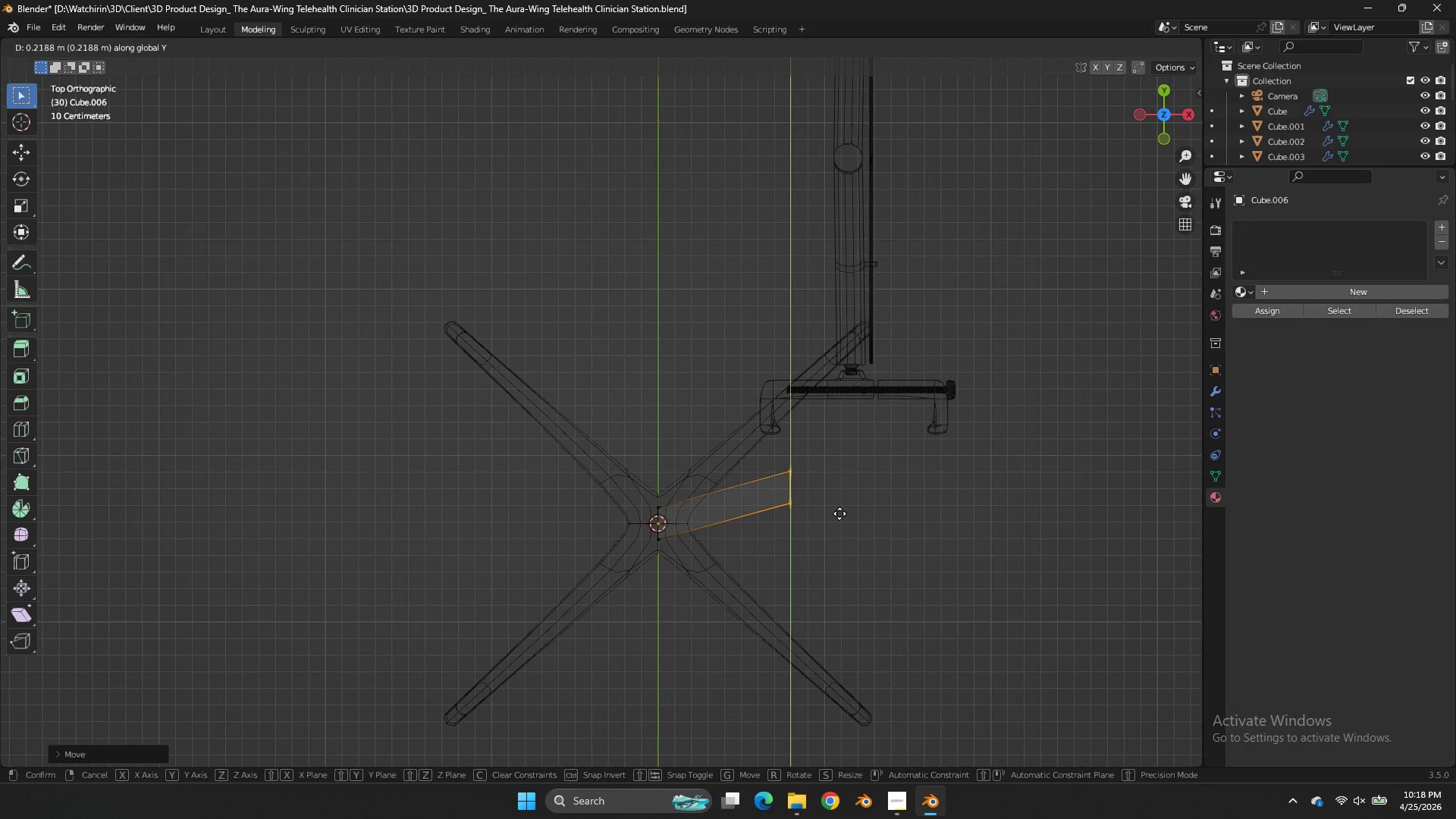 
left_click([839, 513])
 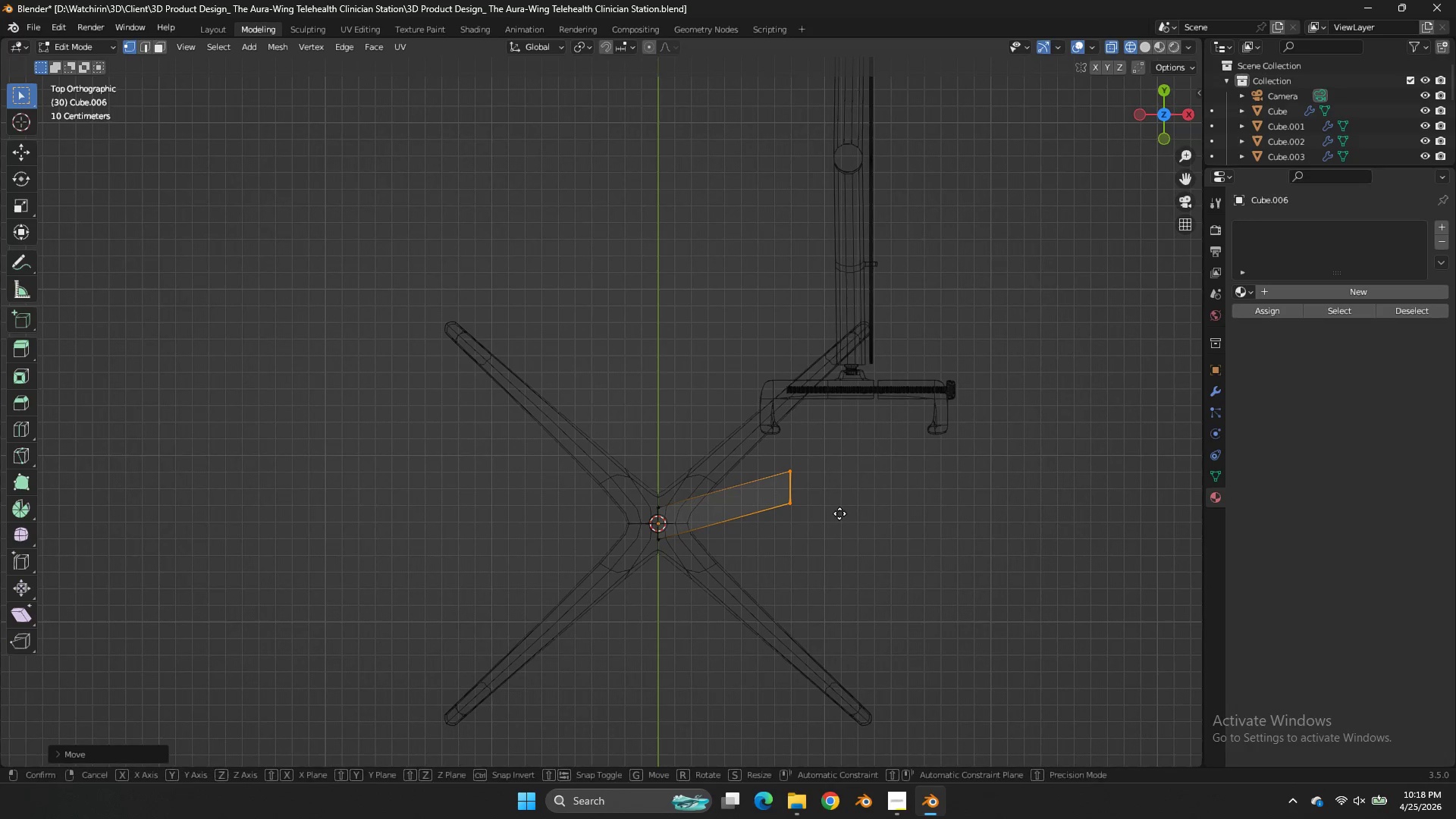 
type(gx)
 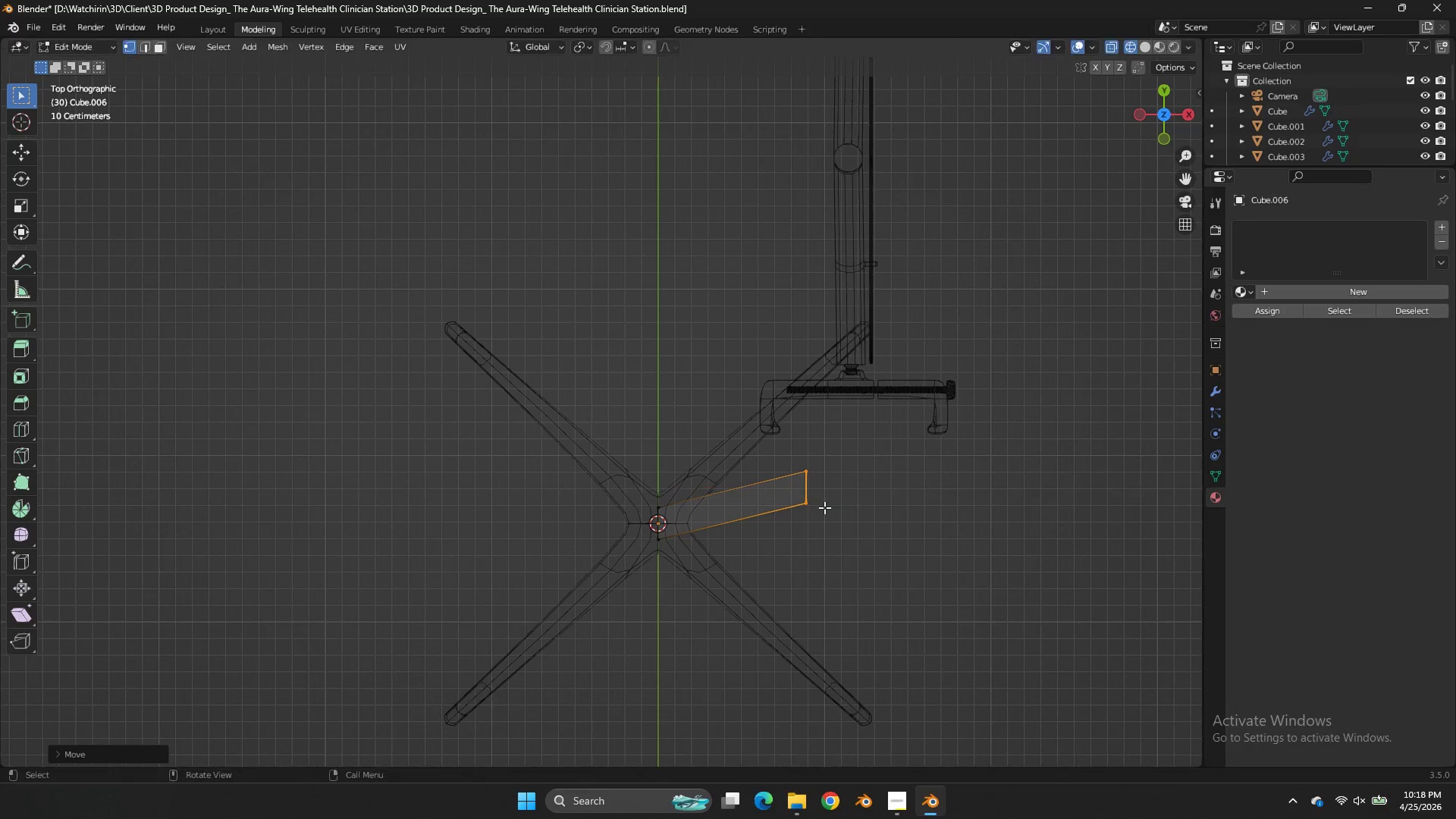 
left_click([855, 511])
 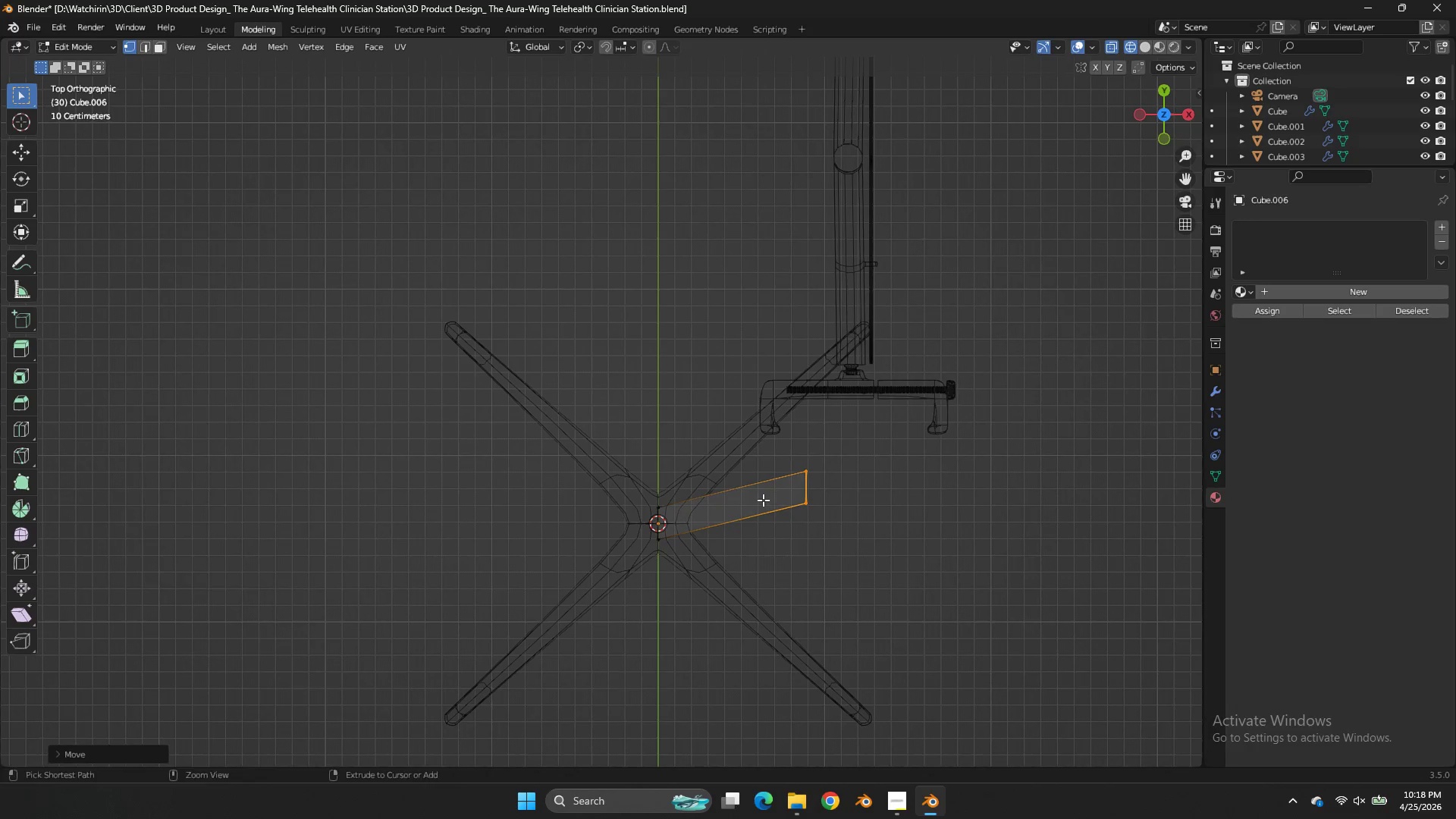 
key(Control+R)
 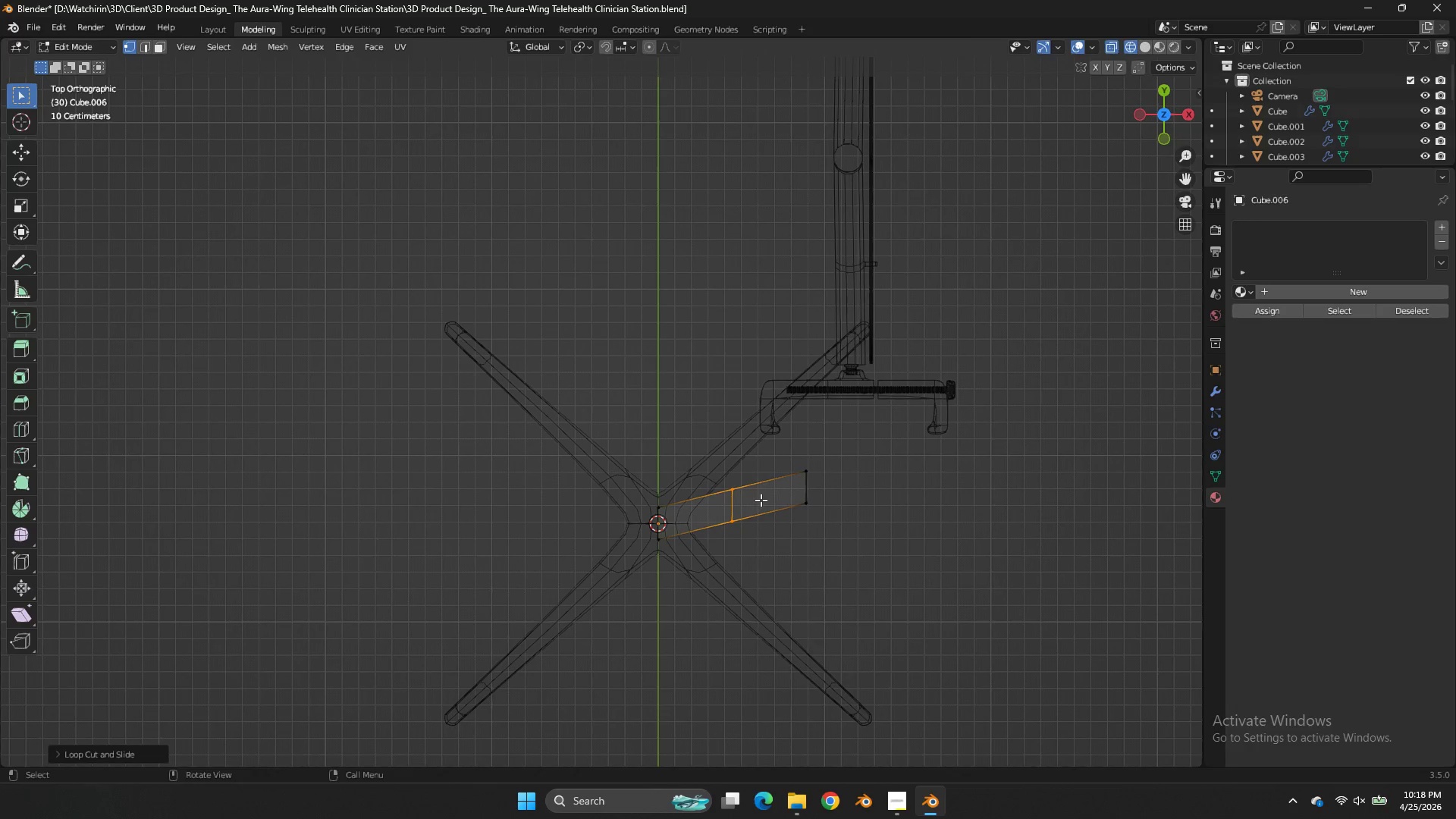 
right_click([761, 500])
 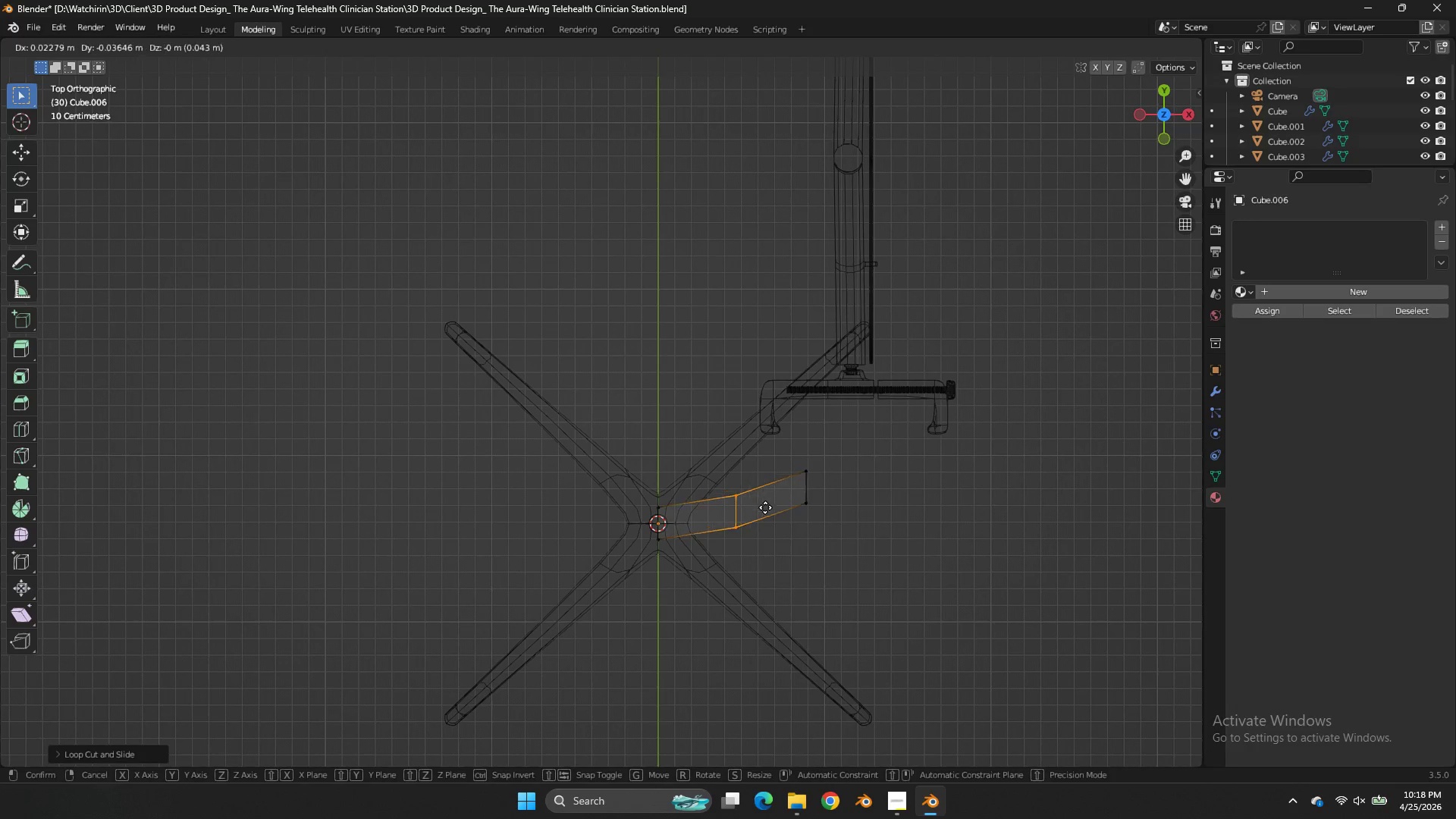 
key(G)
 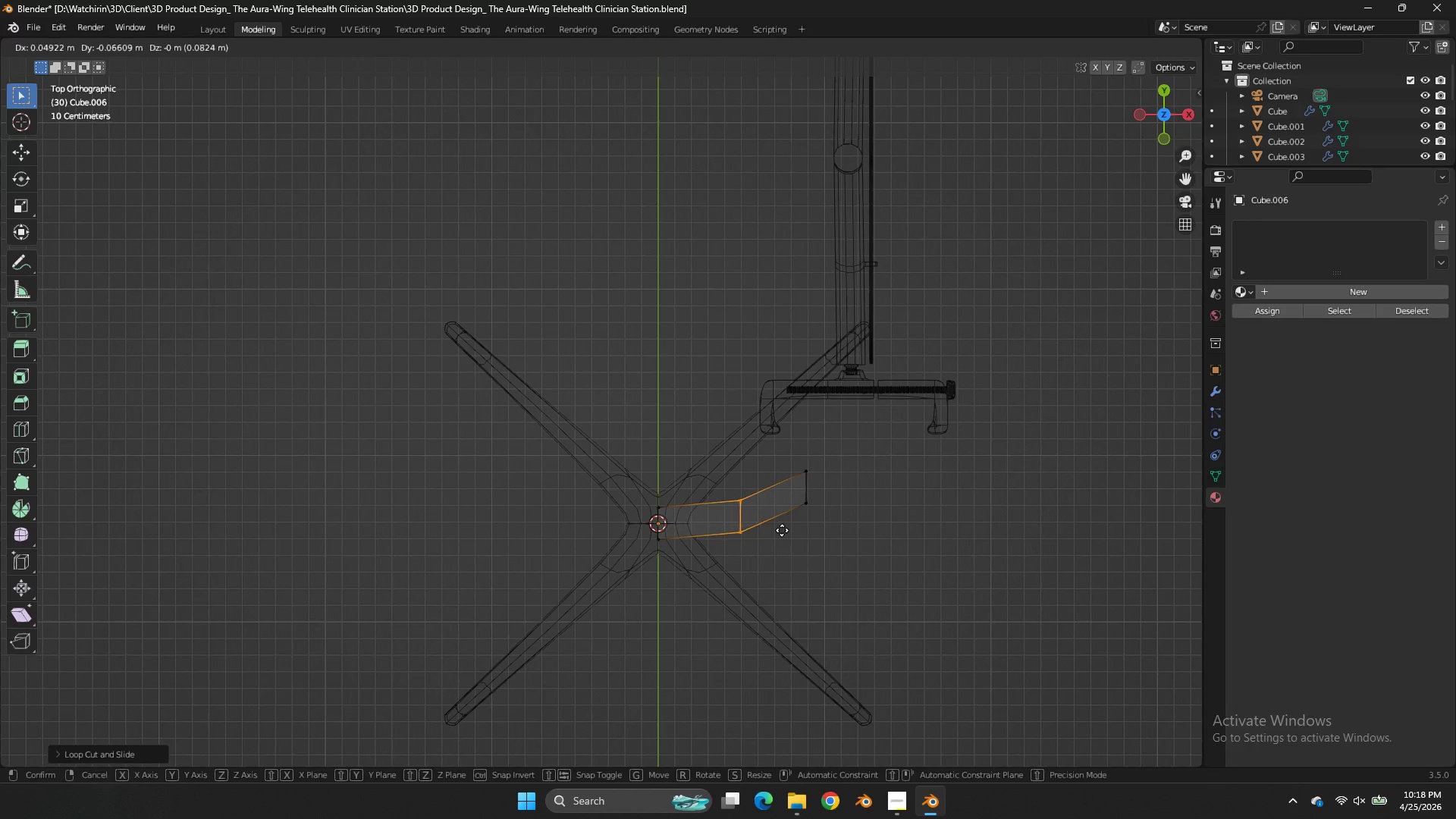 
hold_key(key=ShiftLeft, duration=0.77)
left_click([805, 536])
 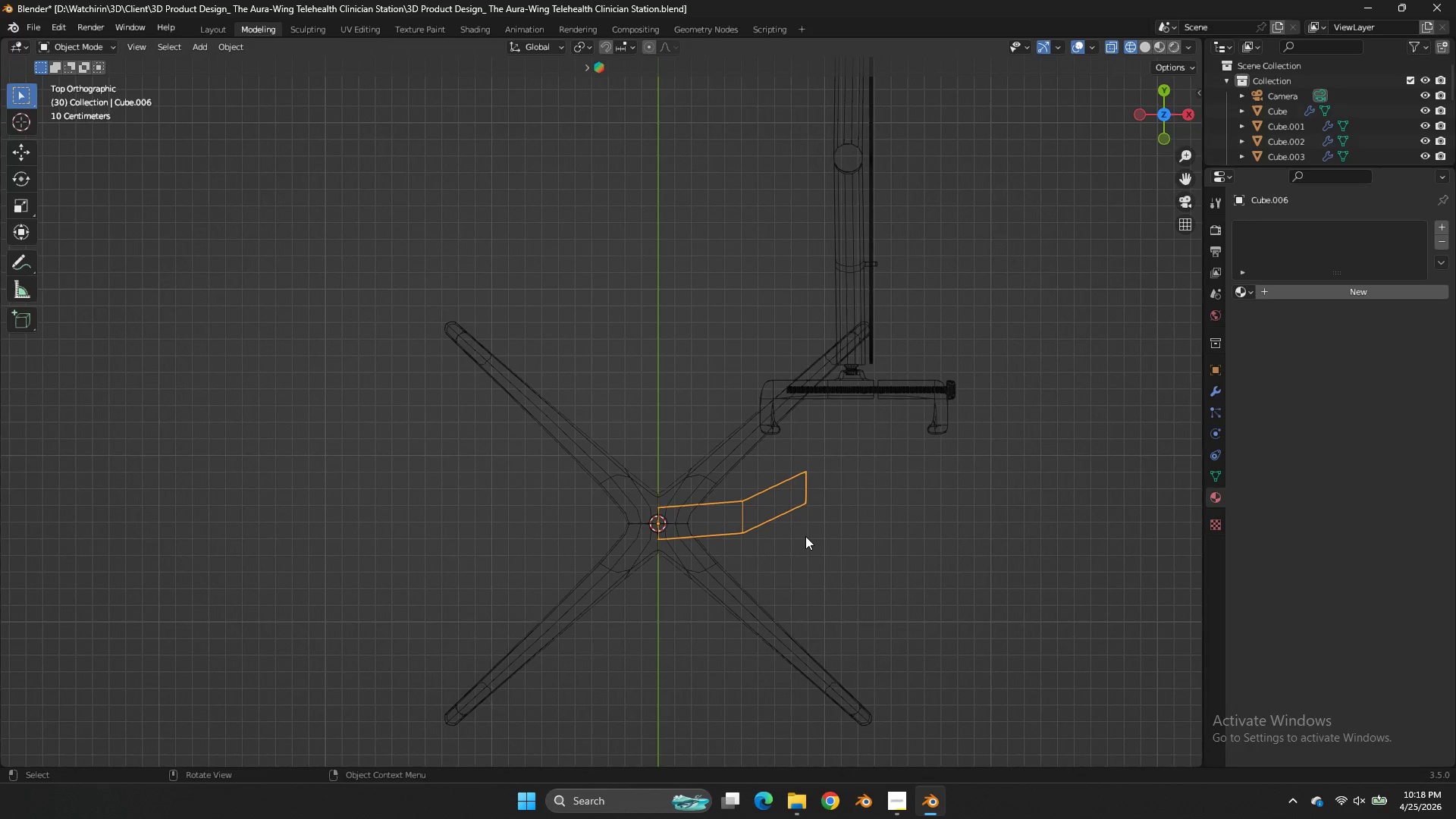 
key(Tab)
 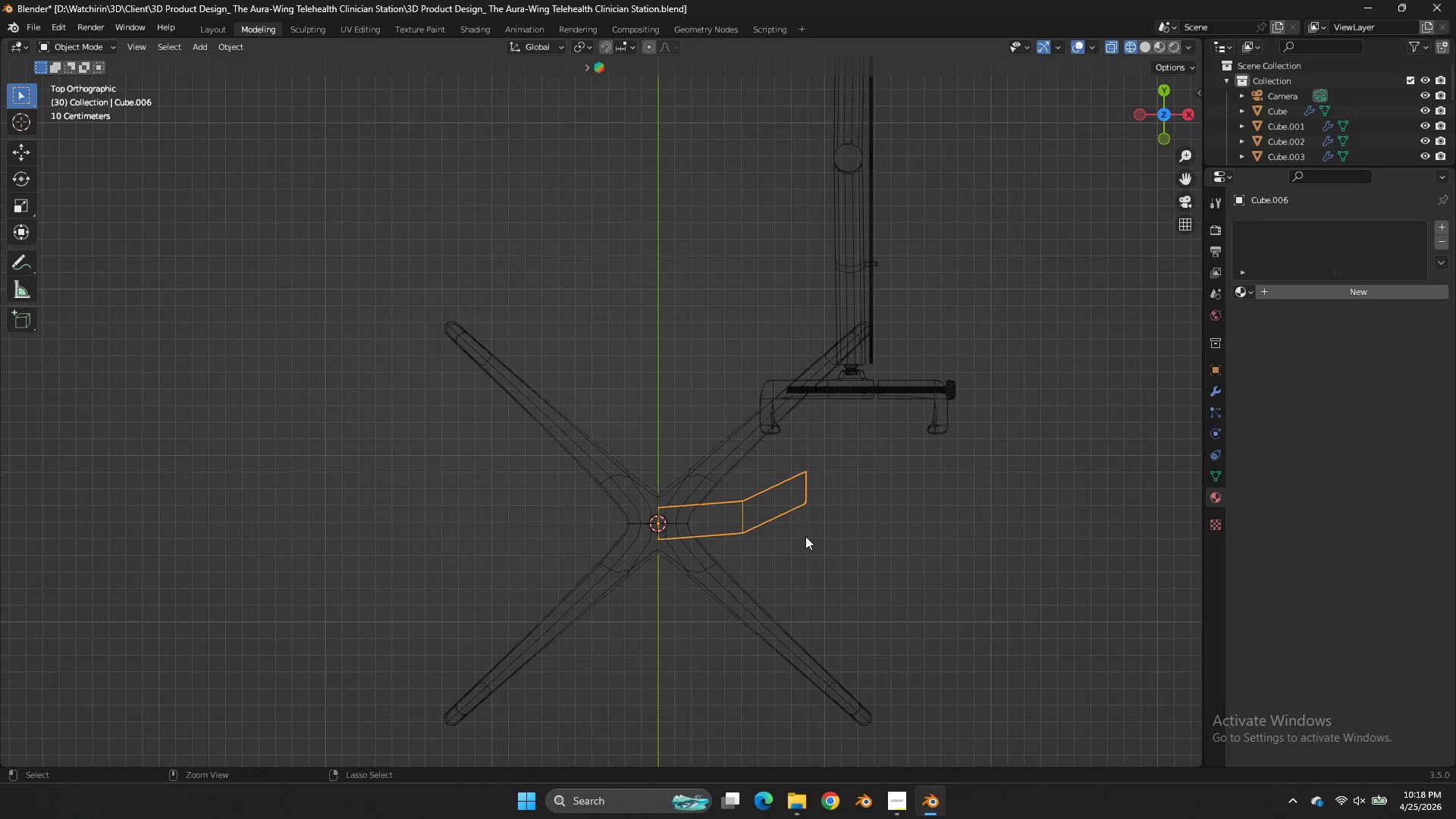 
key(Control+S)
 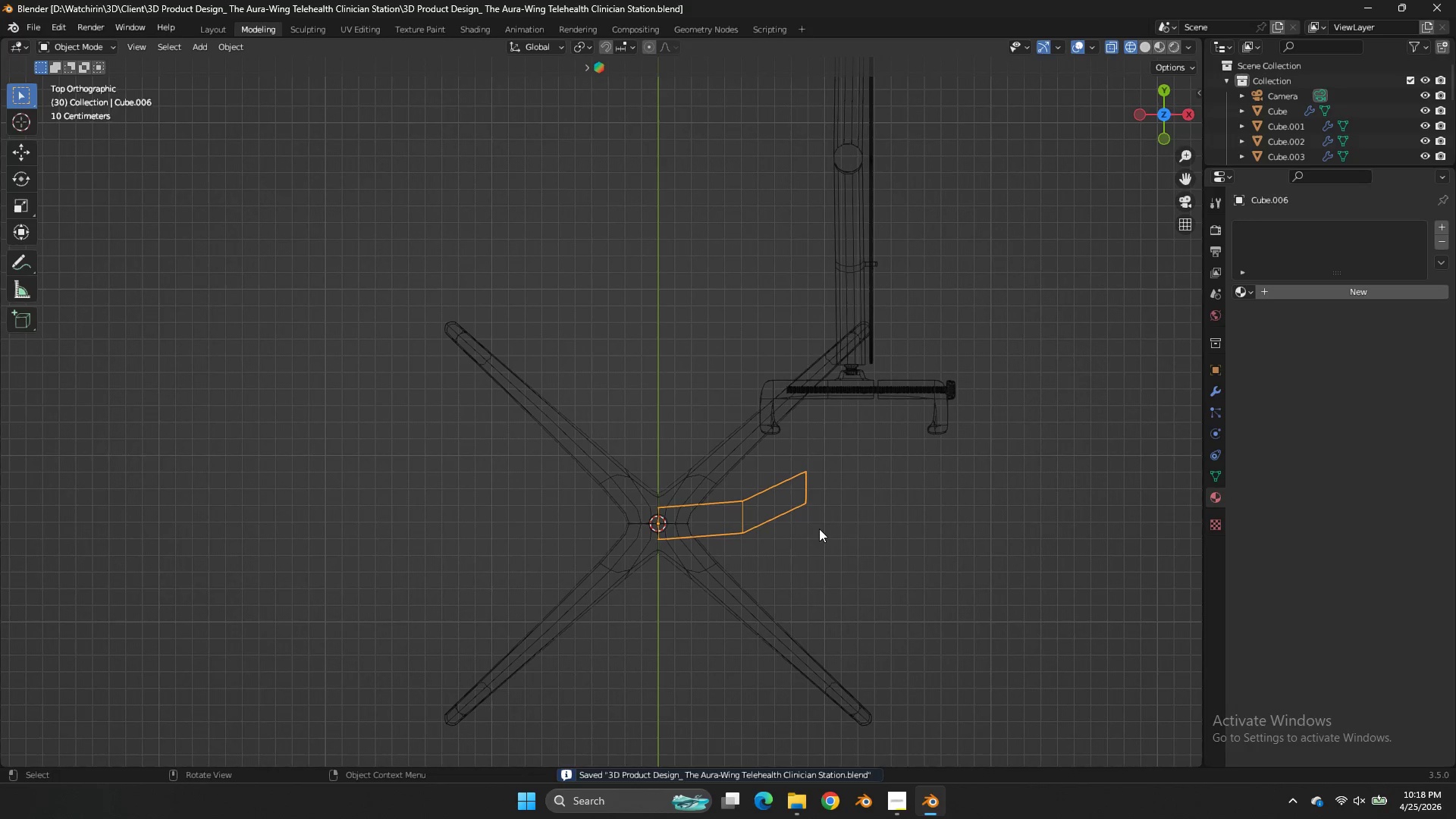 
key(A)
 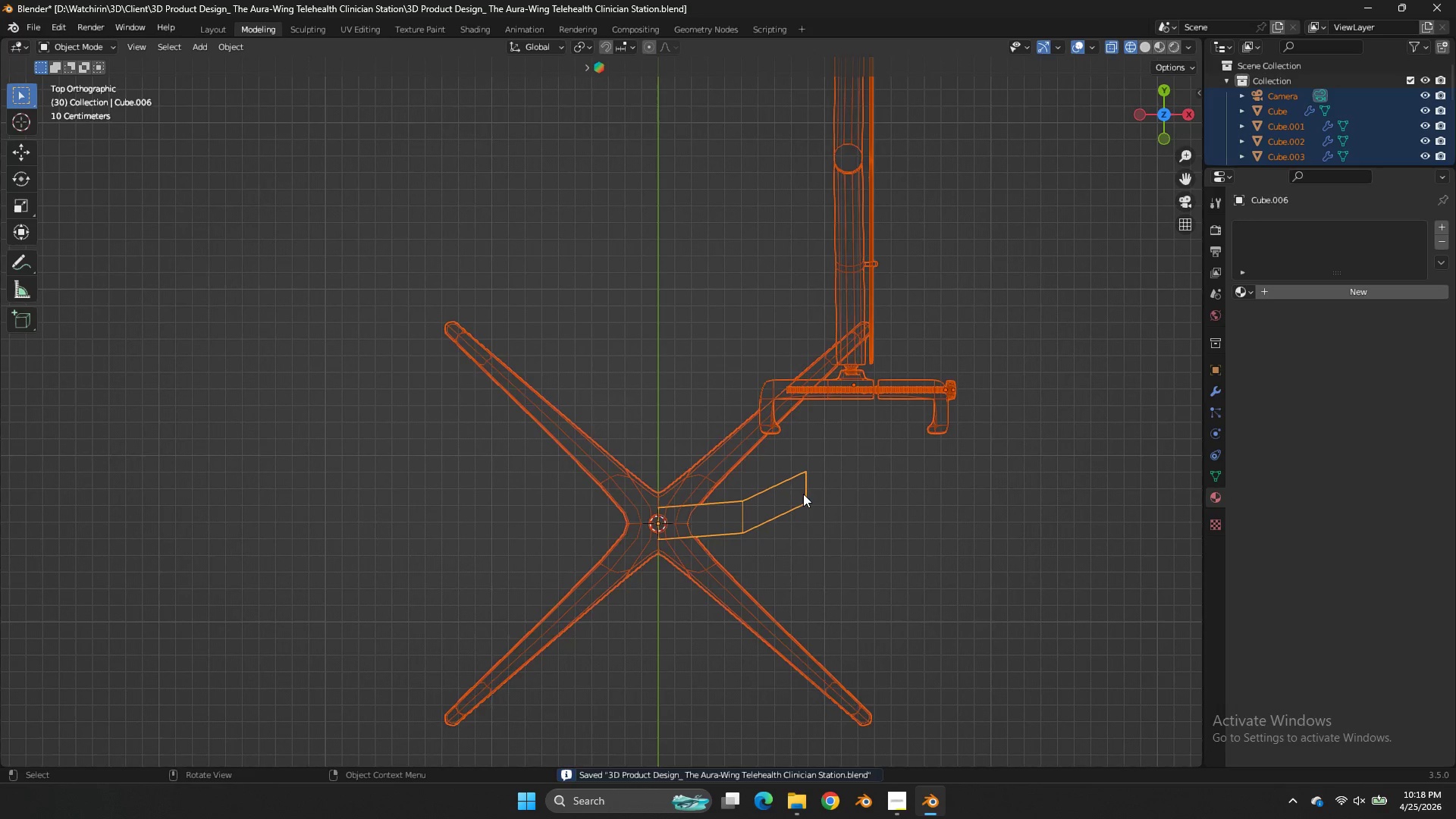 
left_click([803, 494])
 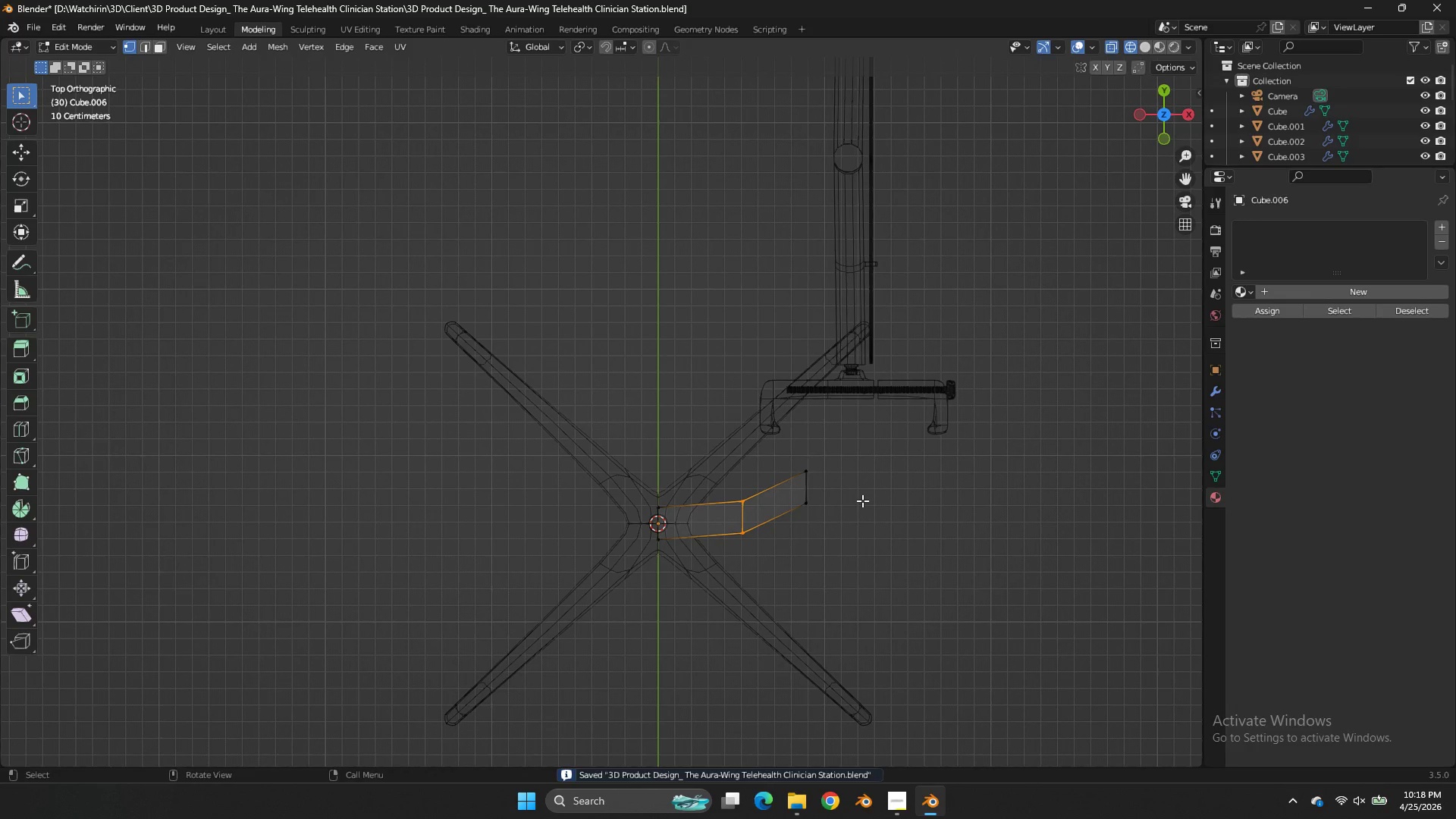 
key(Tab)
type(asy)
 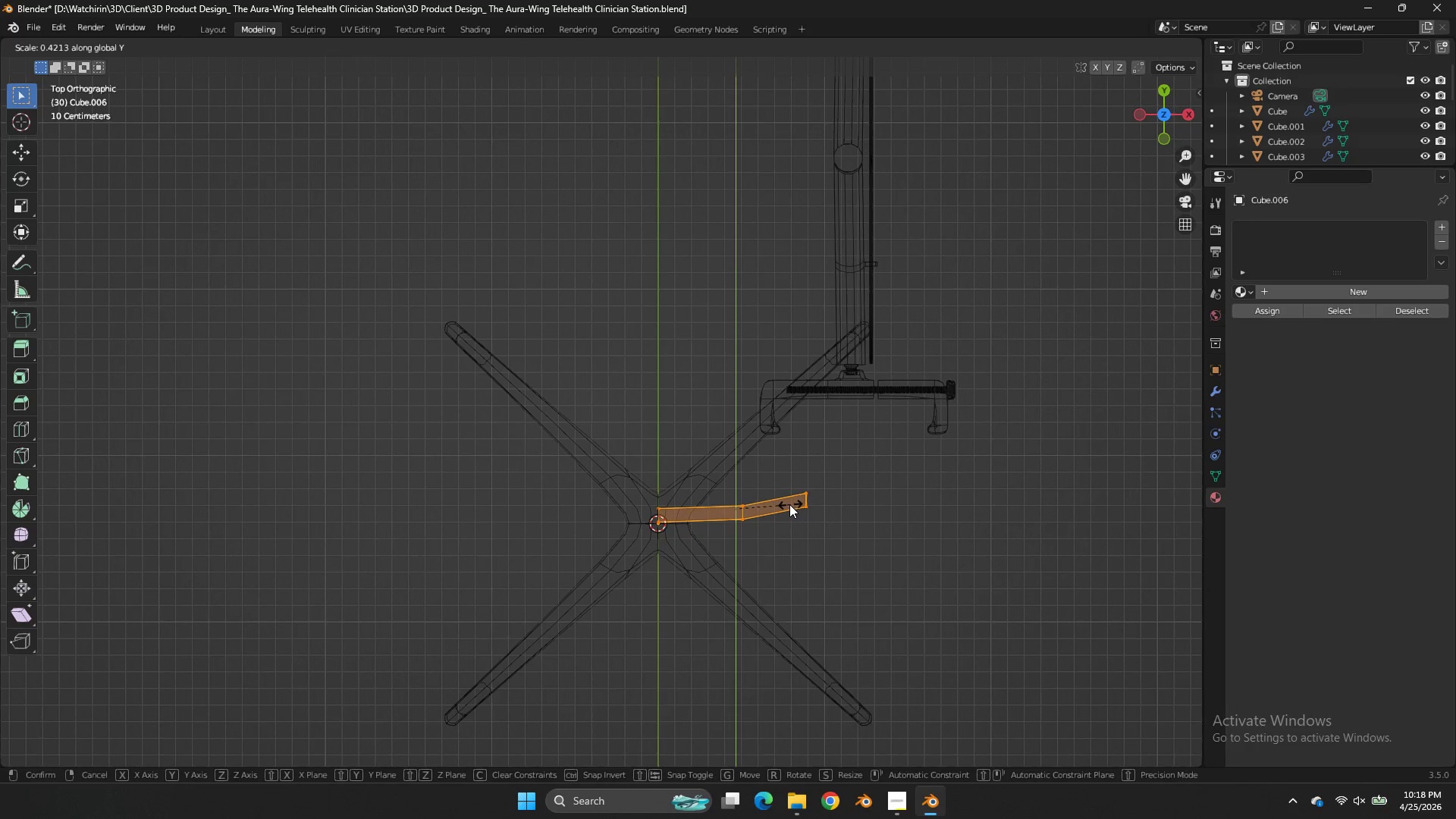 
left_click([789, 504])
 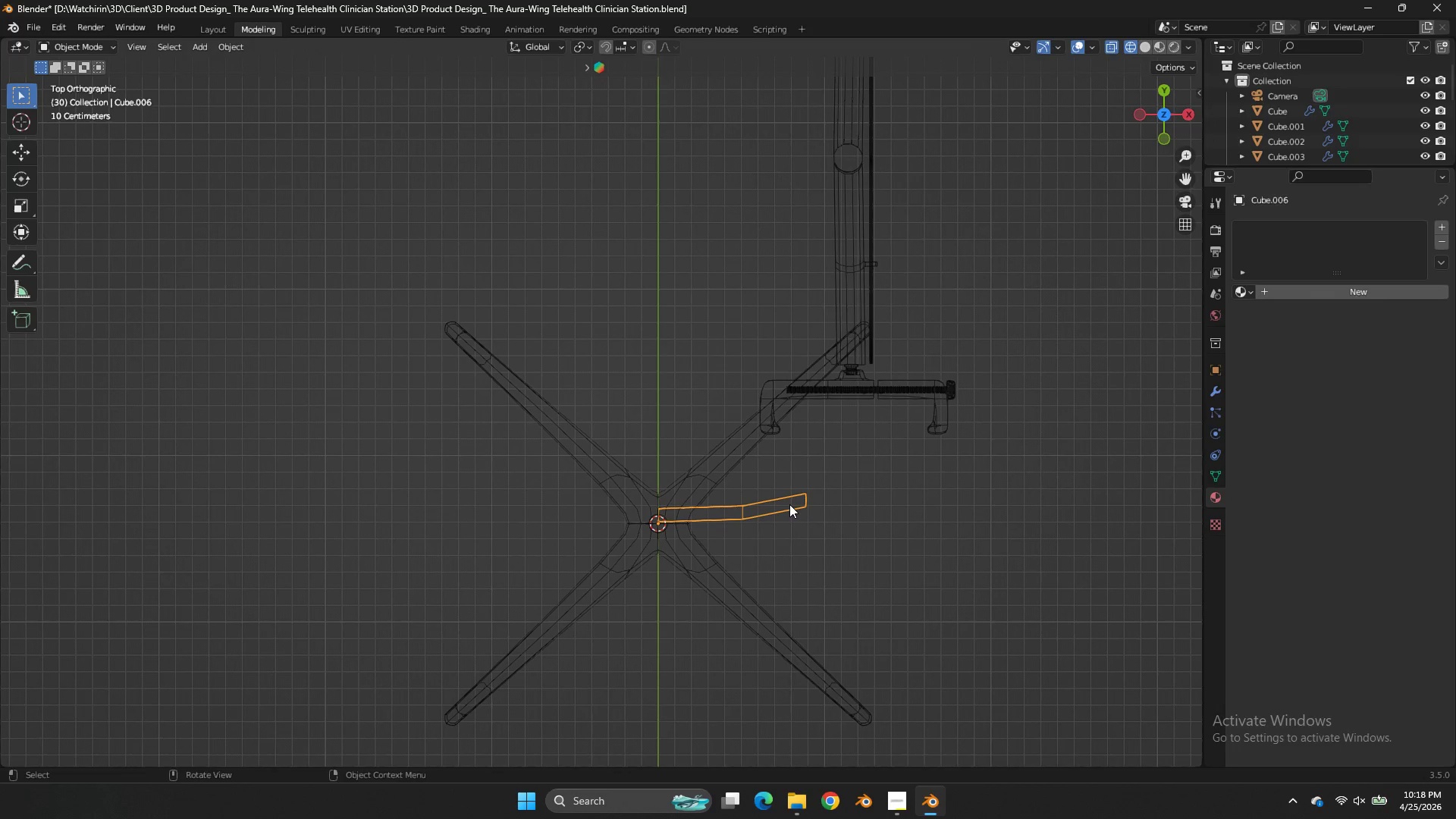 
key(Tab)
type(gy)
 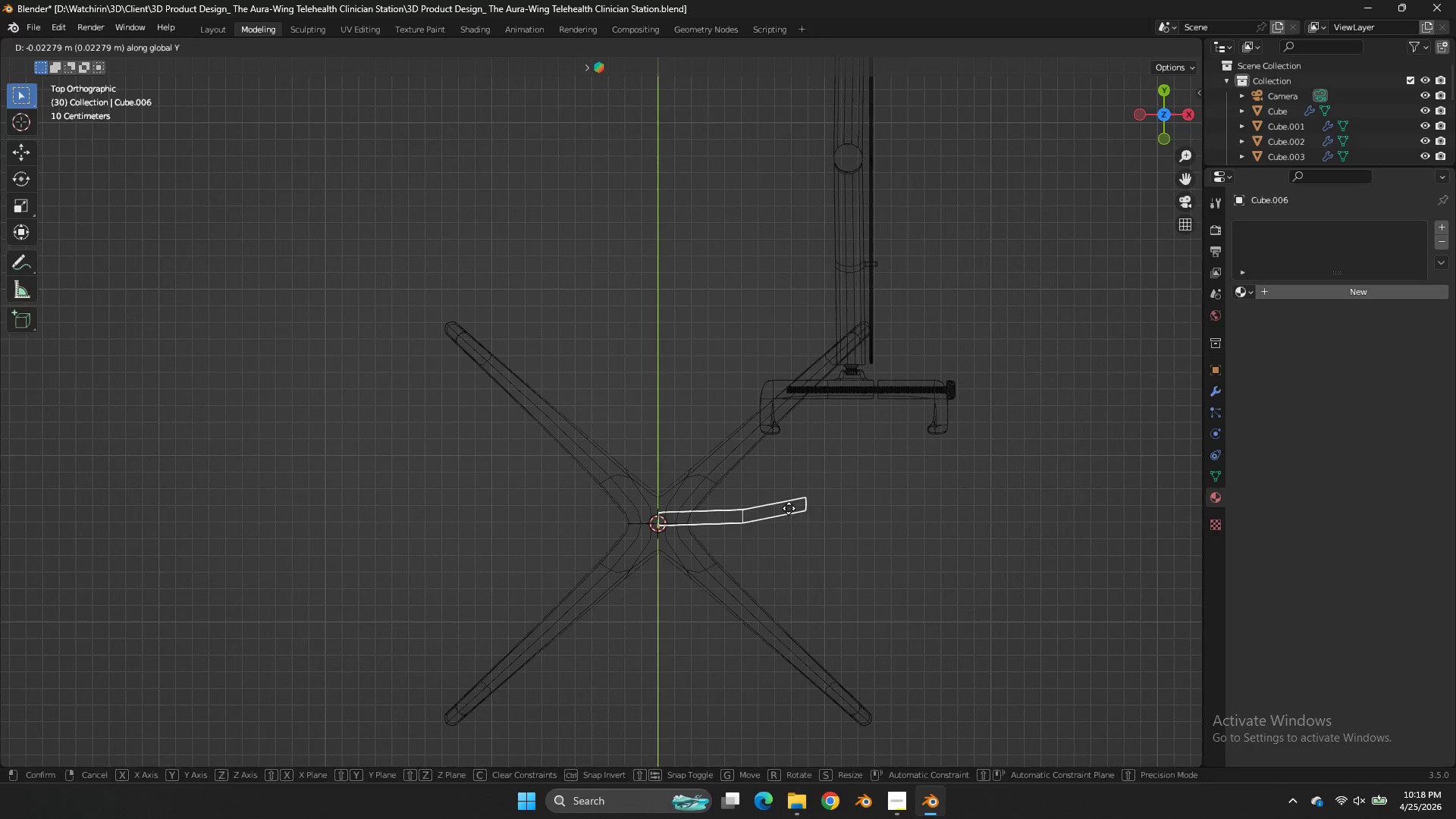 
right_click([789, 508])
 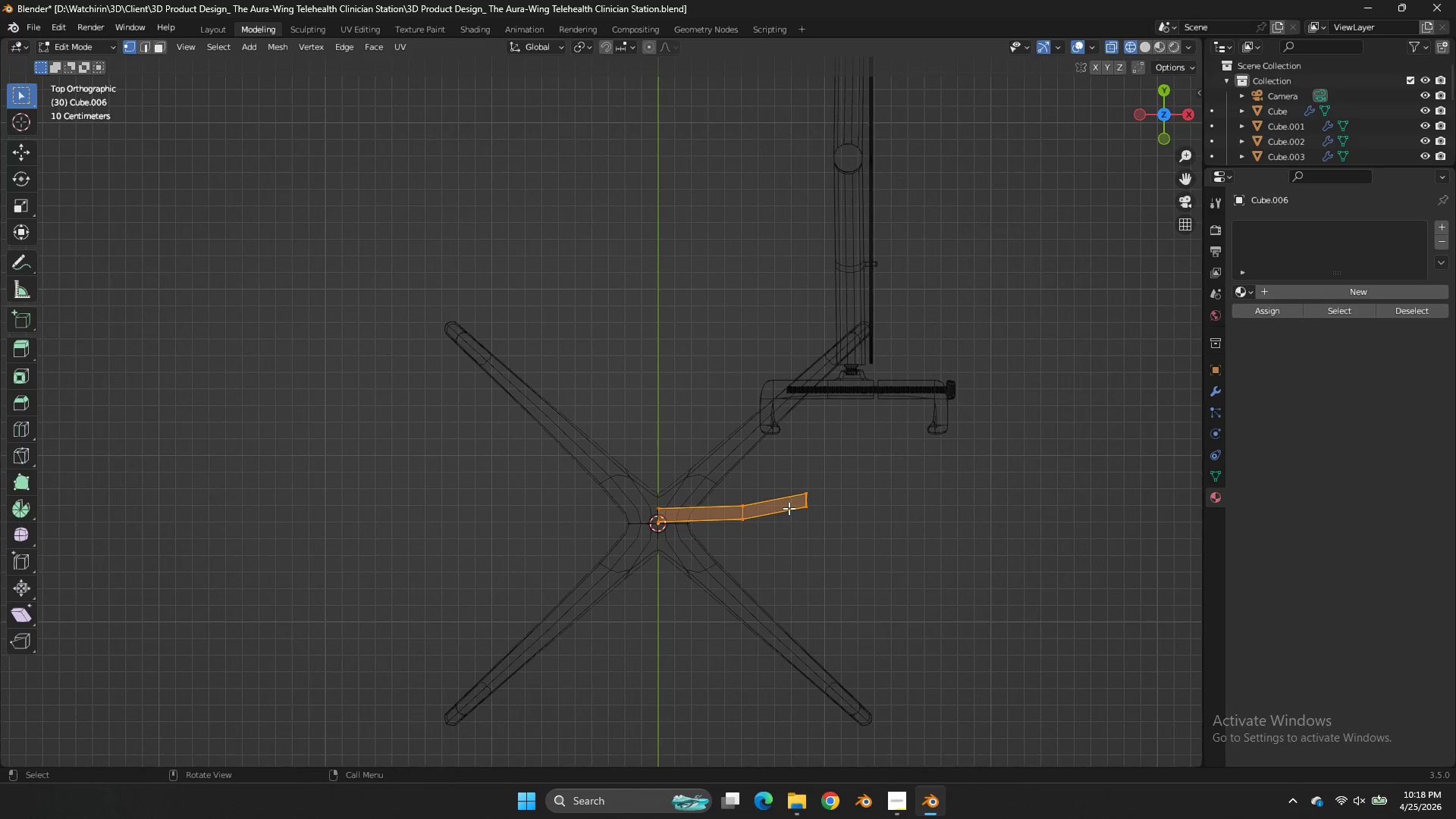 
key(Tab)
type(agy)
 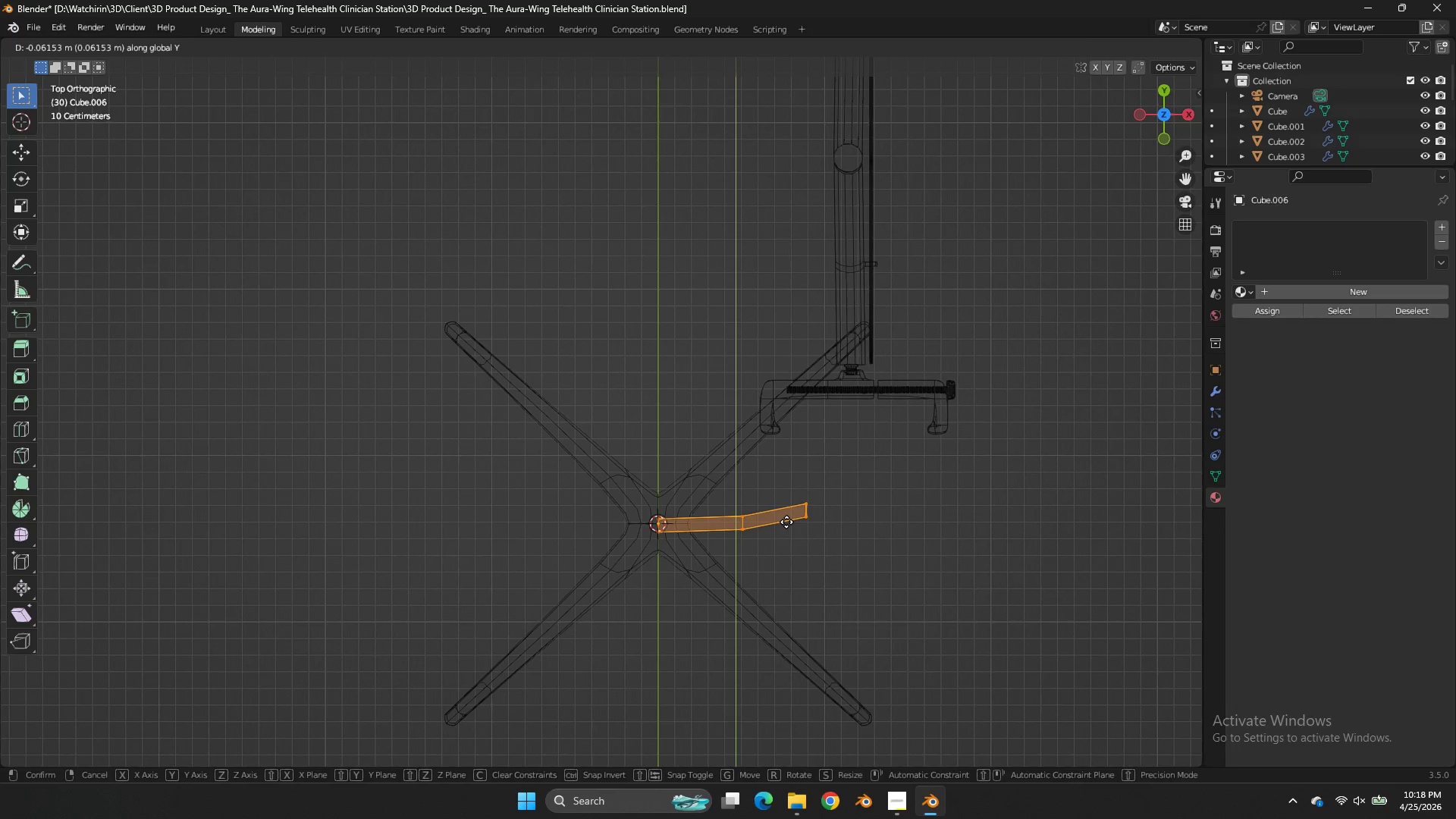 
hold_key(key=ShiftLeft, duration=0.77)
left_click([783, 506])
 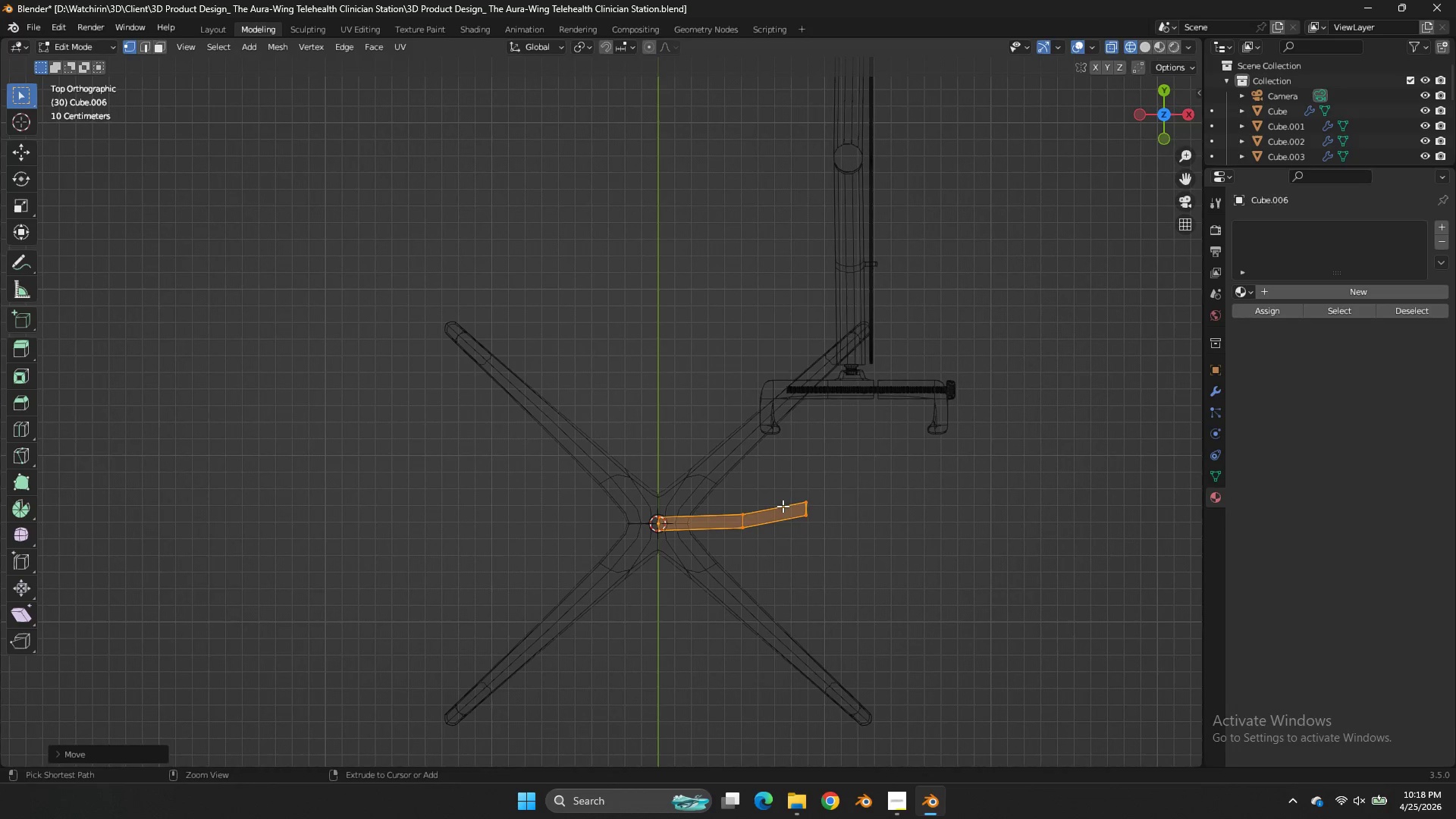 
key(Control+S)
 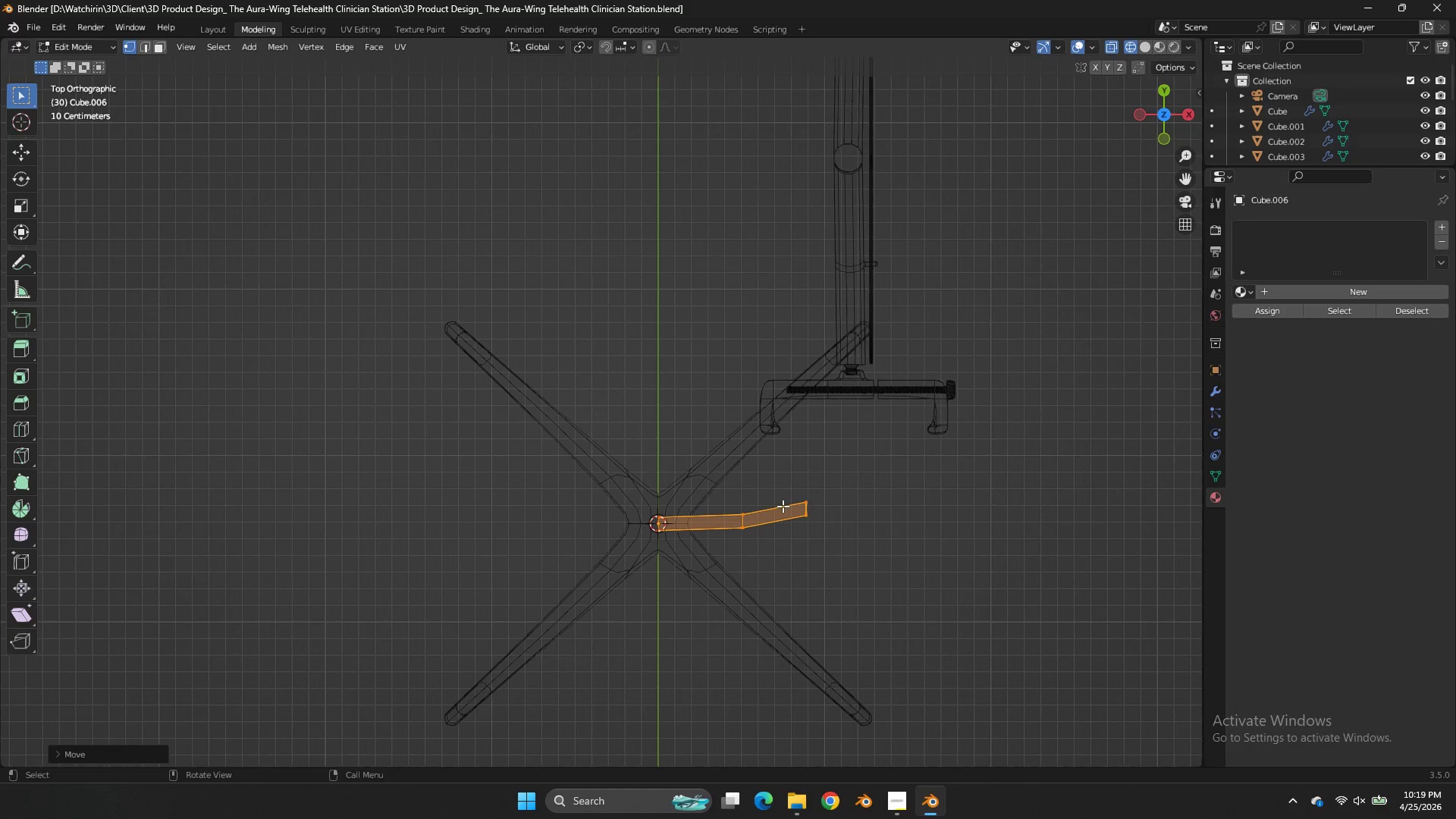 
wait(40.38)
 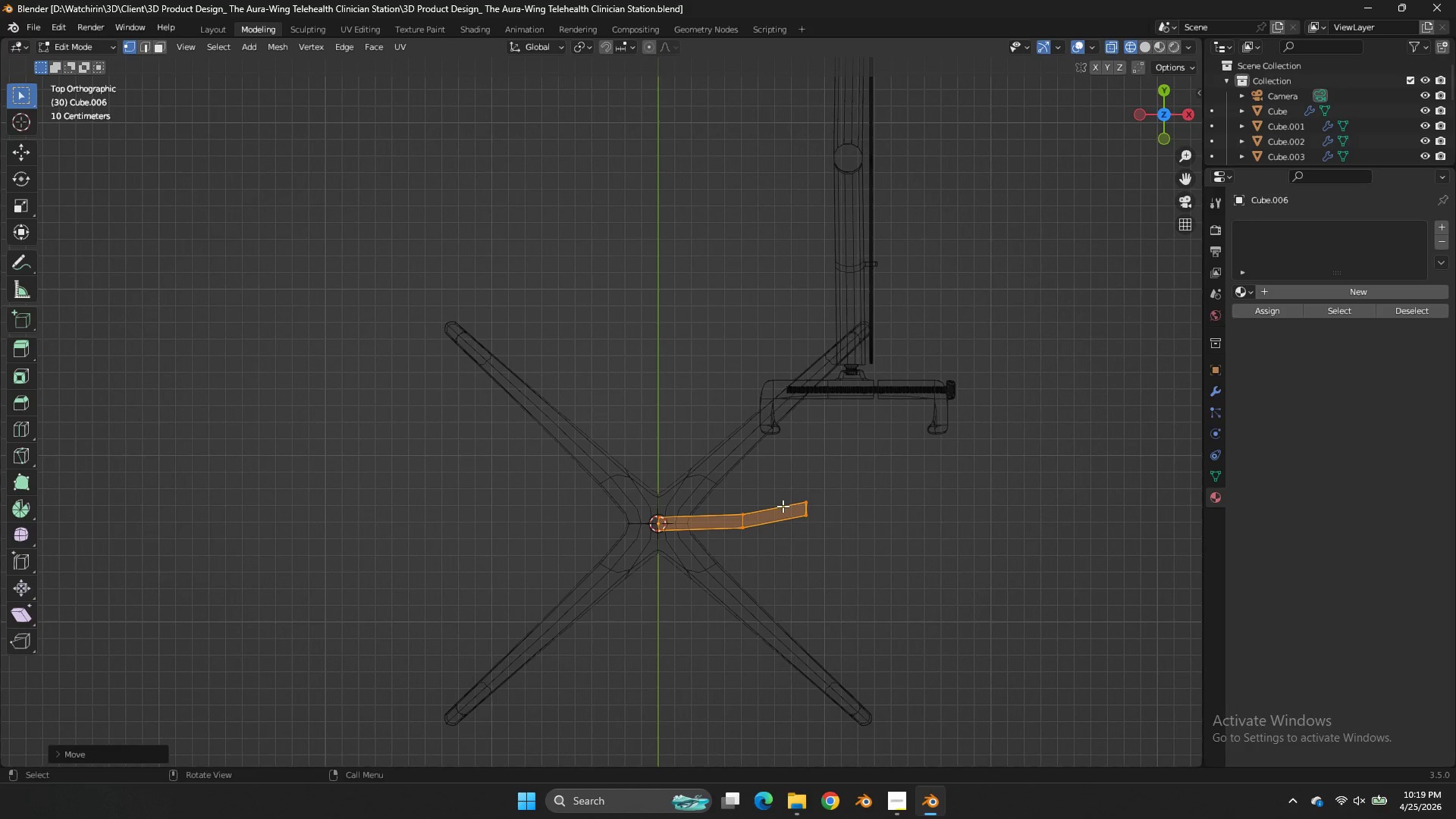 
left_click([1276, 223])
 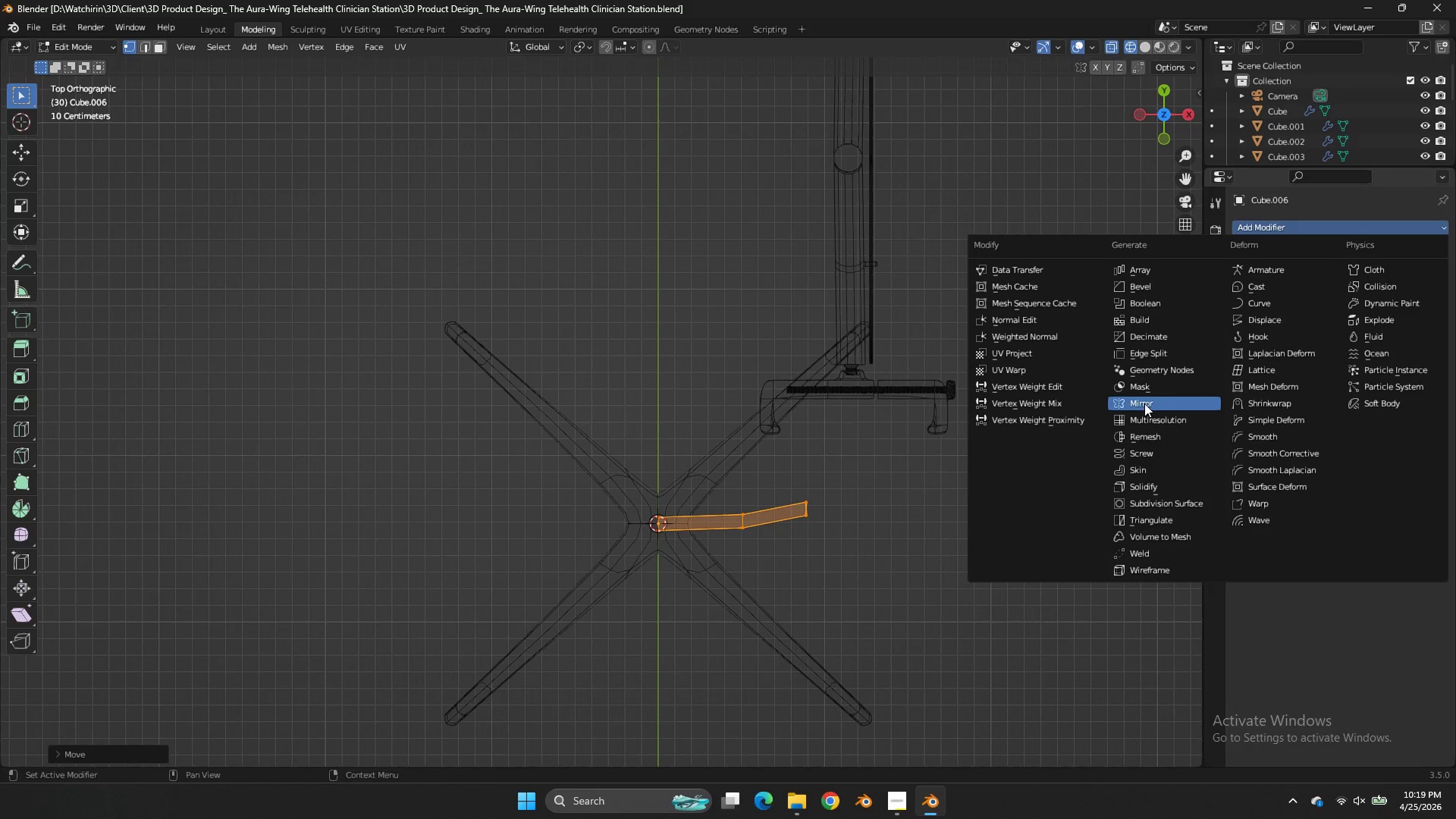 
left_click([1144, 403])
 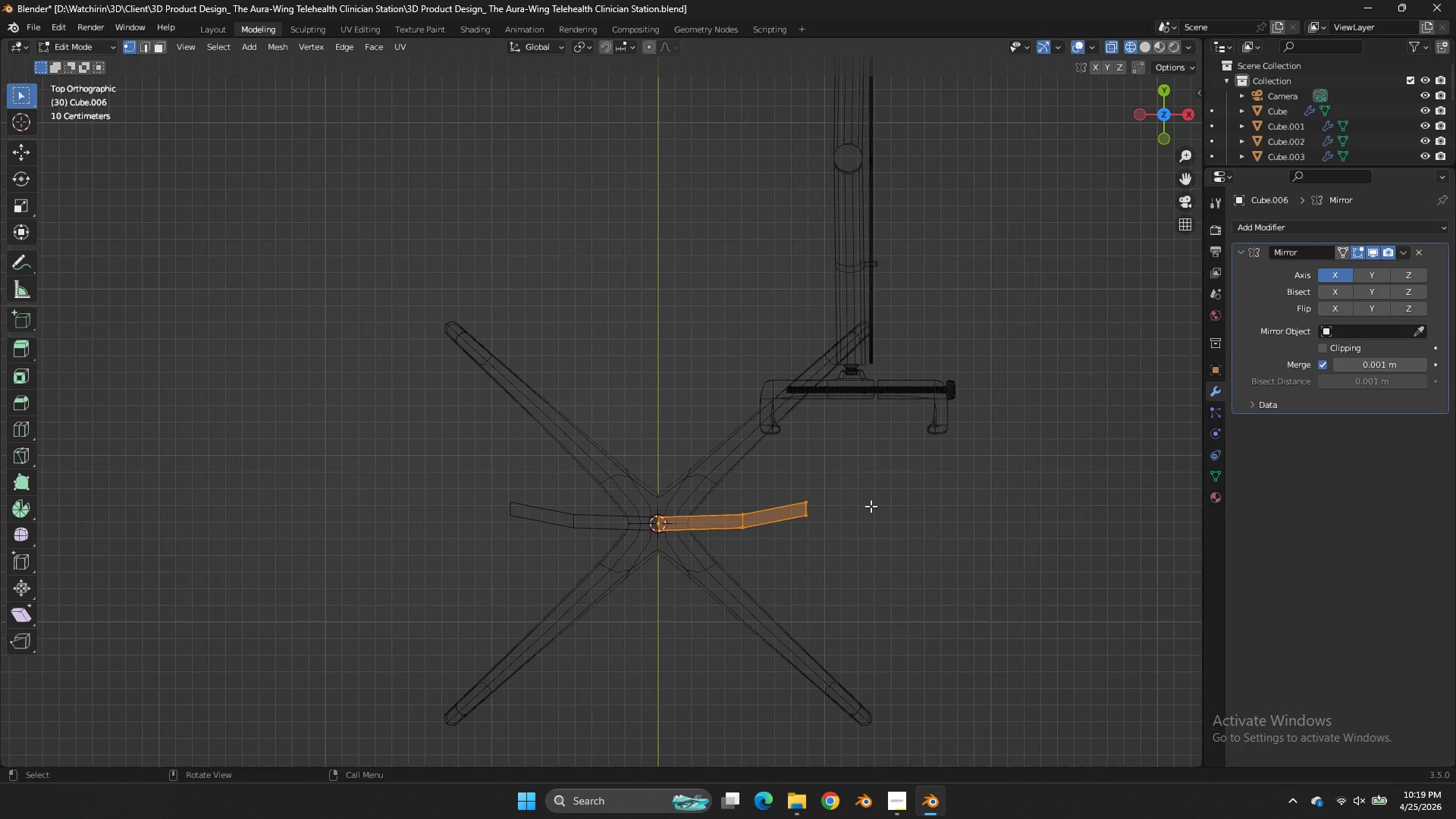 
scroll: coordinate [704, 545], scroll_direction: up, amount: 3.0
 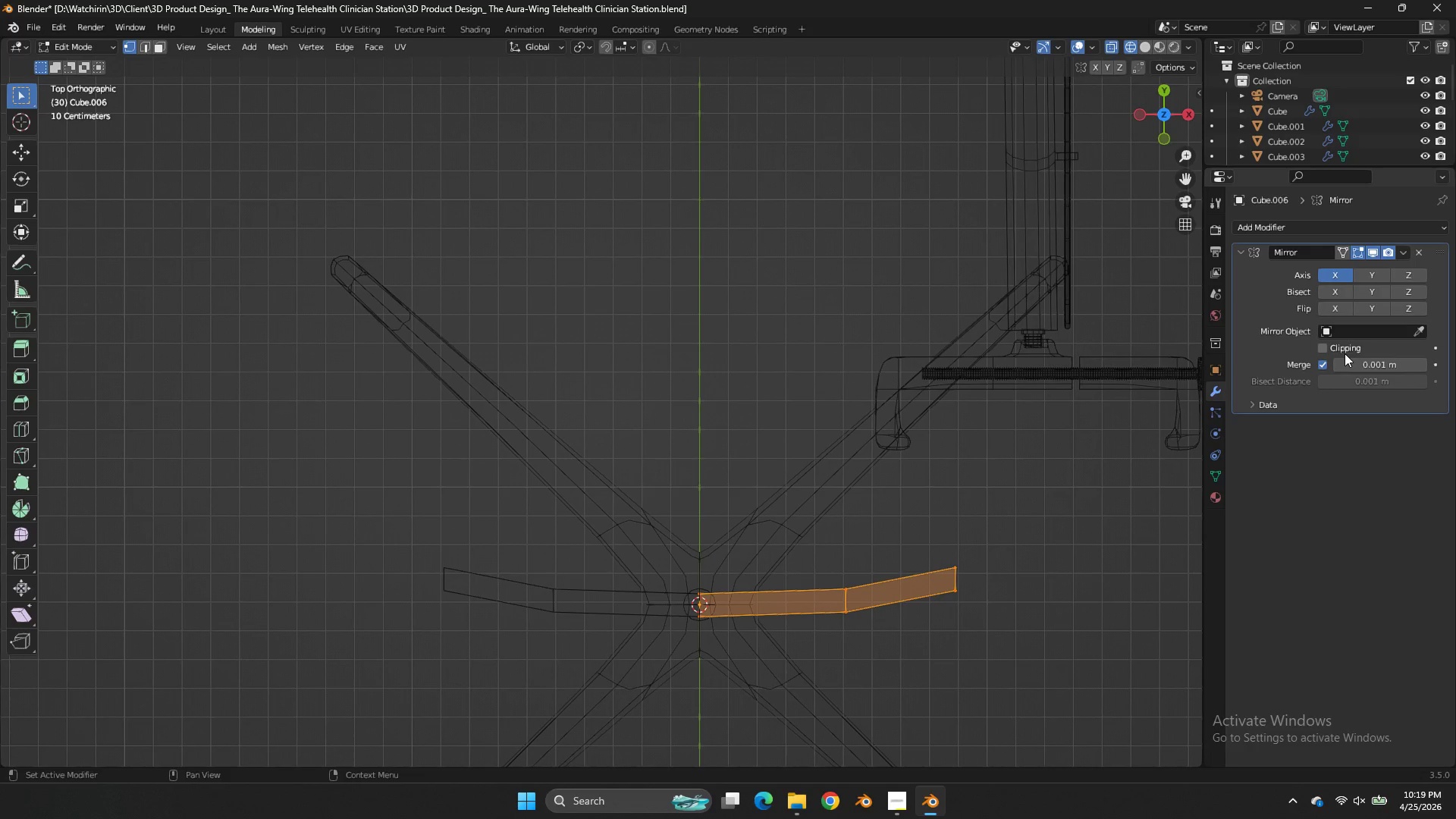 
left_click([1344, 353])
 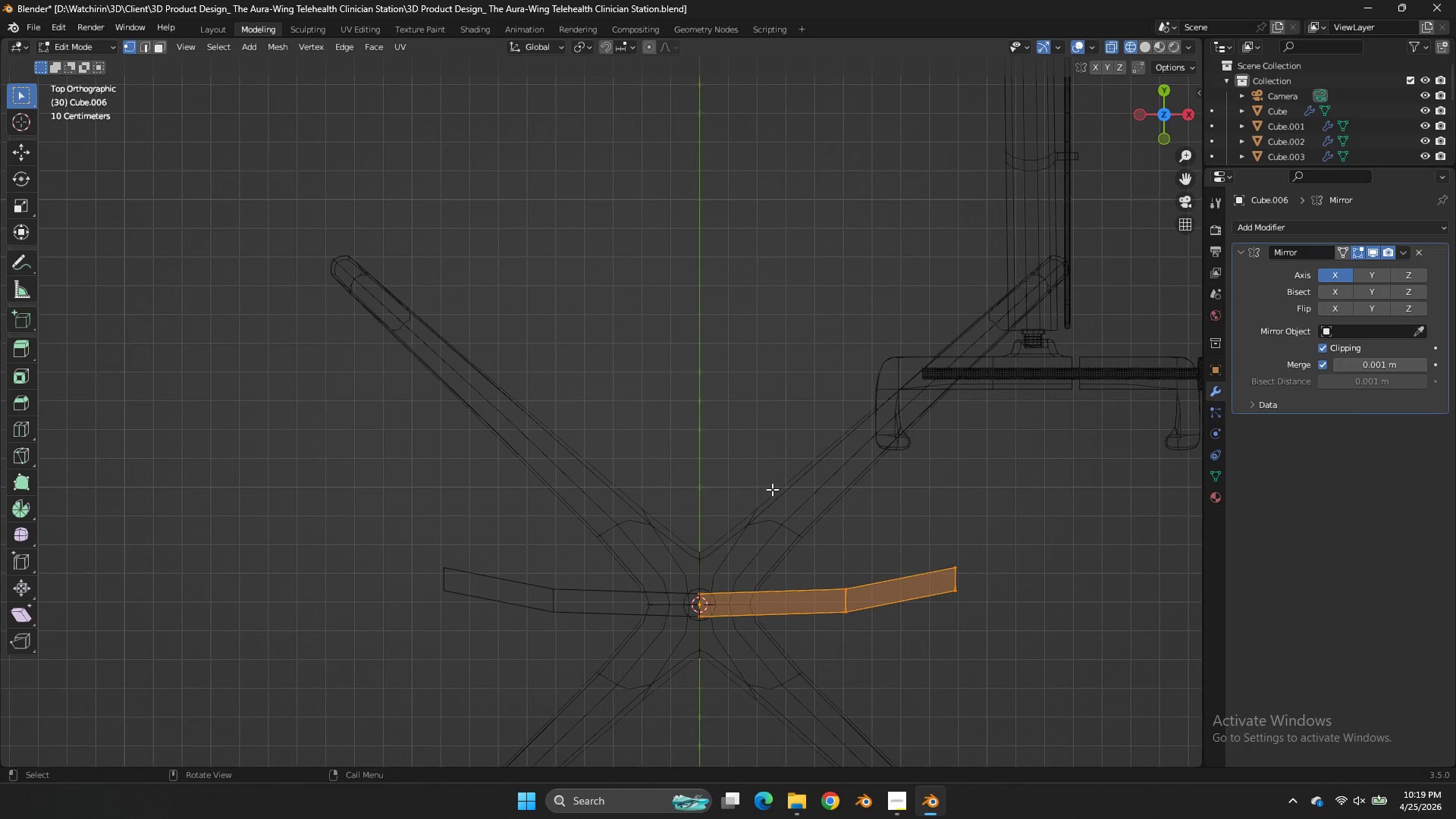 
left_click_drag(start_coordinate=[749, 526], to_coordinate=[632, 695])
 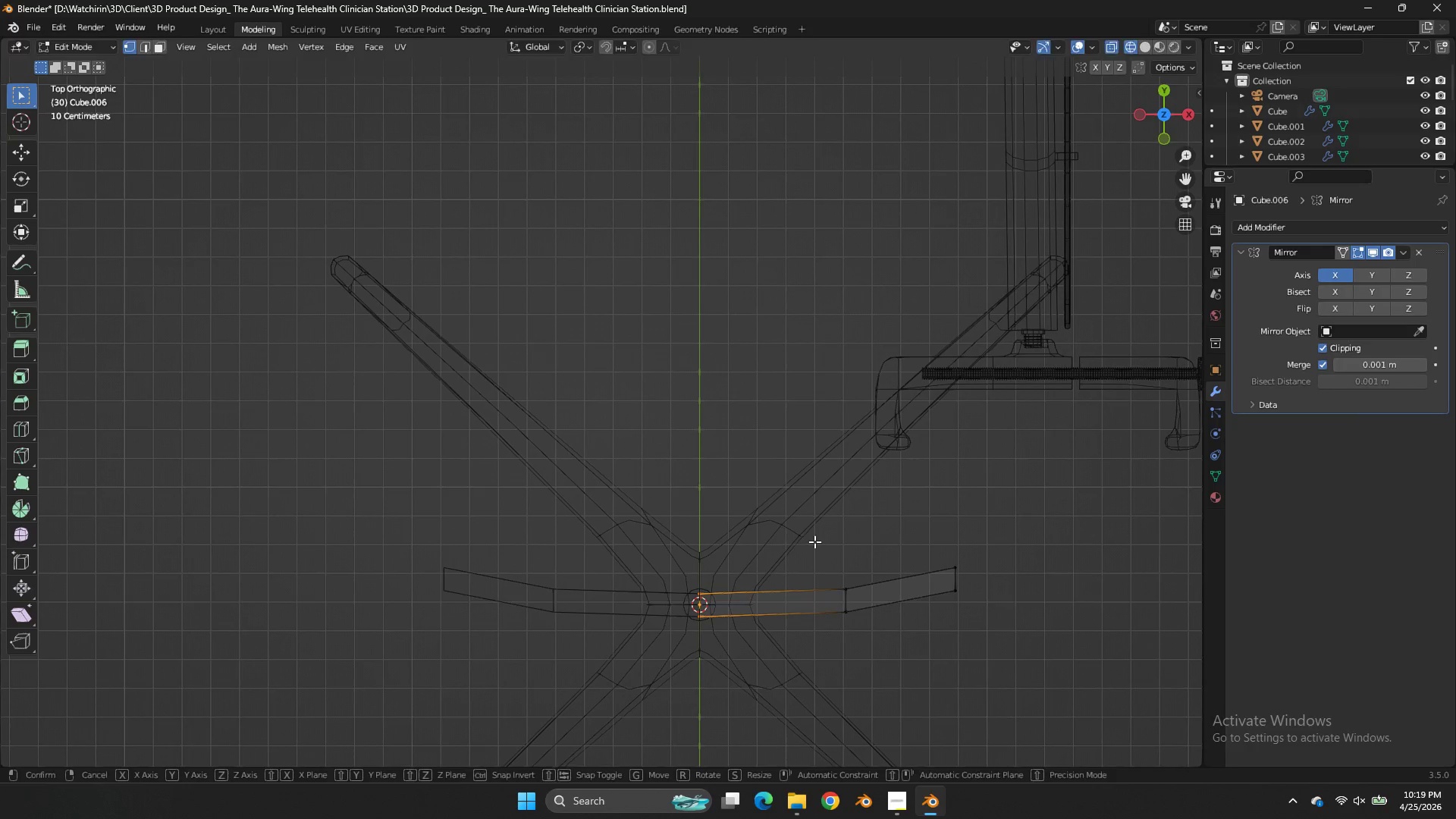 
type(gx)
 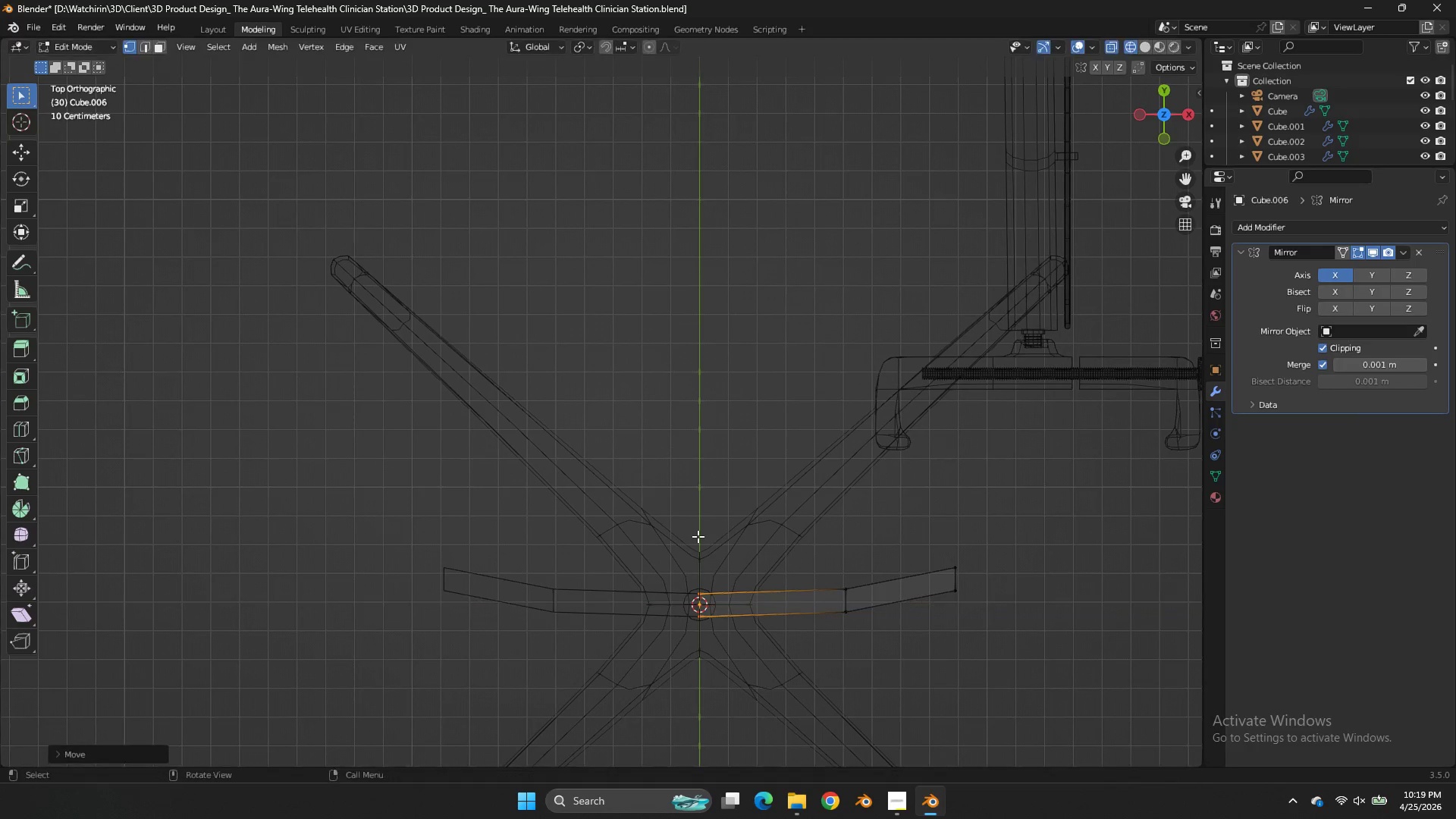 
left_click([698, 536])
 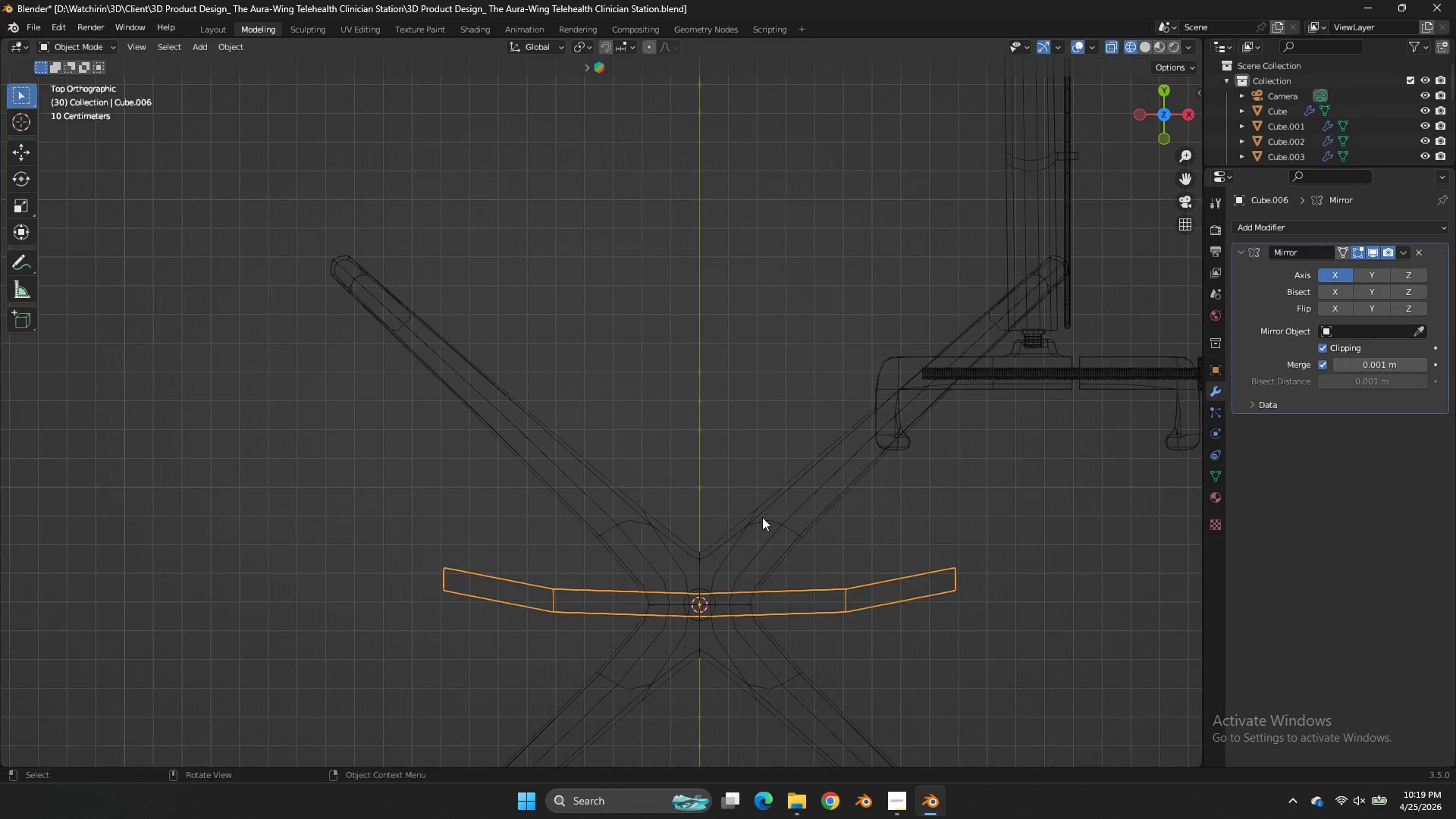 
key(Tab)
 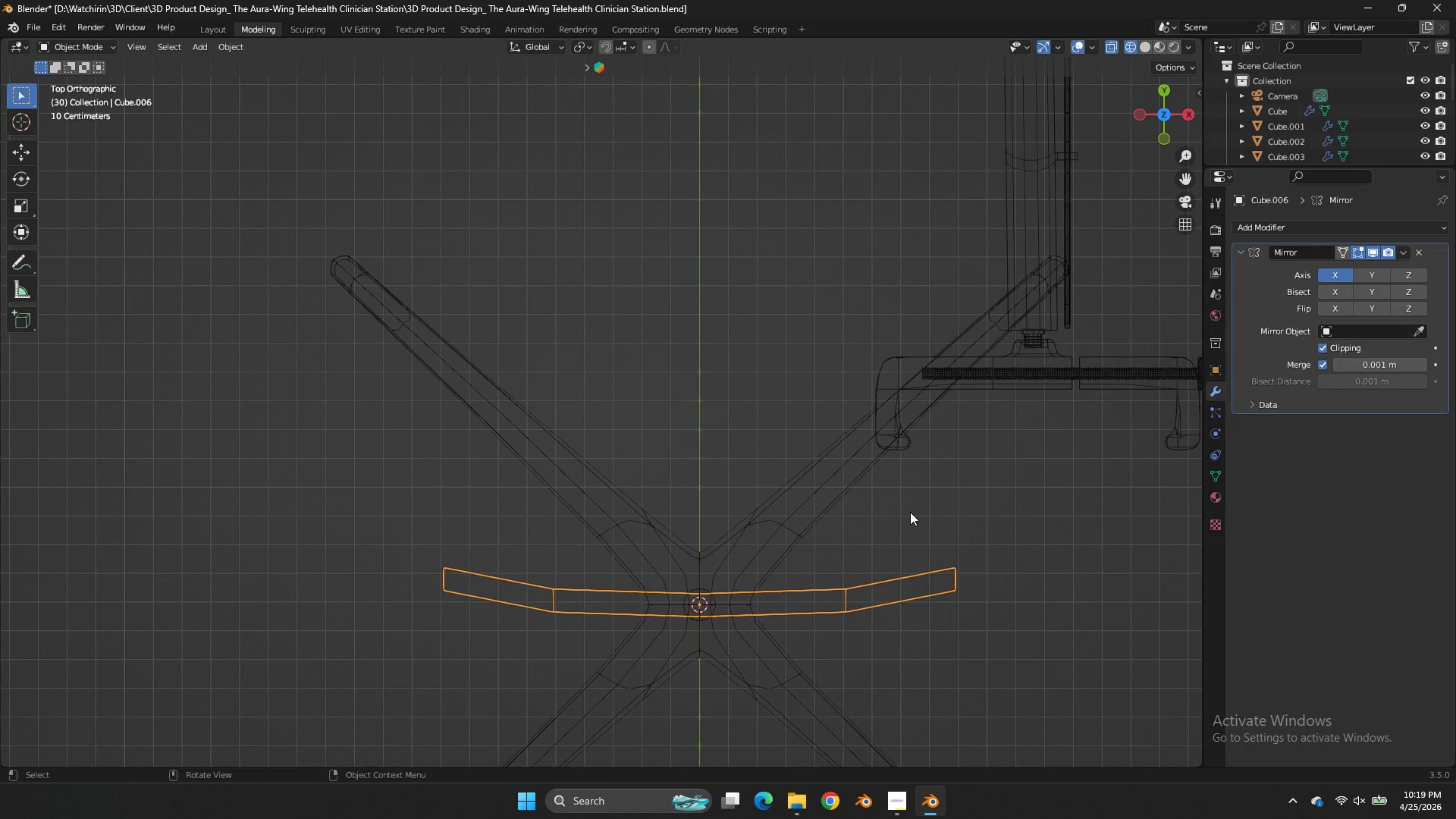 
key(Tab)
 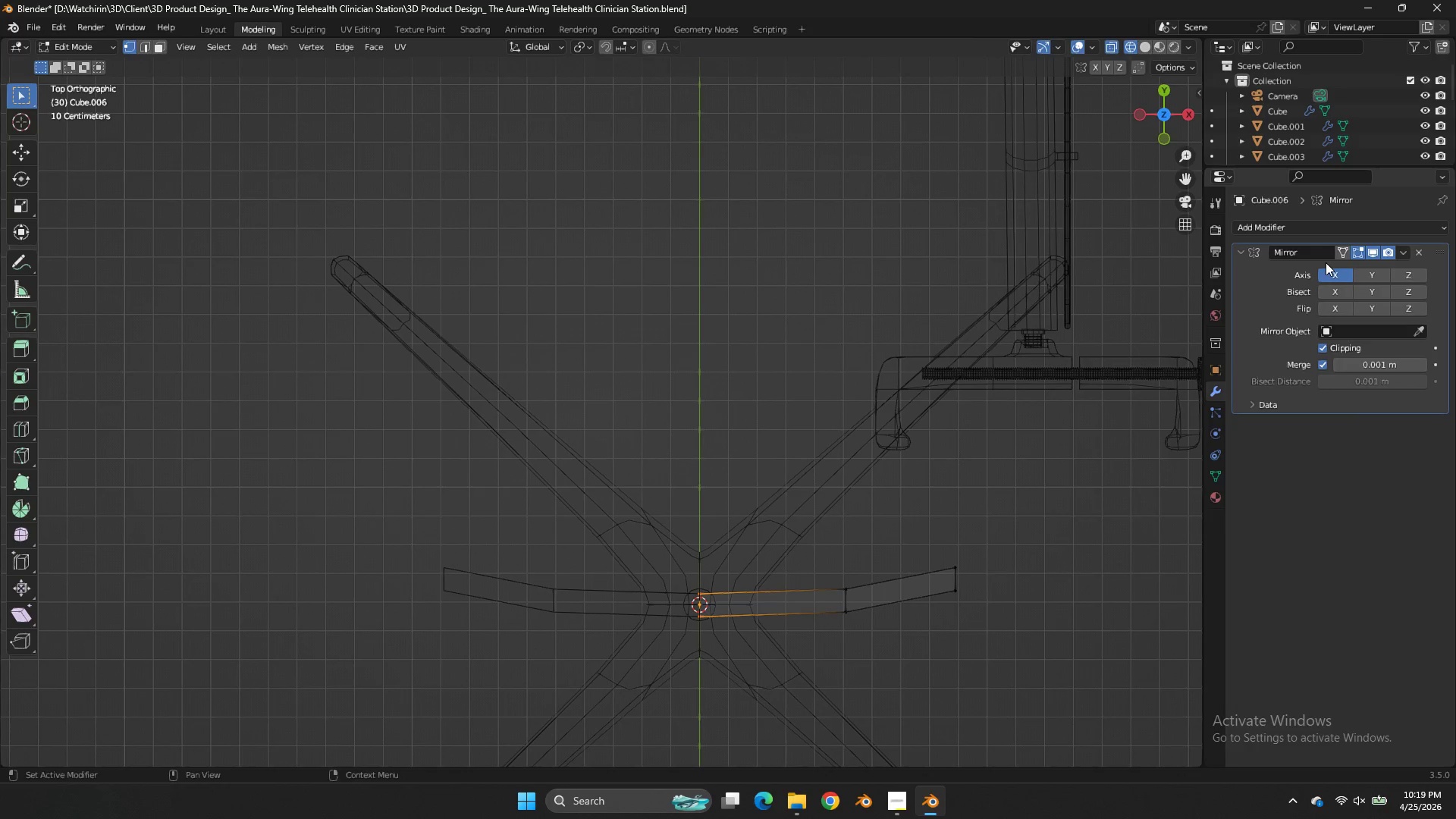 
left_click([1293, 232])
 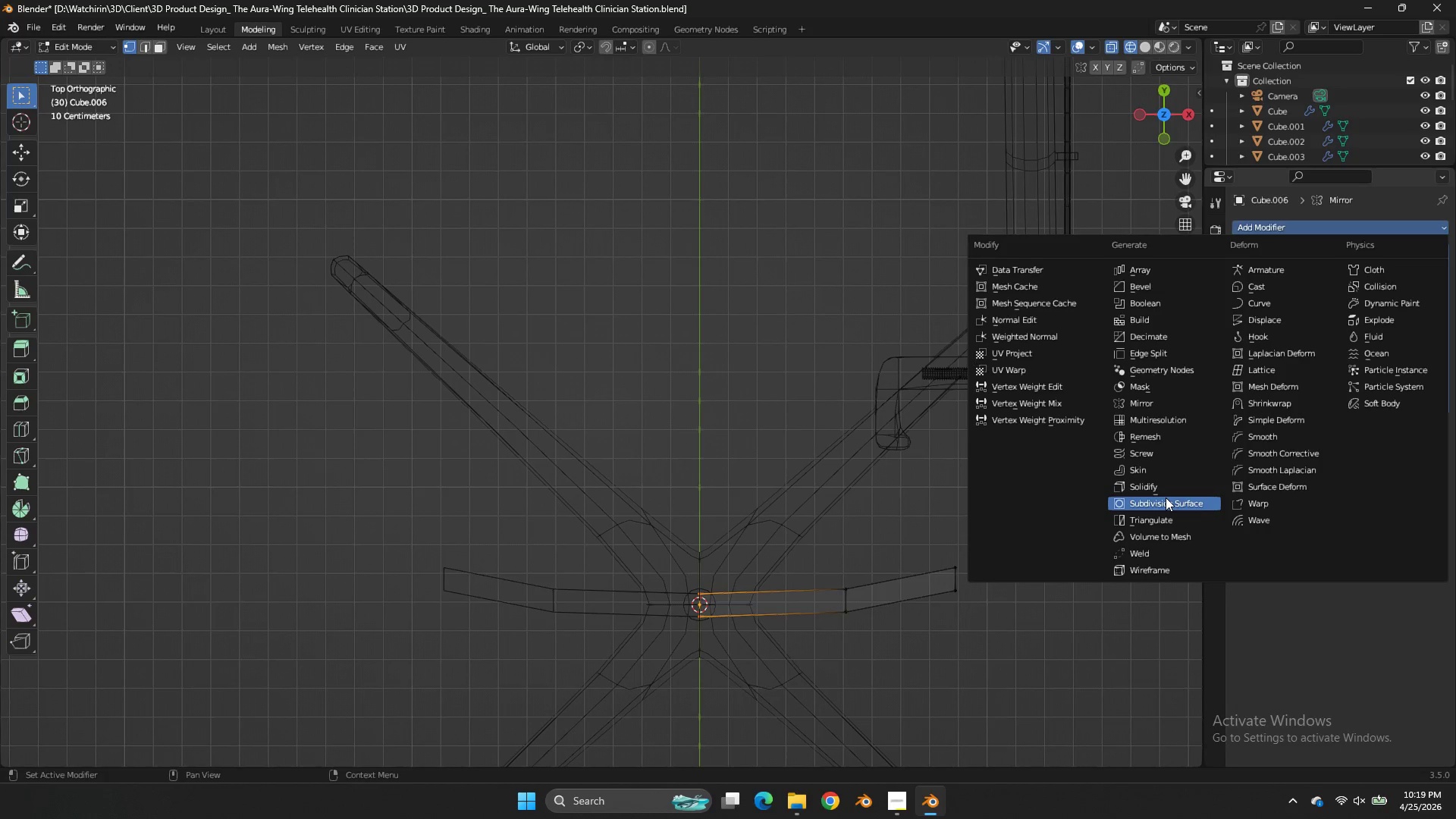 
left_click([1166, 497])
 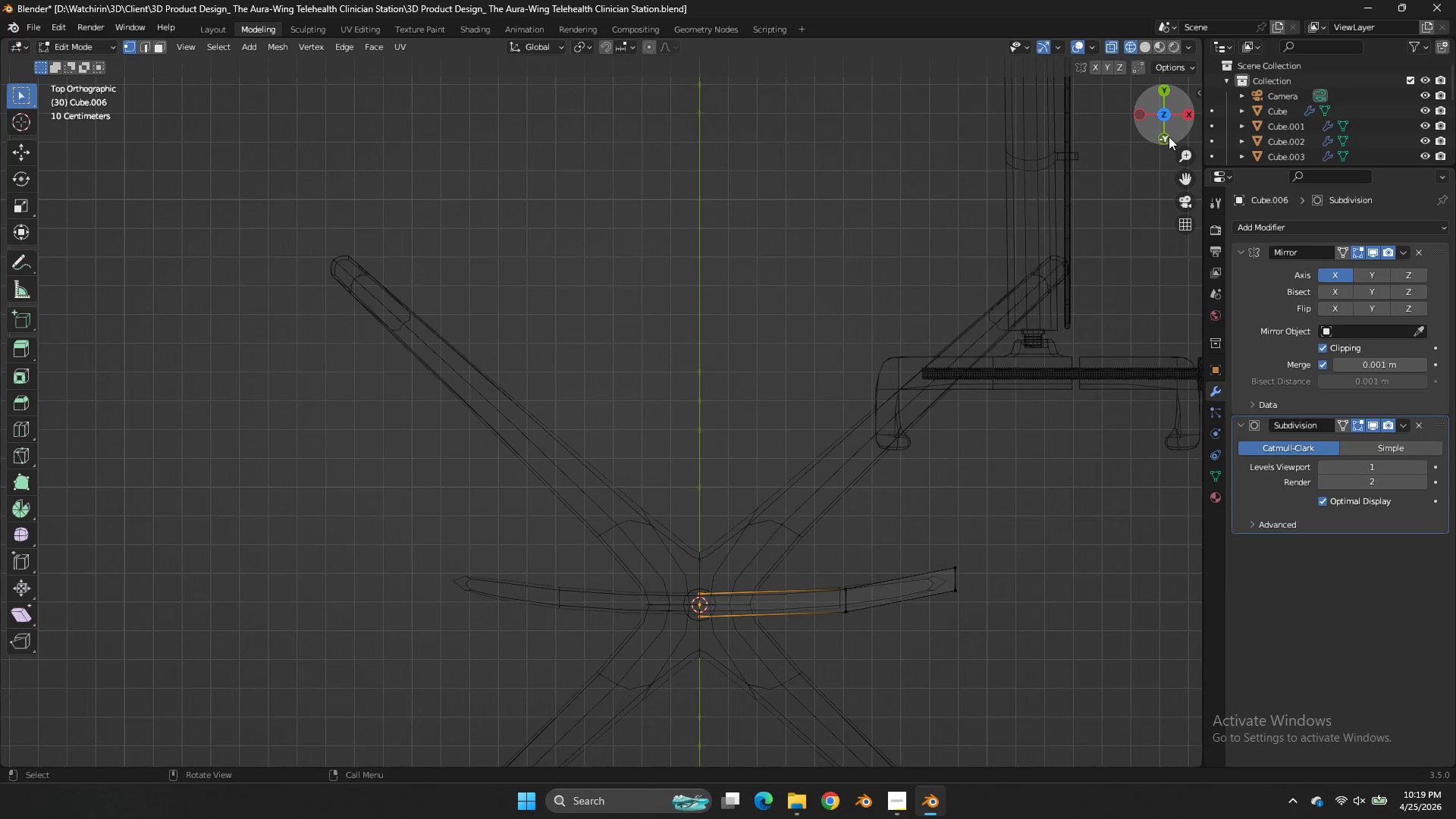 
left_click([1169, 136])
 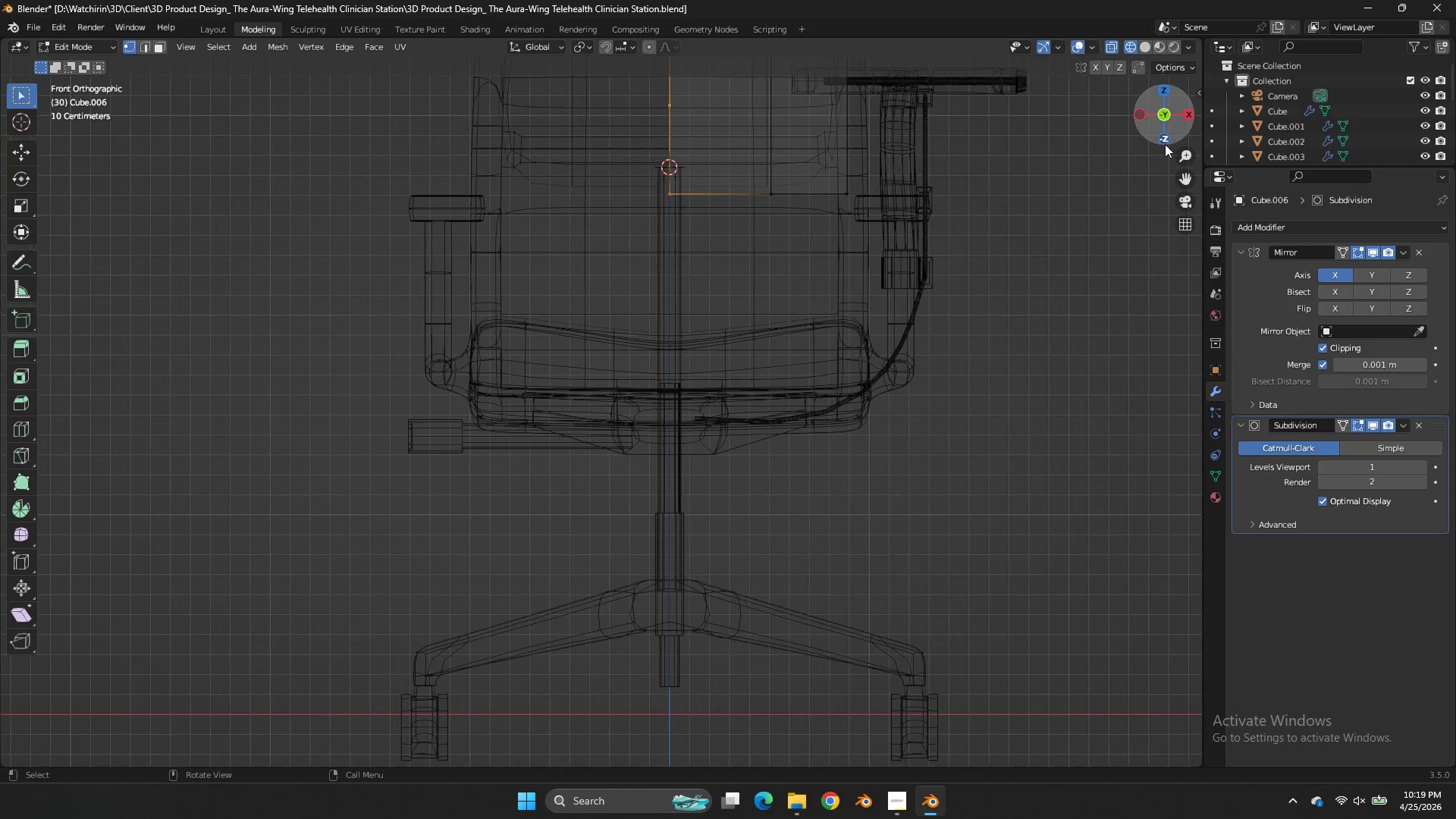 
scroll: coordinate [1111, 174], scroll_direction: down, amount: 4.0
 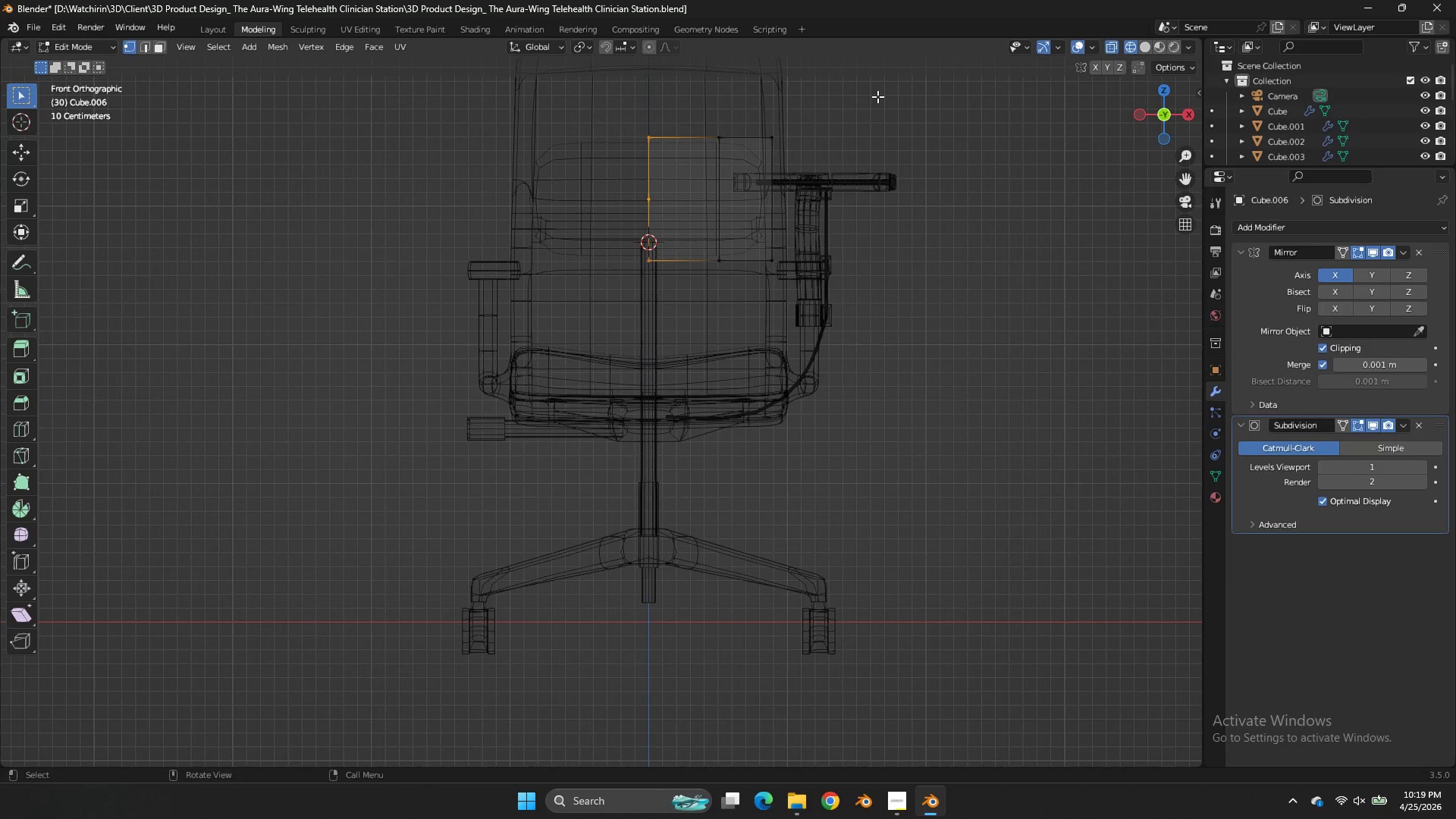 
left_click_drag(start_coordinate=[804, 111], to_coordinate=[466, 164])
 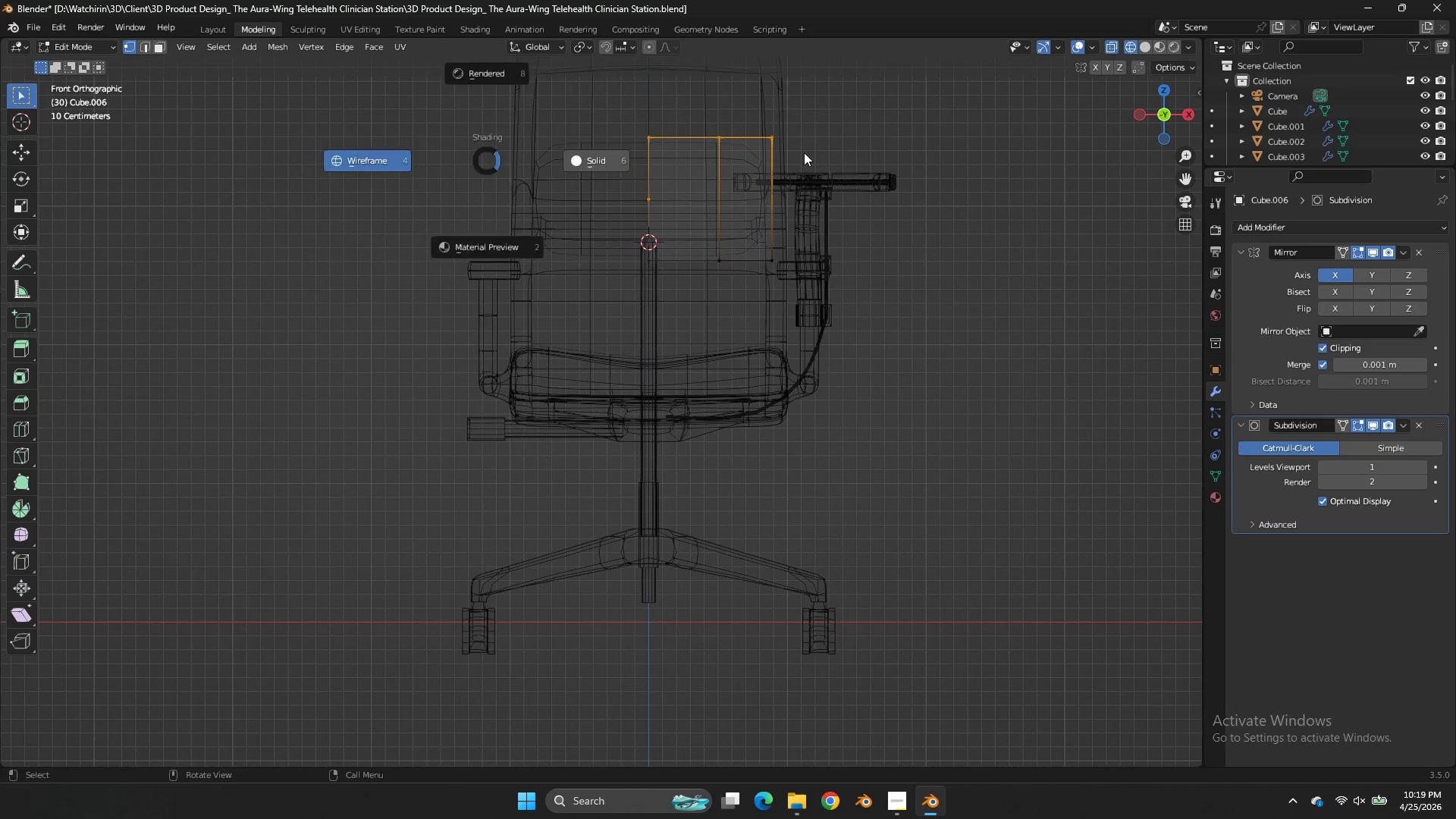 
type(zE)
 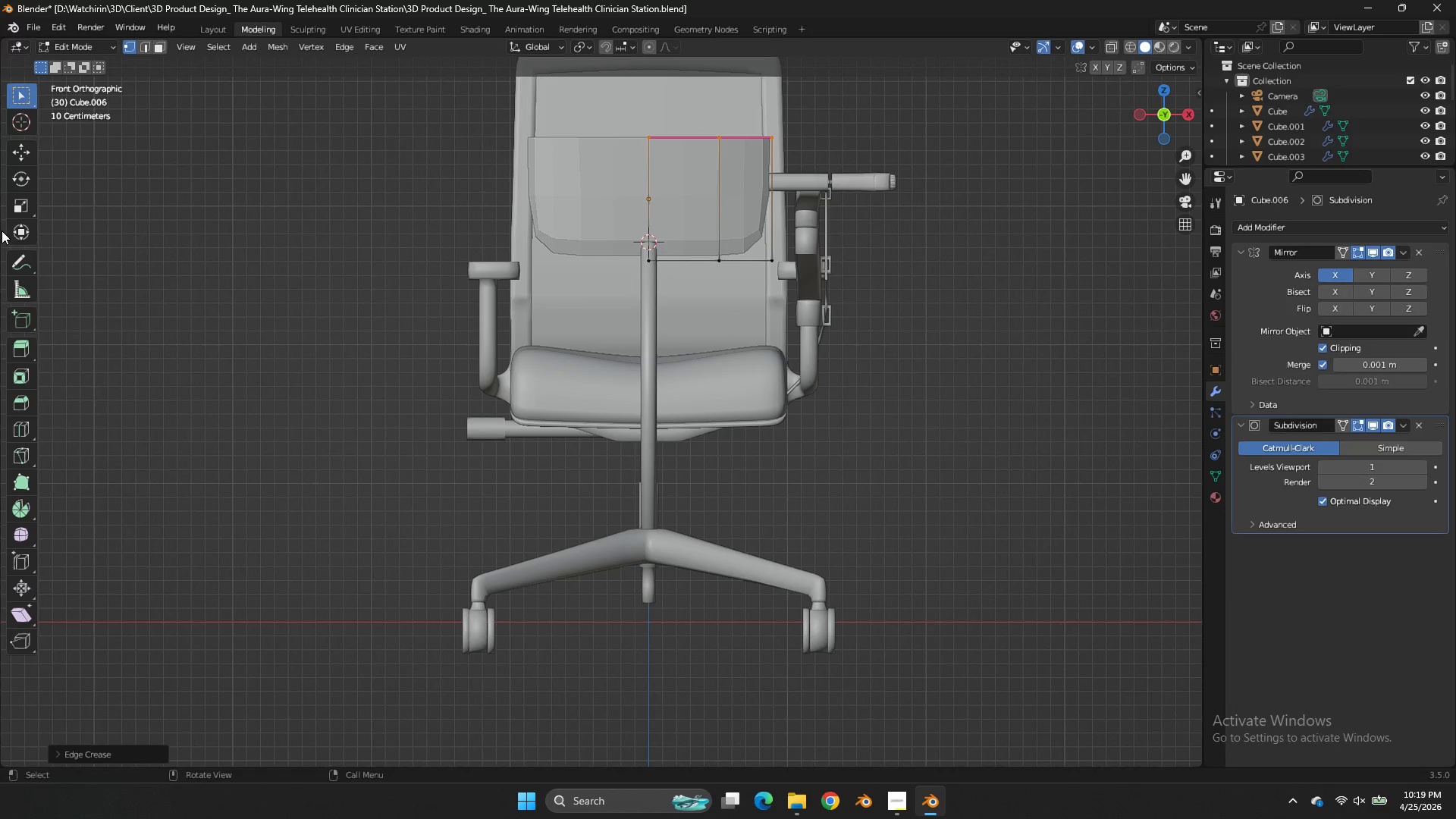 
left_click([13, 156])
 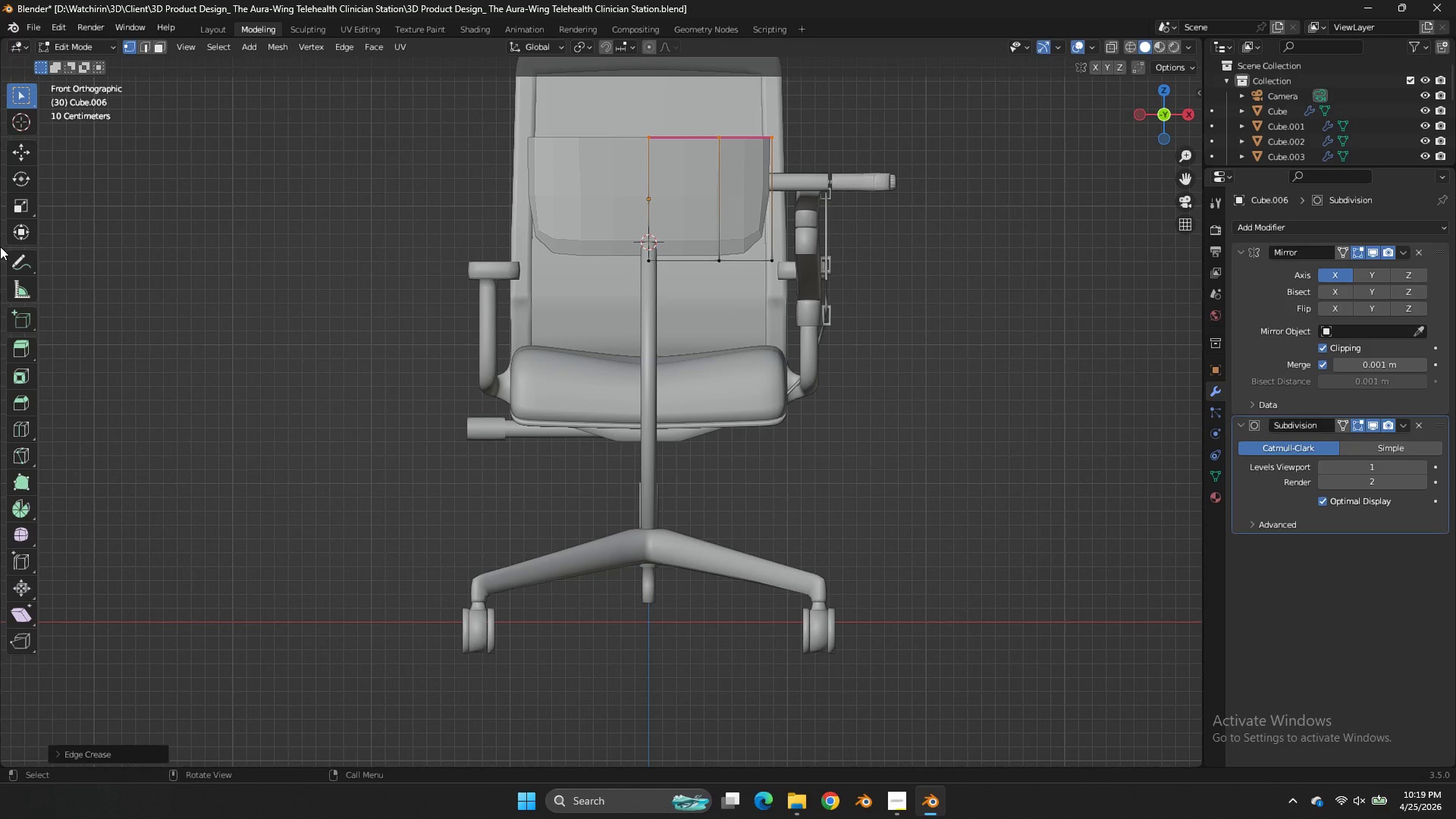 
type(zzEz)
key(Tab)
 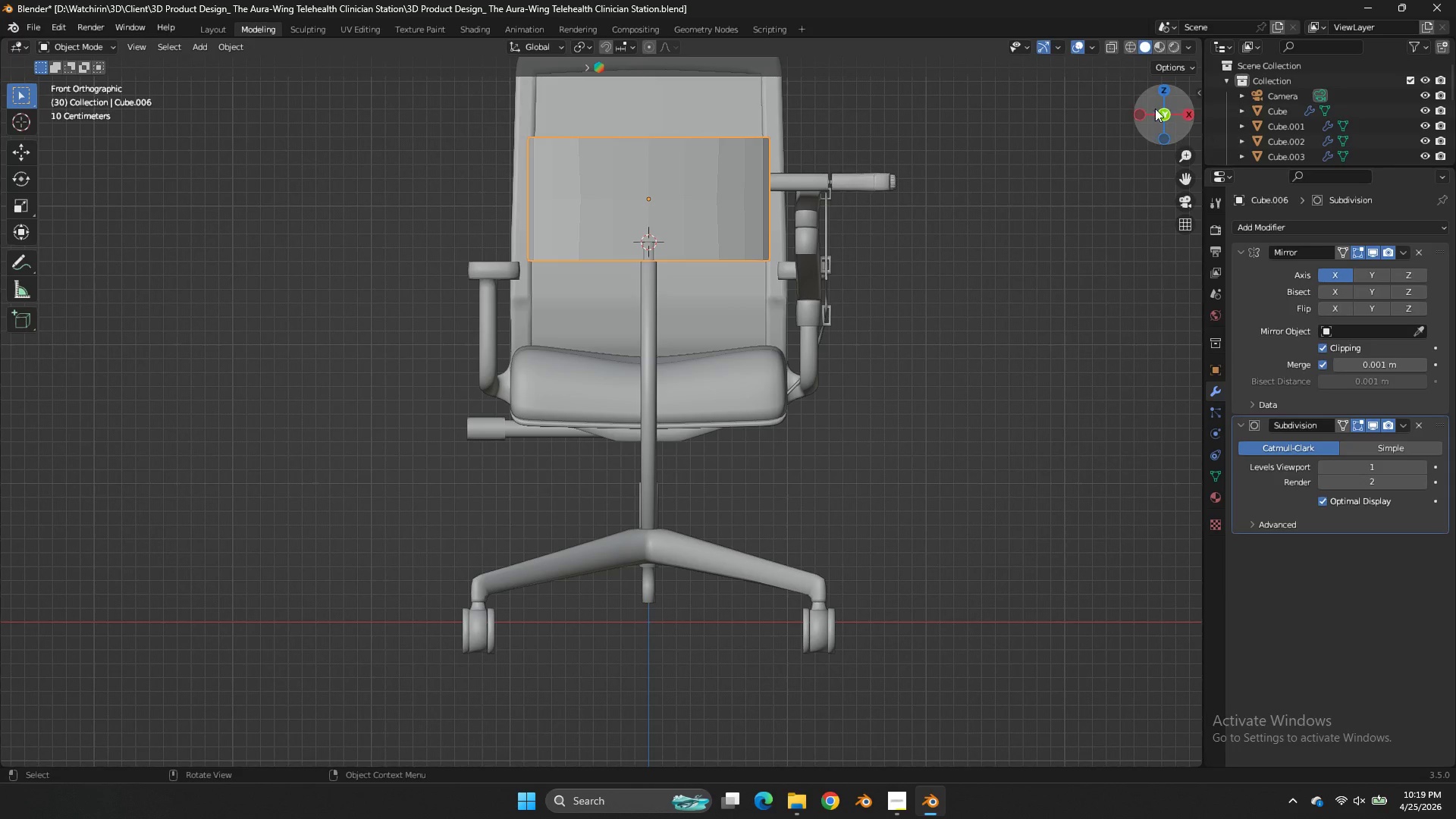 
left_click_drag(start_coordinate=[662, 216], to_coordinate=[876, 284])
 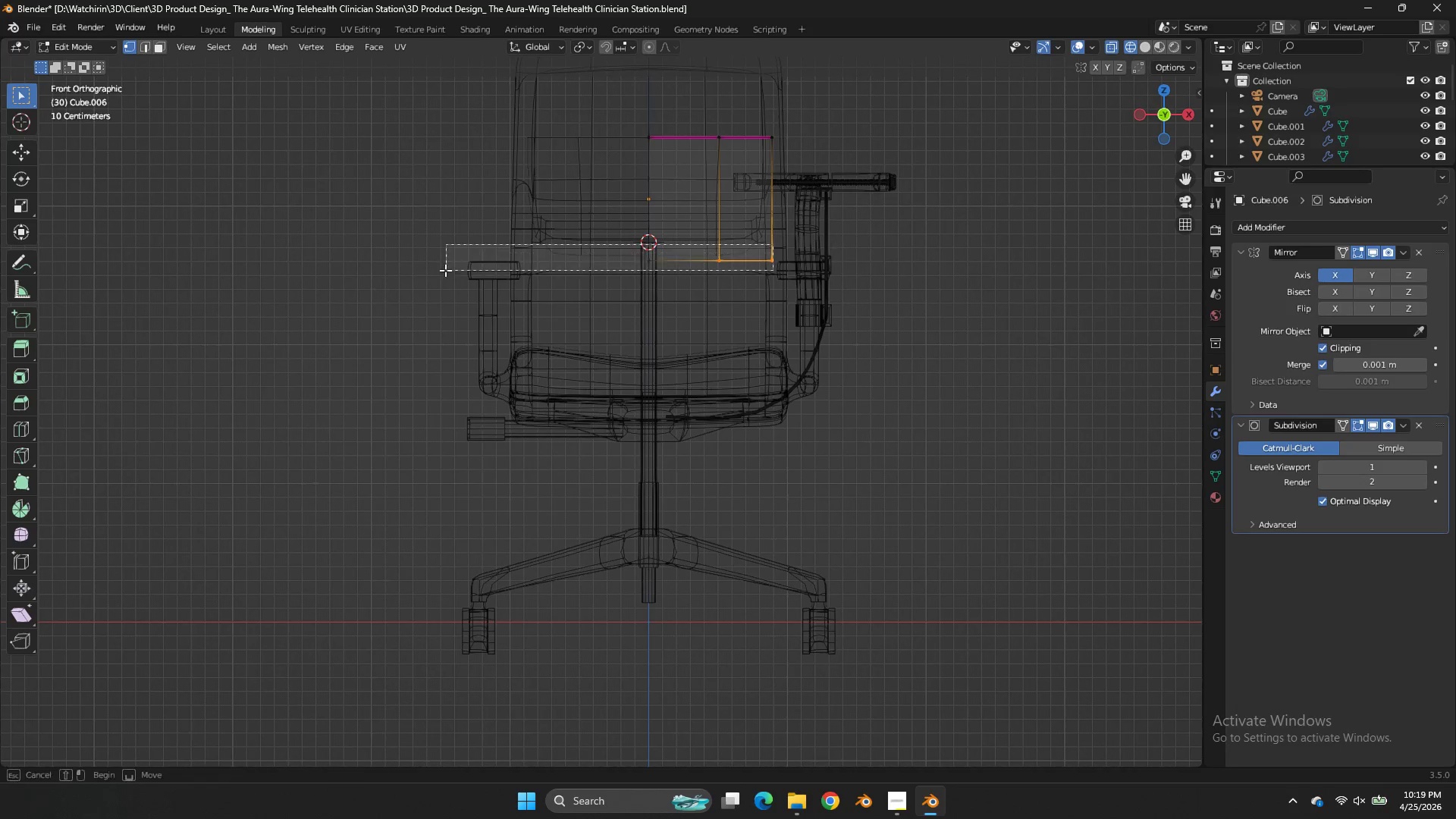 
left_click_drag(start_coordinate=[773, 244], to_coordinate=[443, 271])
 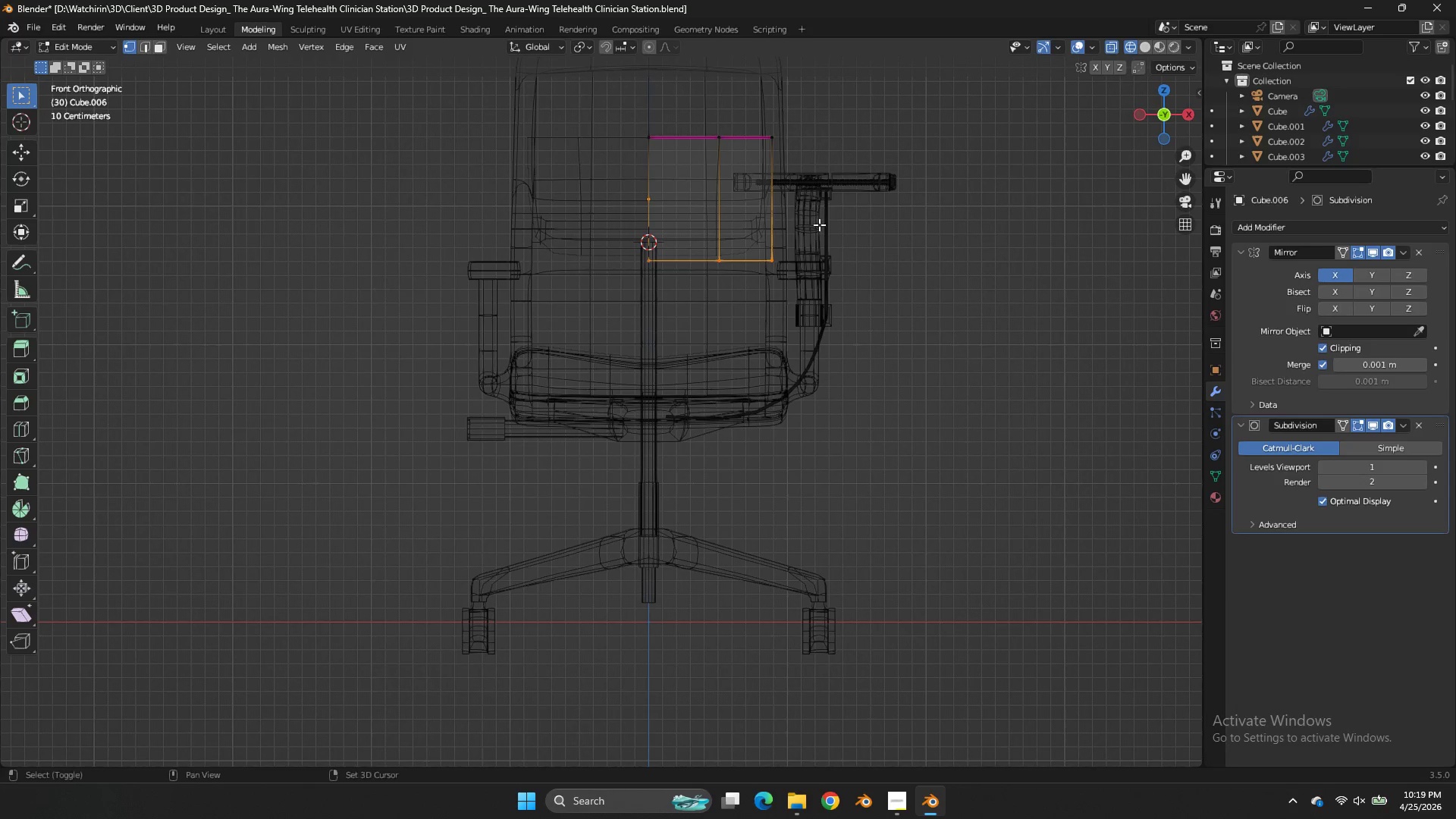 
left_click_drag(start_coordinate=[74, 223], to_coordinate=[87, 216])
 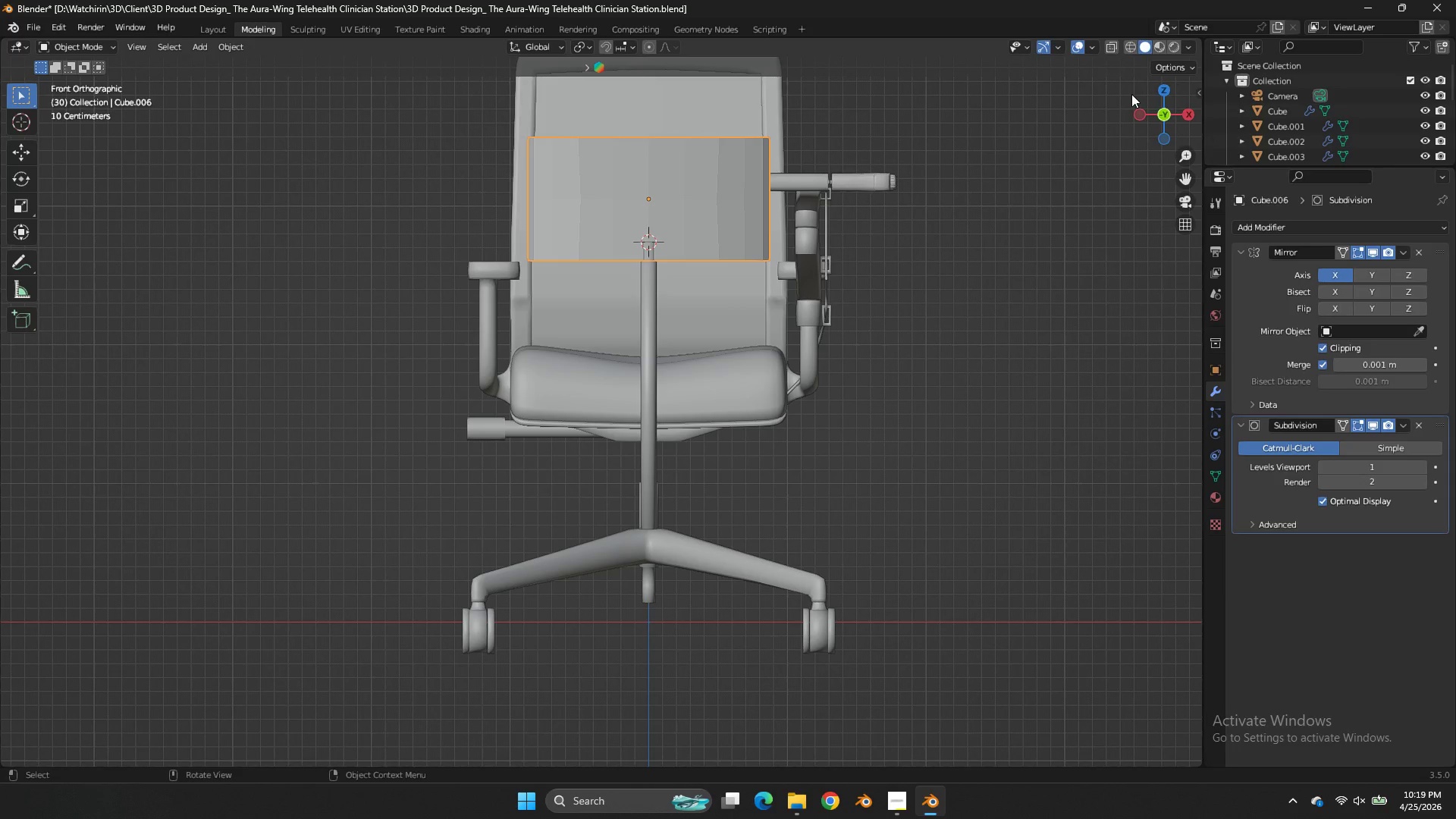 
left_click_drag(start_coordinate=[1156, 115], to_coordinate=[1003, 187])
 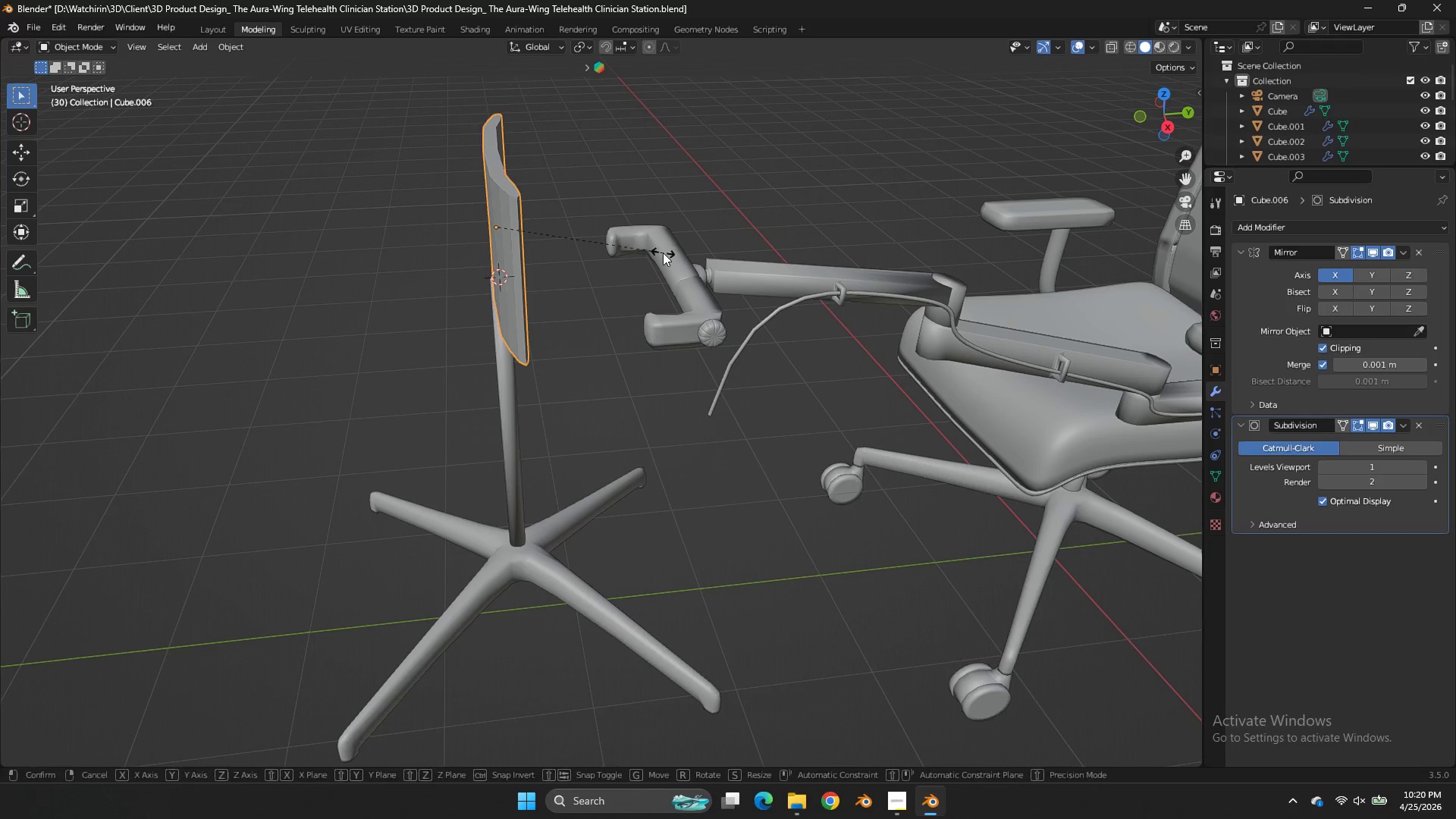 
type(sysx)
 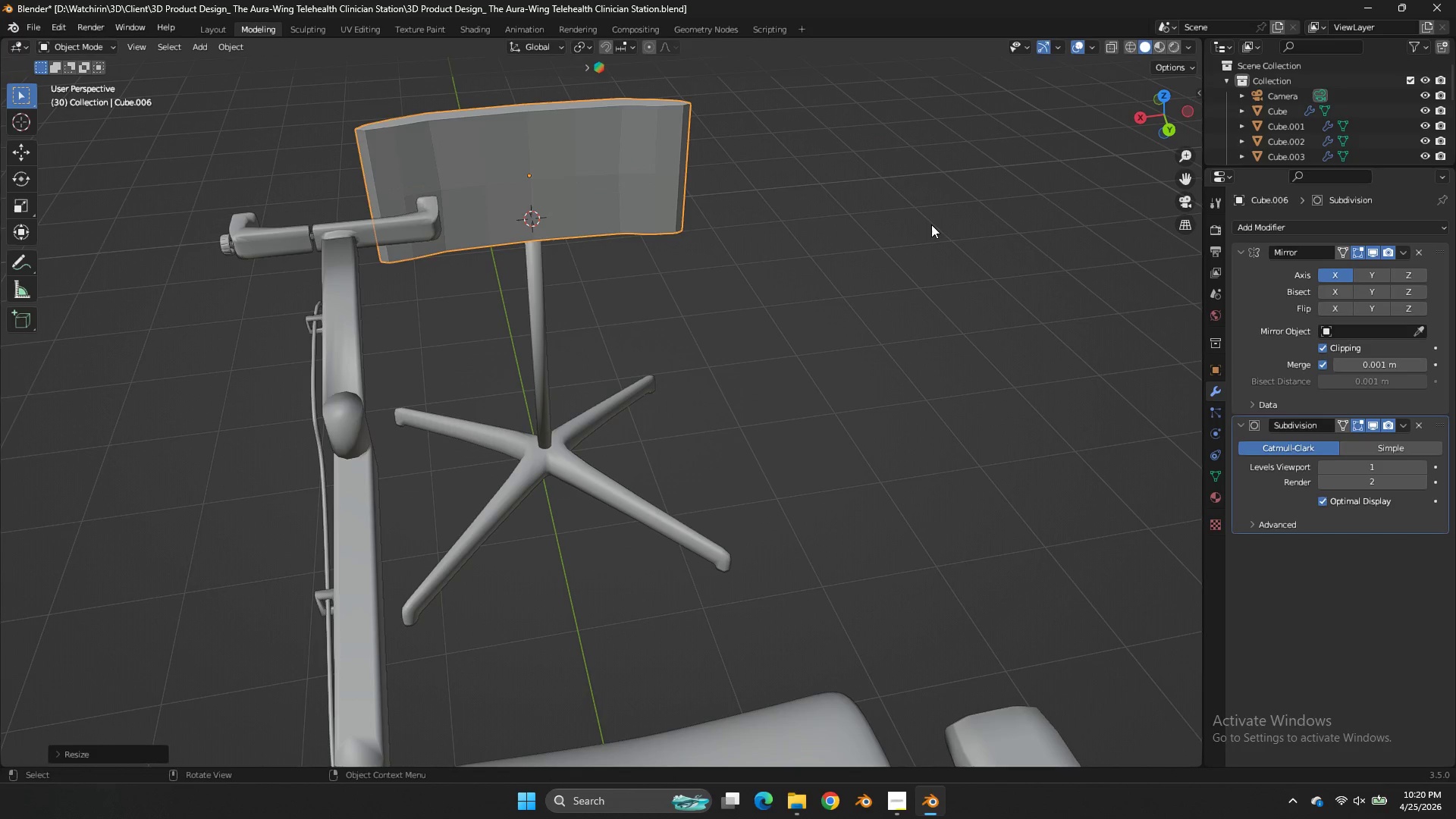 
left_click_drag(start_coordinate=[757, 246], to_coordinate=[819, 241])
 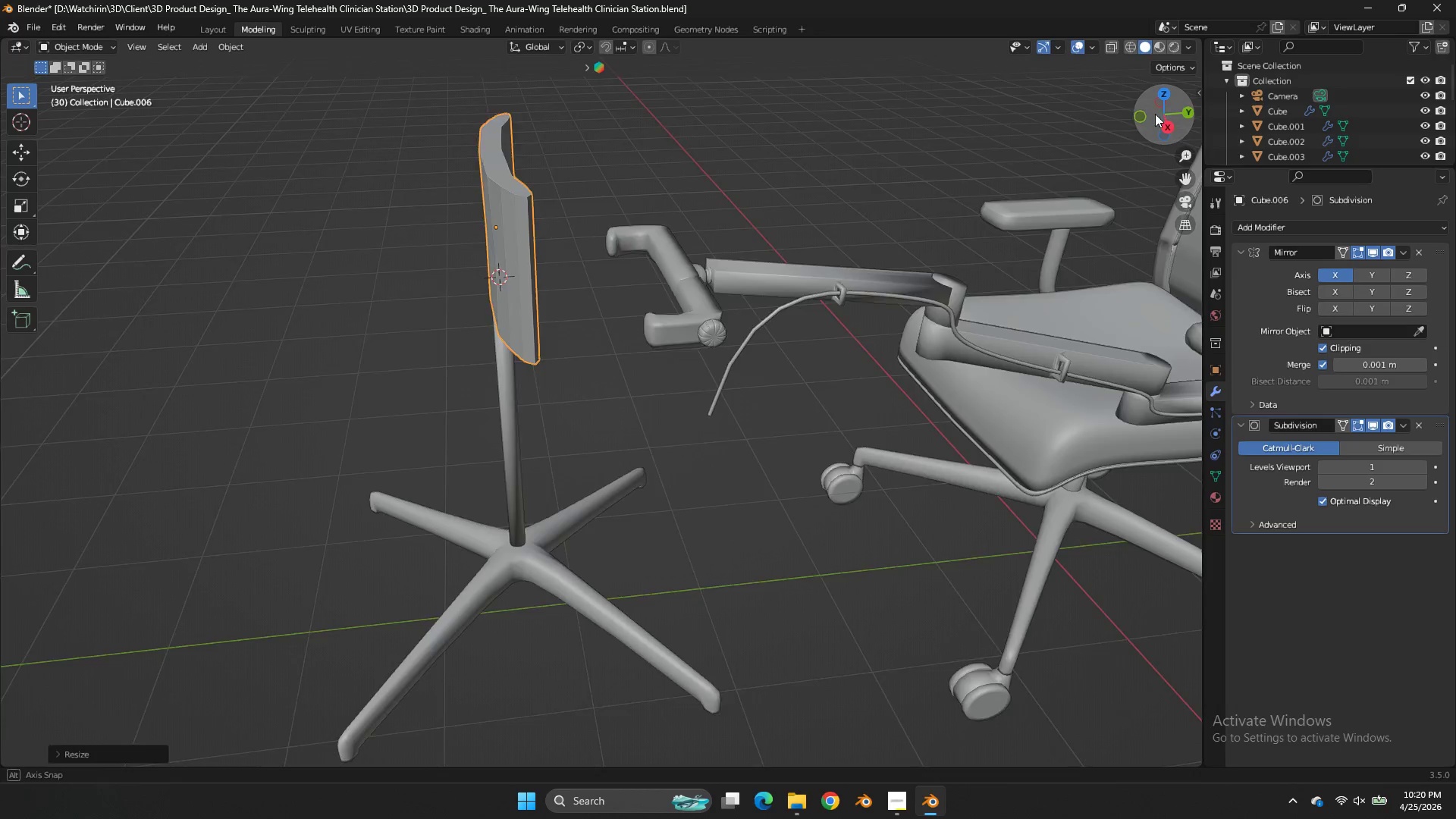 
left_click_drag(start_coordinate=[1167, 114], to_coordinate=[990, 129])
 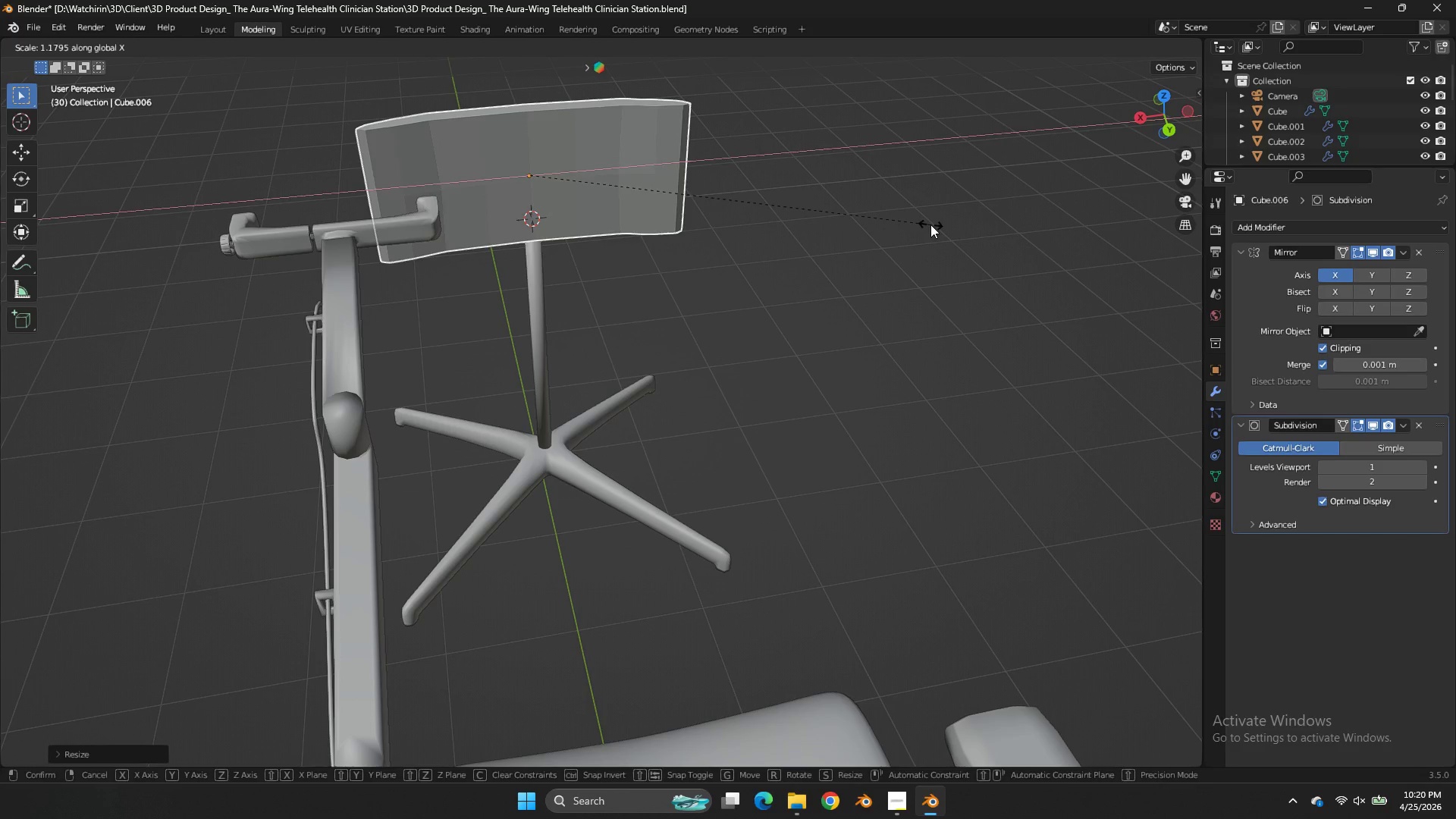 
left_click([931, 224])
 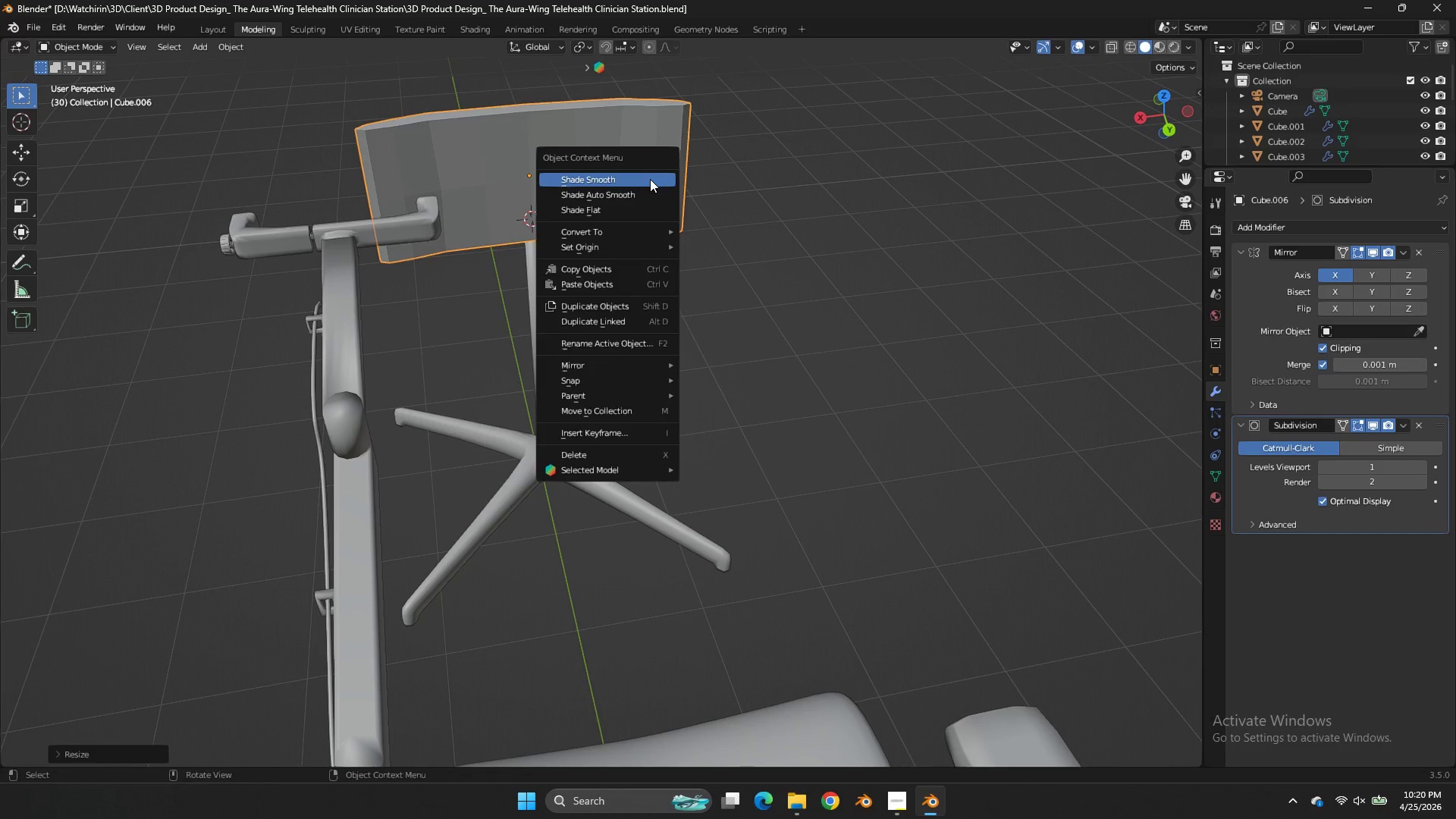 
left_click([650, 179])
 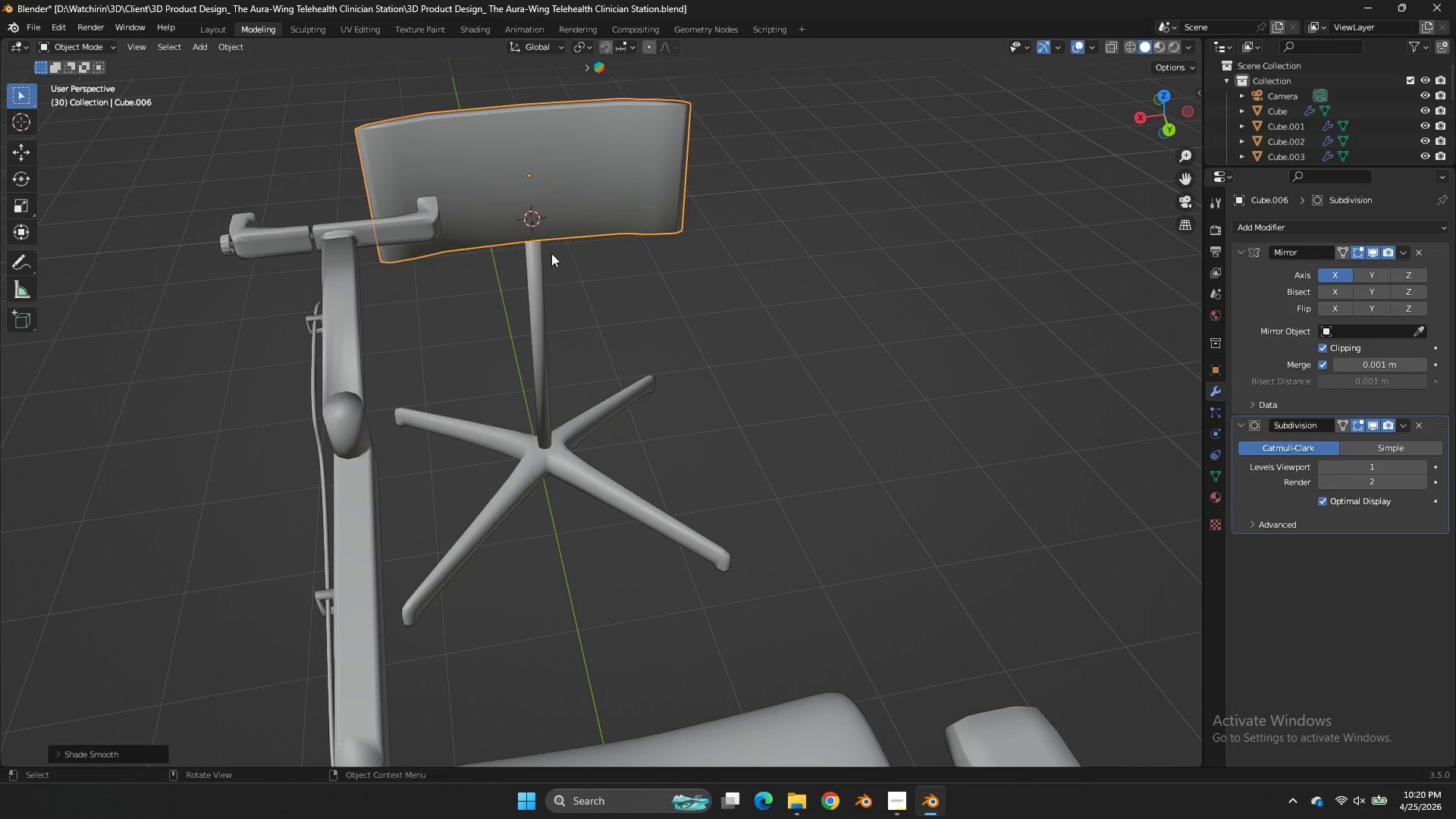 
left_click([551, 253])
 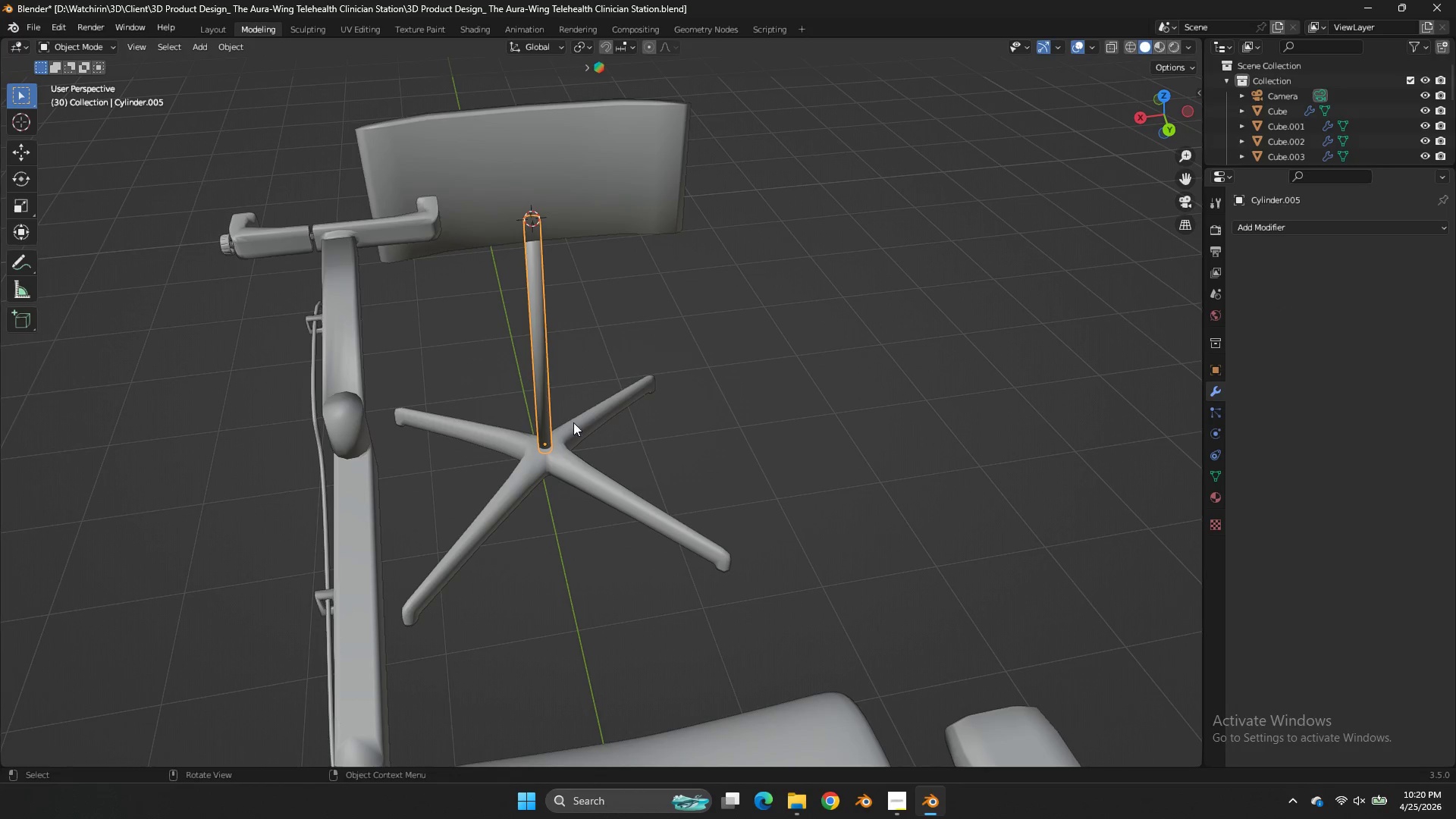 
key(Shift+ShiftLeft)
 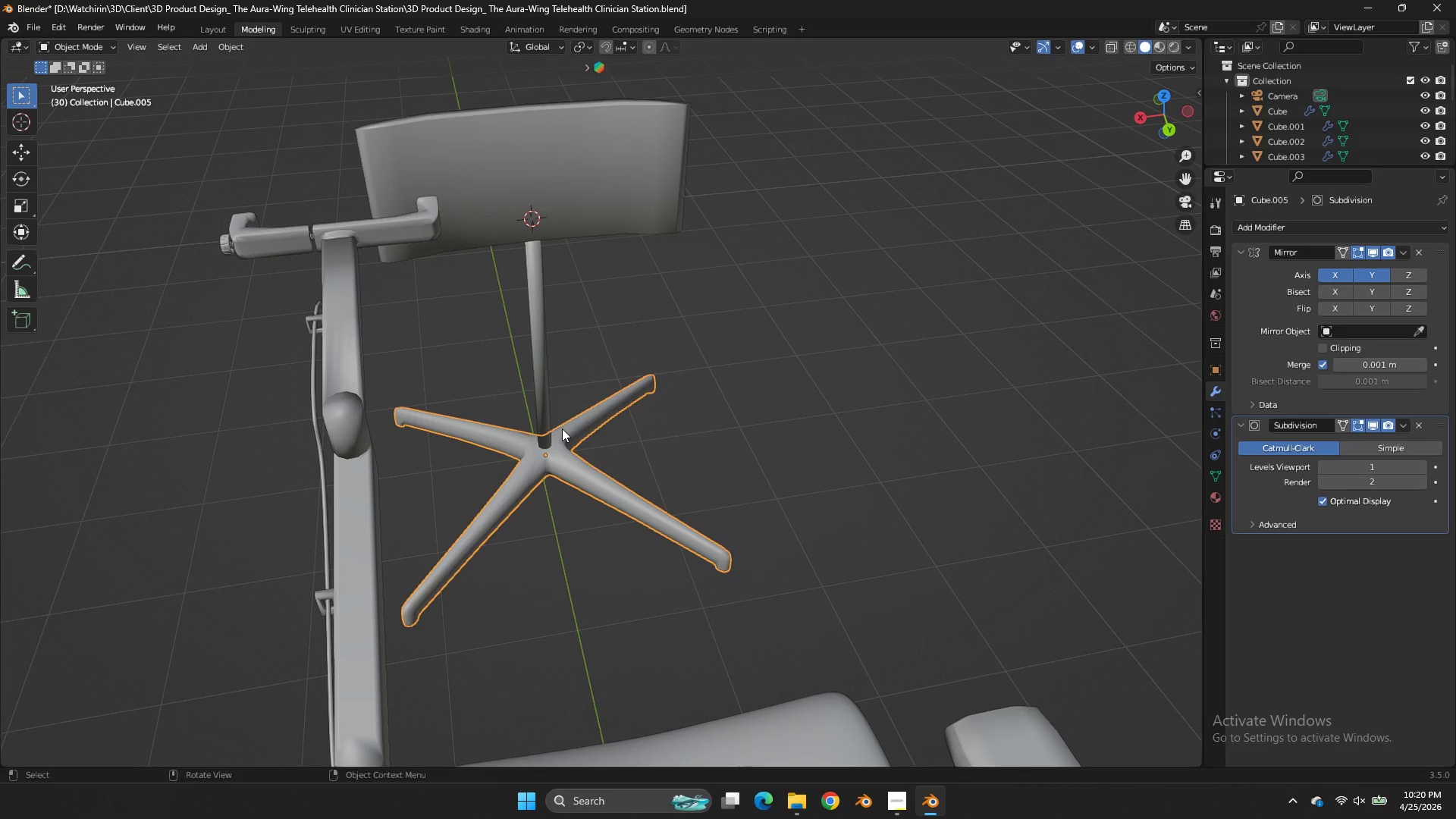 
left_click([559, 441])
 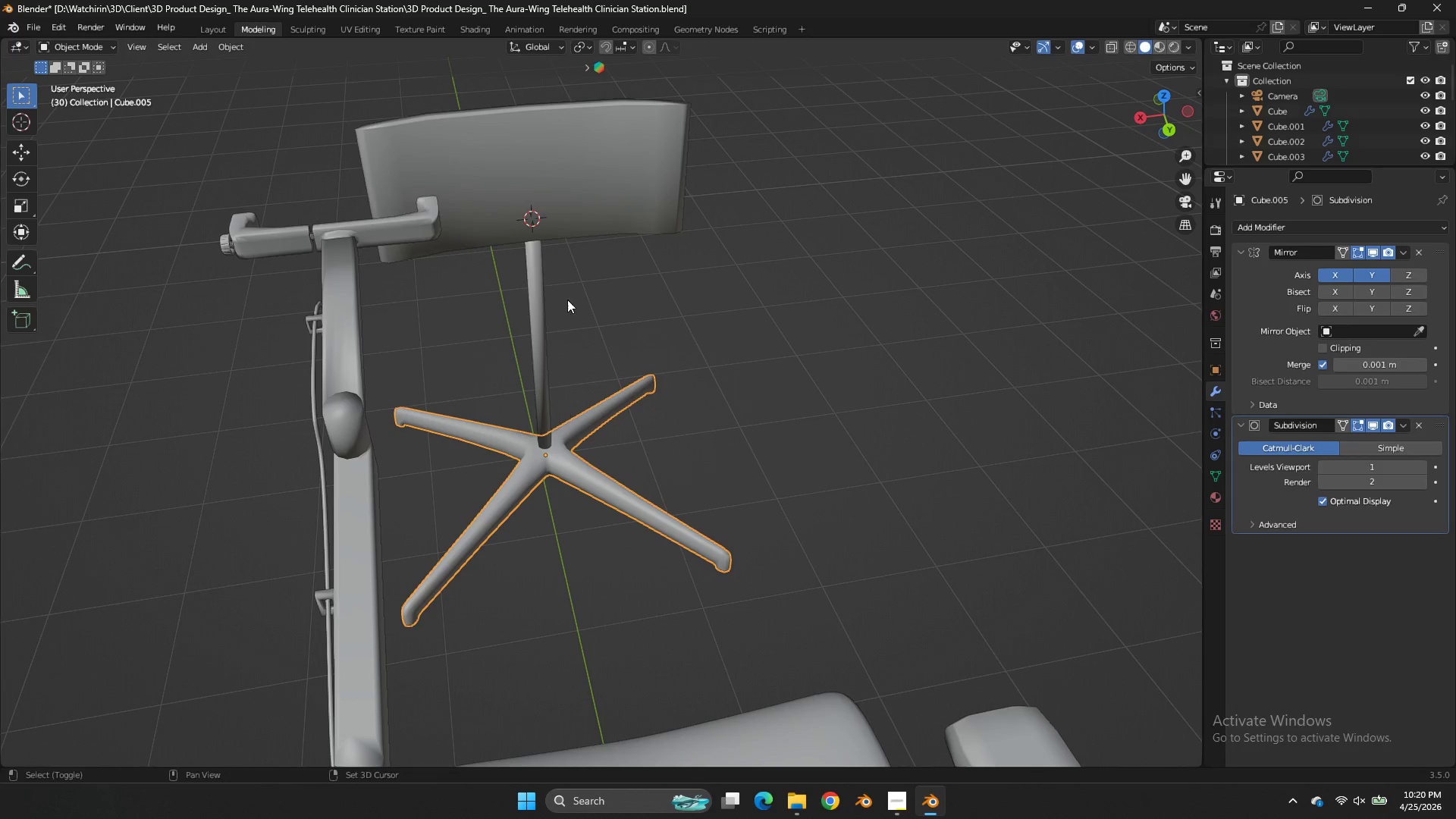 
hold_key(key=ShiftLeft, duration=0.41)
 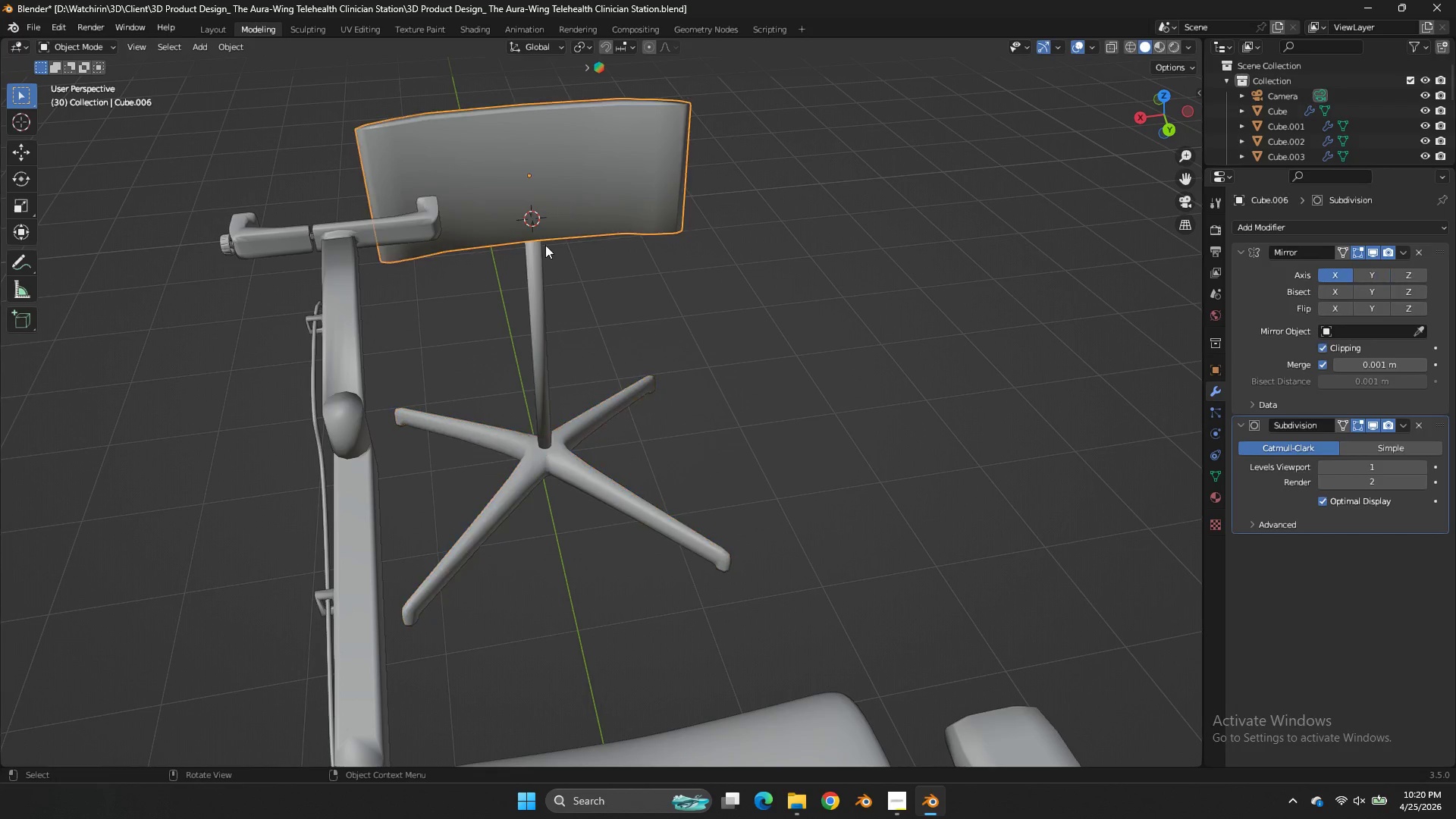 
left_click([563, 202])
 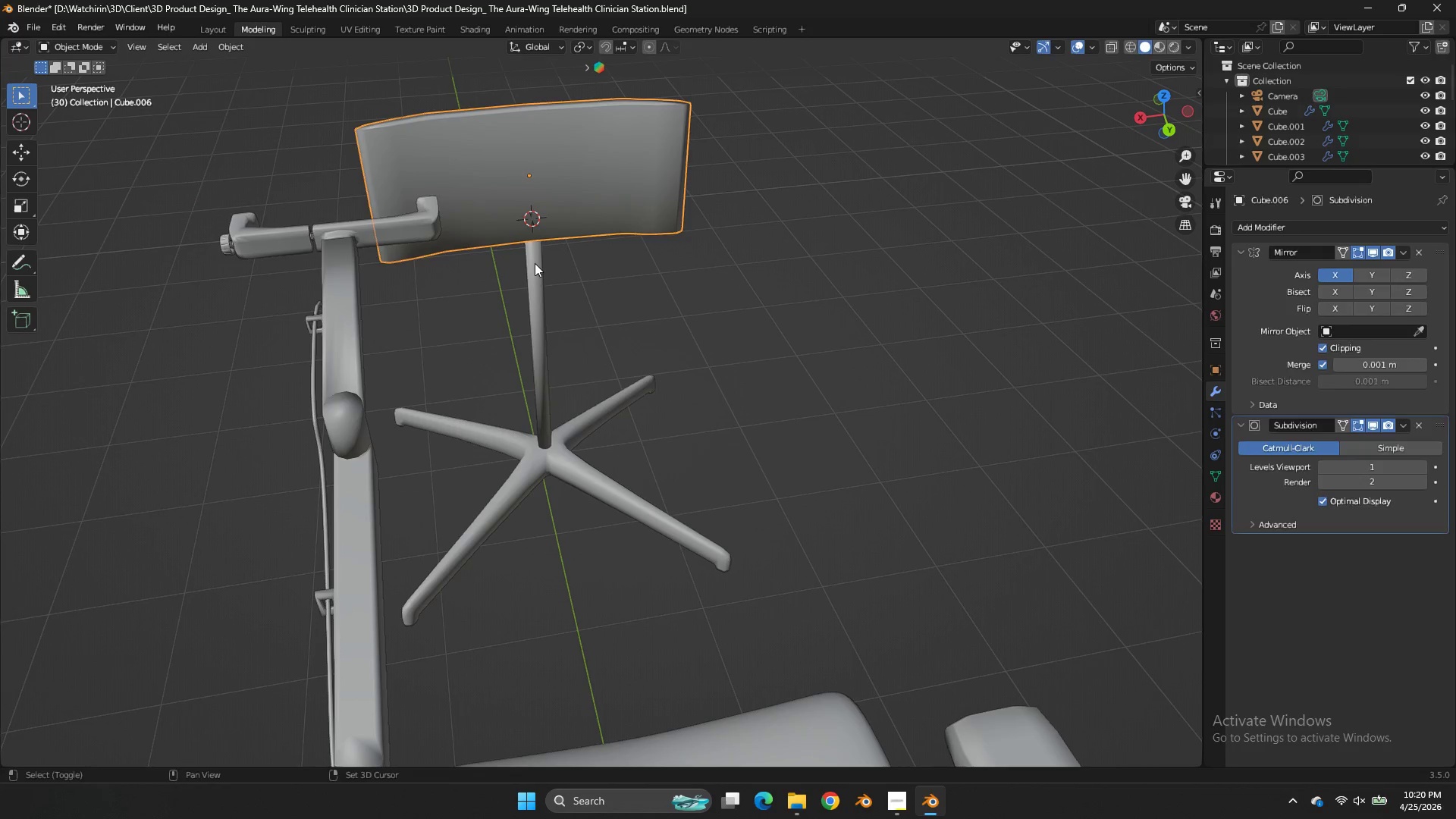 
hold_key(key=ShiftLeft, duration=0.72)
triple_click([576, 411])
 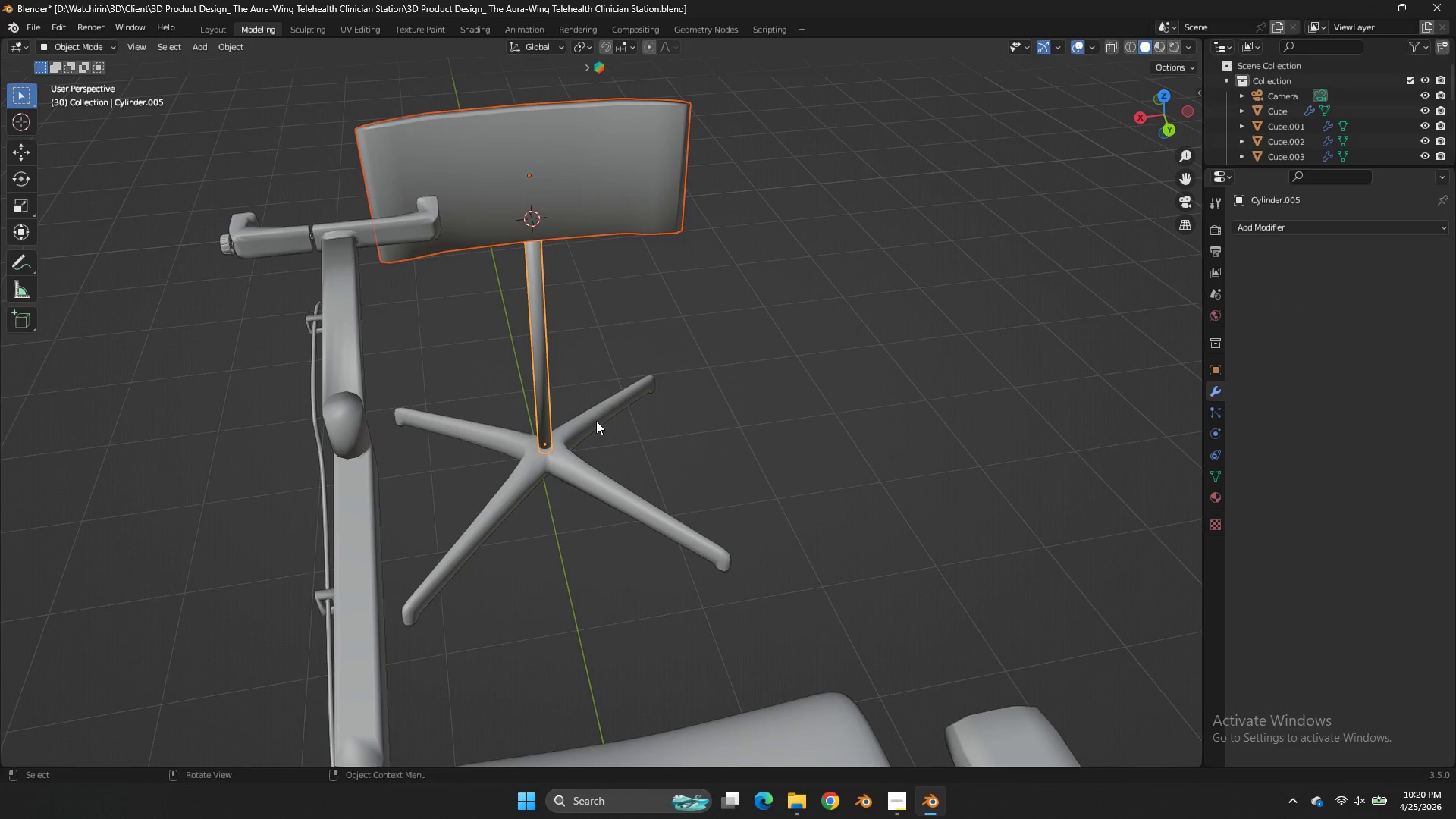 
hold_key(key=ShiftLeft, duration=0.31)
left_click([596, 421])
 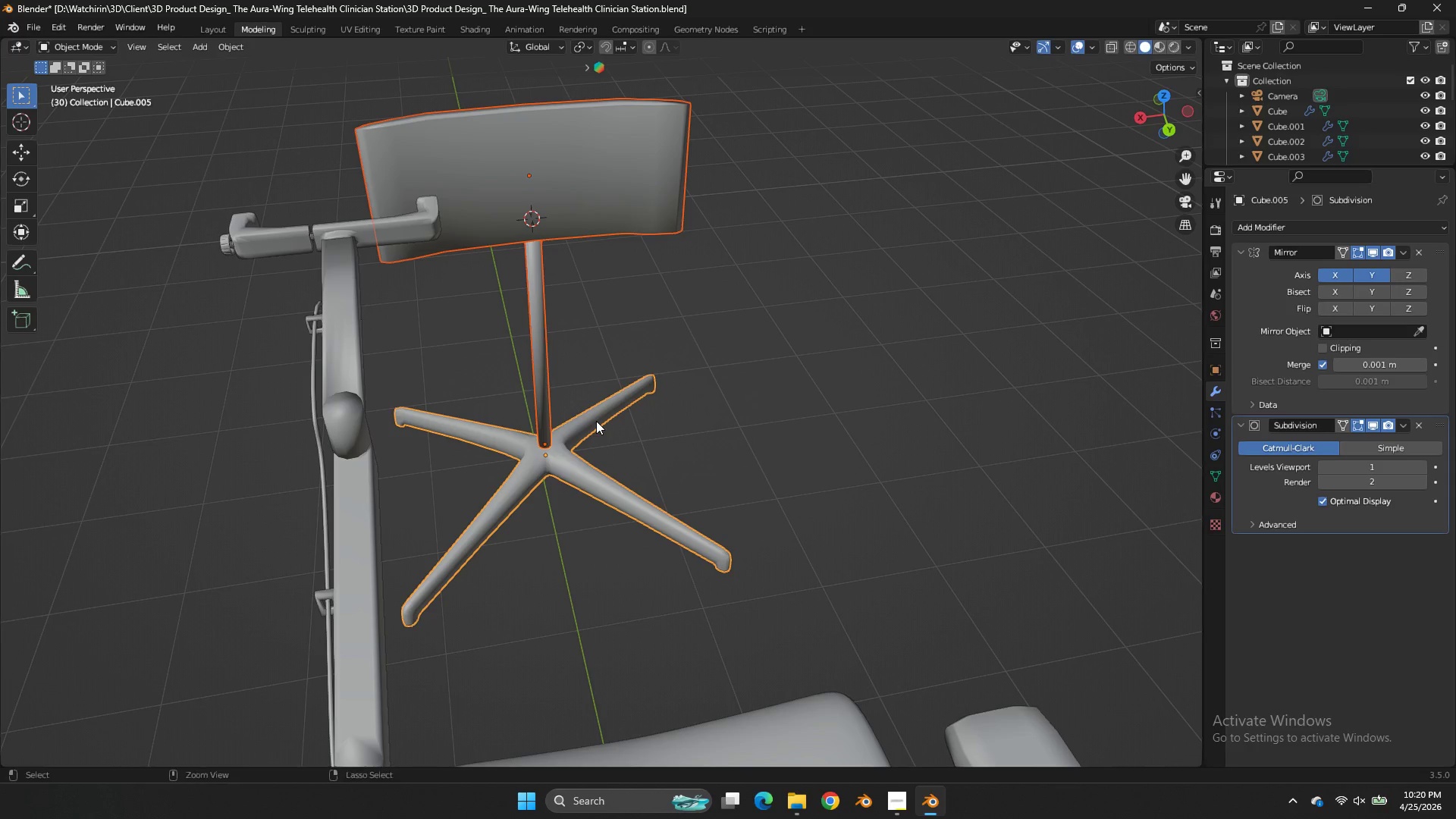 
key(Control+P)
 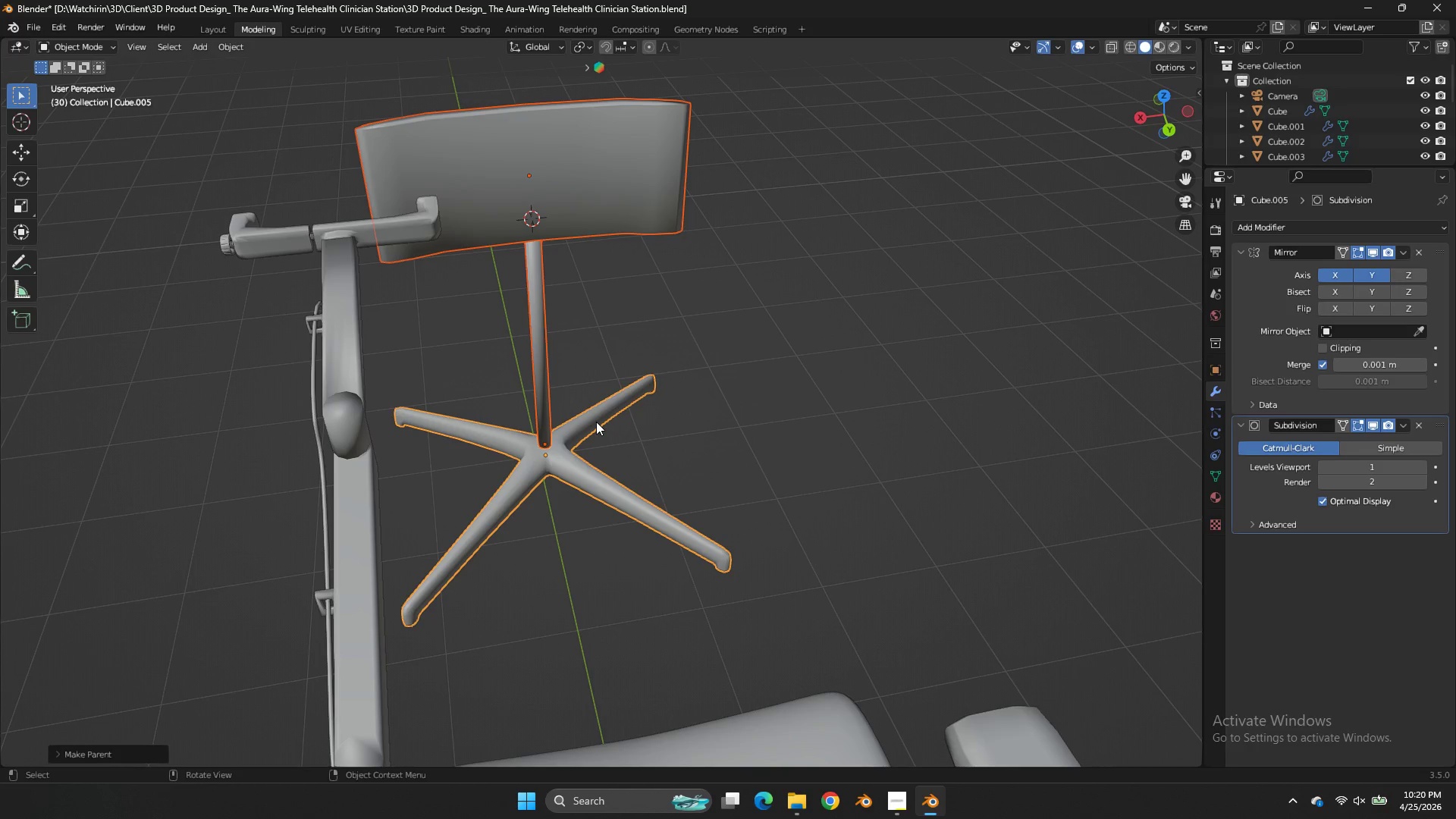 
double_click([596, 422])
 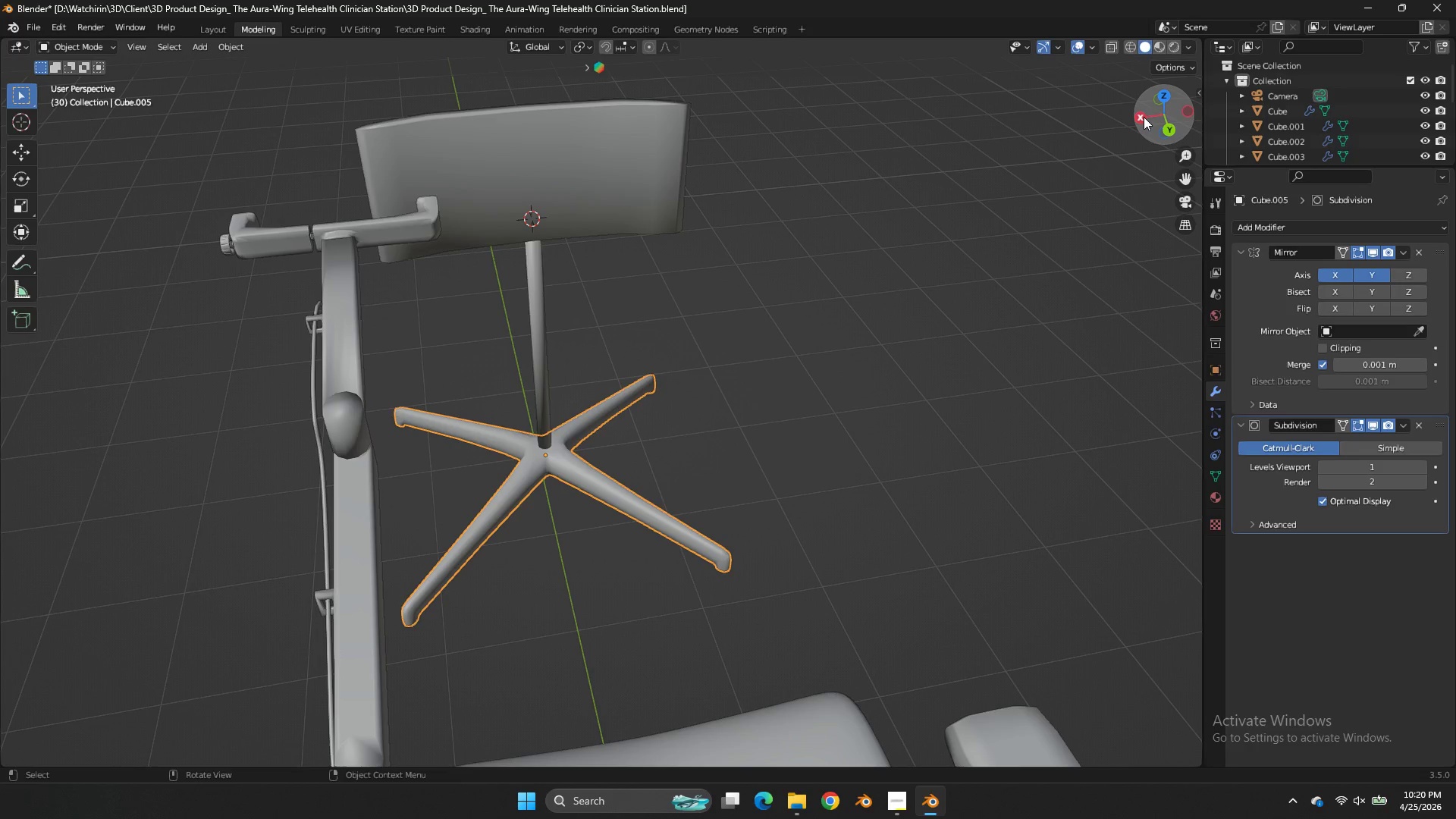 
left_click([1144, 117])
 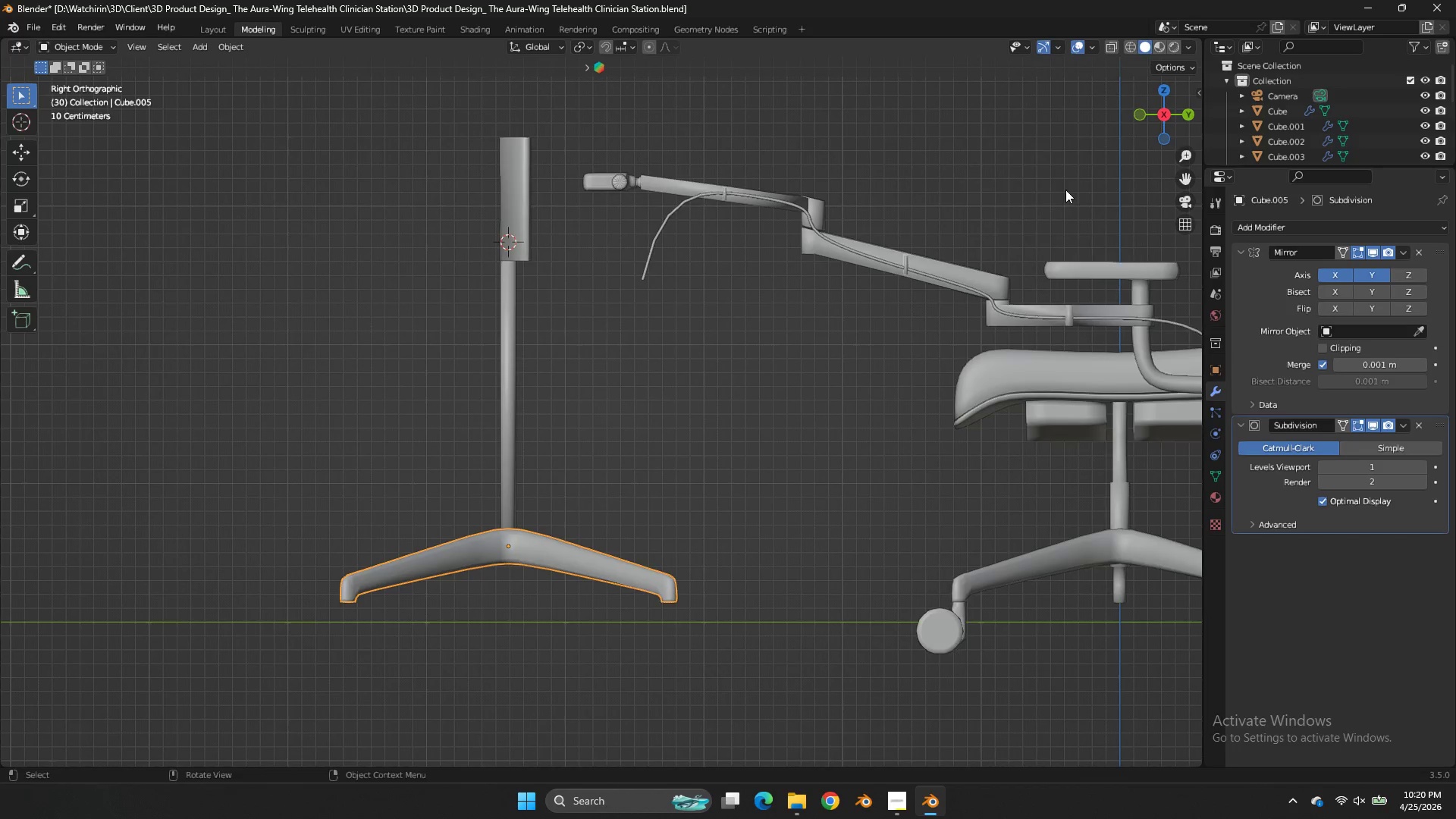 
type(zgz)
 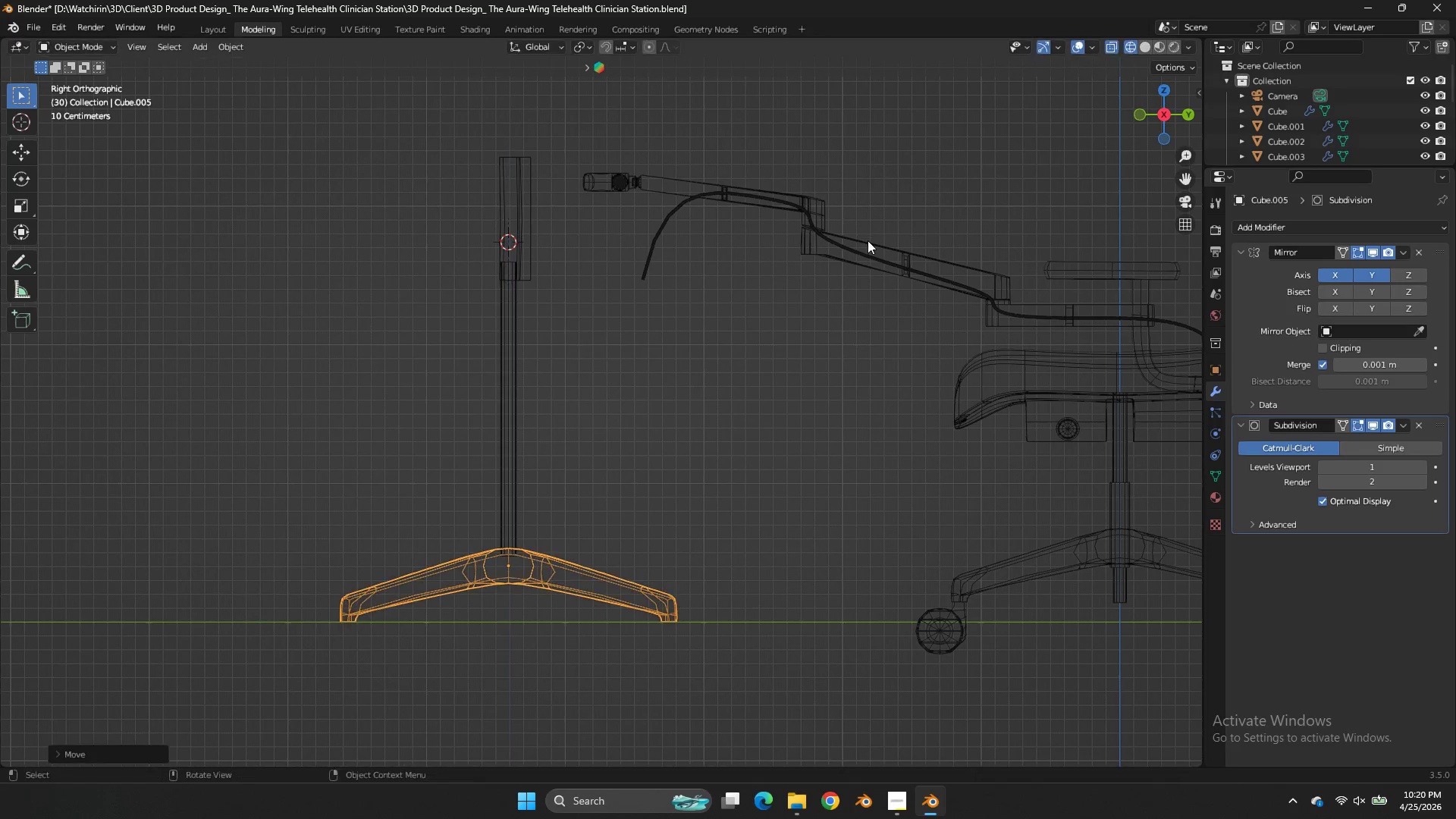 
left_click([868, 240])
 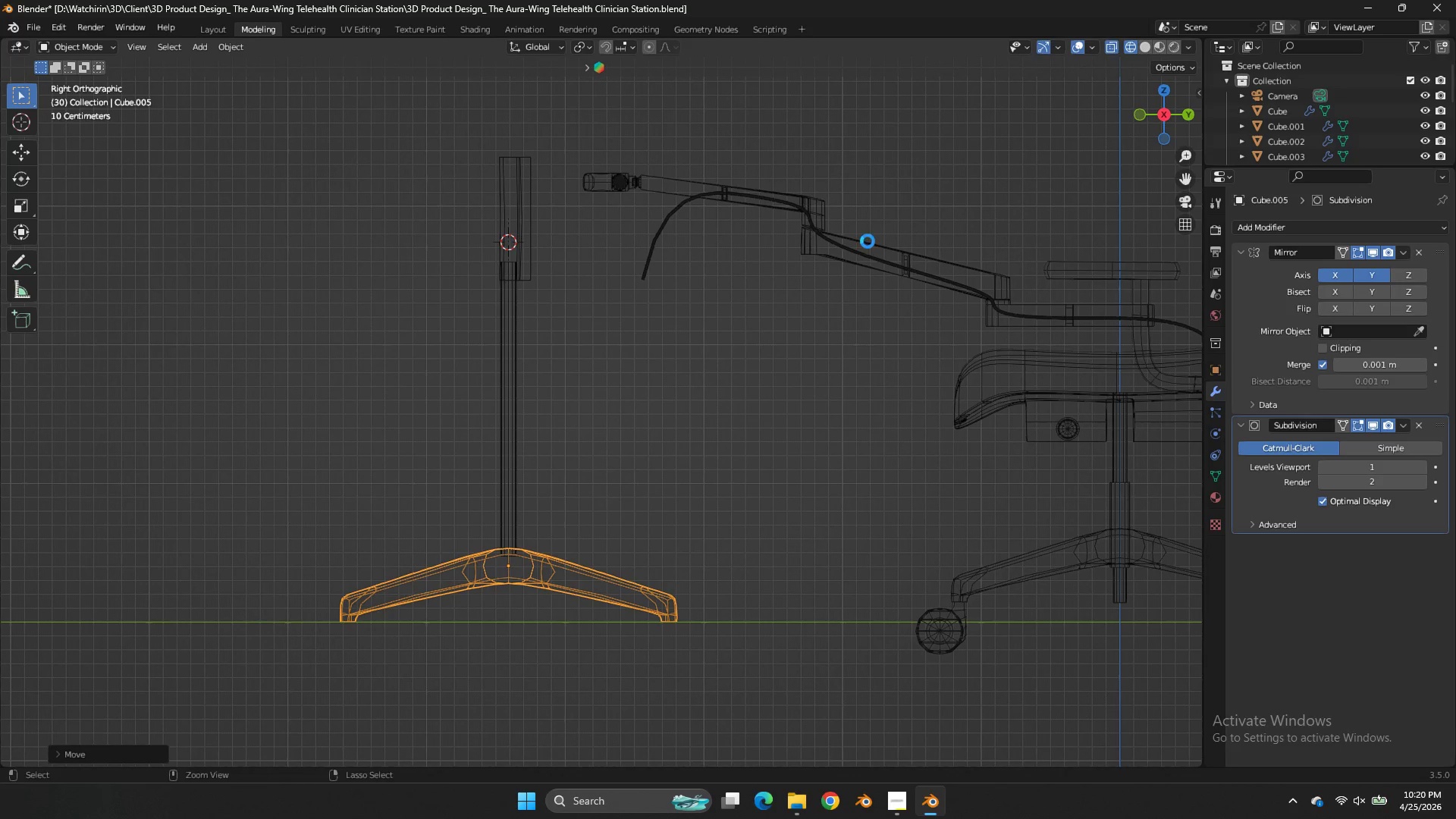 
key(Control+ControlLeft)
 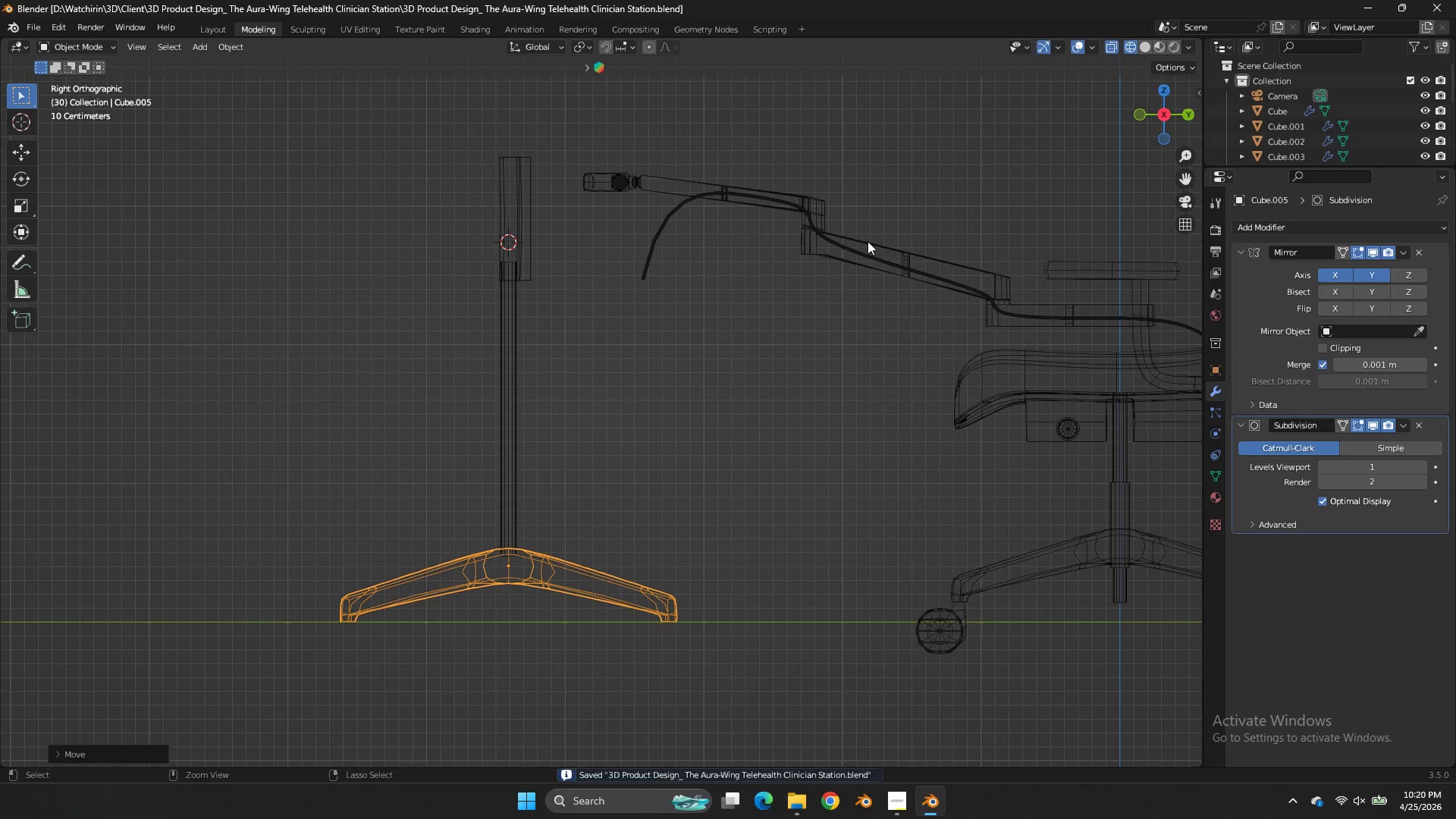 
key(Control+S)
 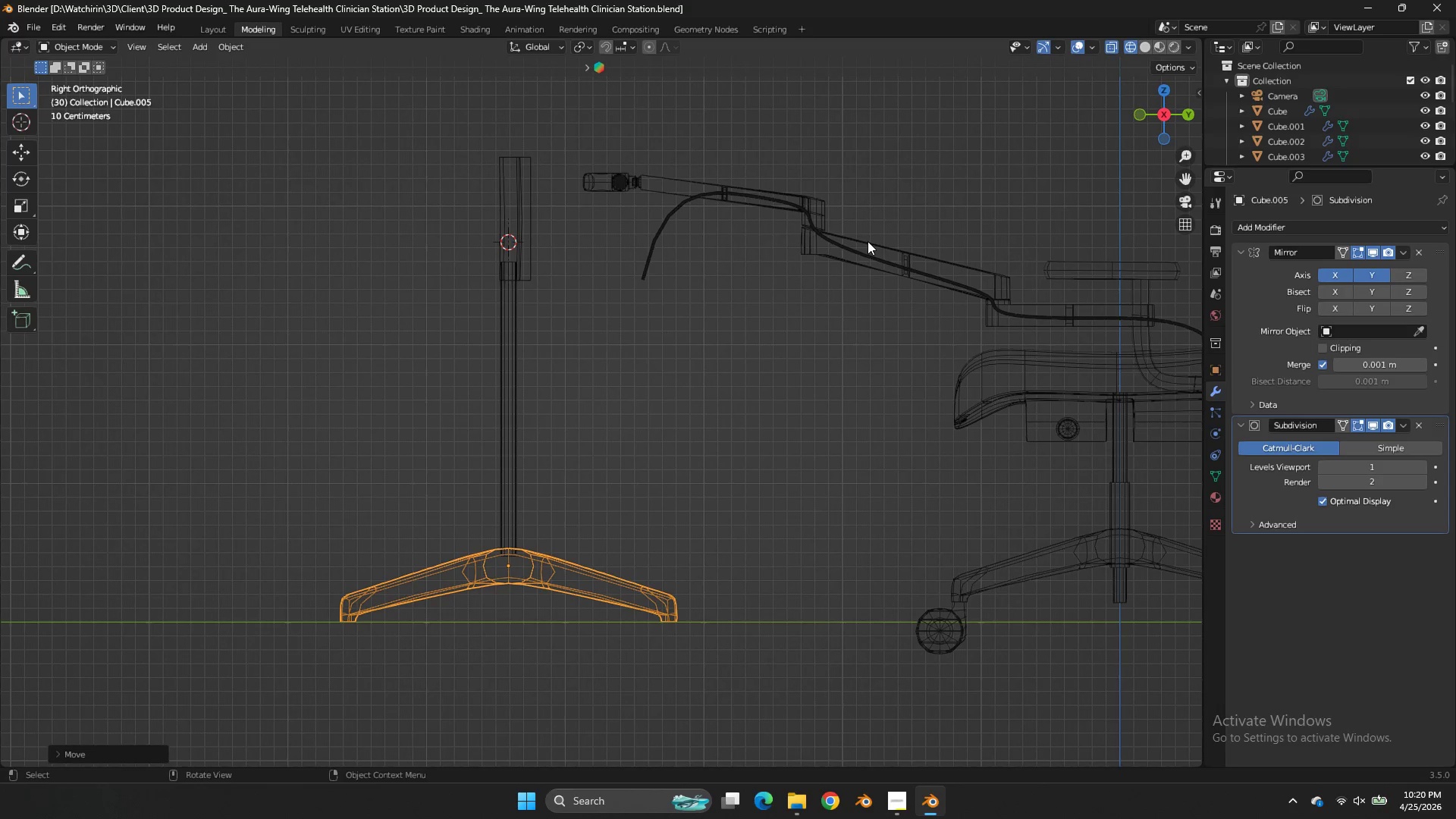 
wait(7.95)
 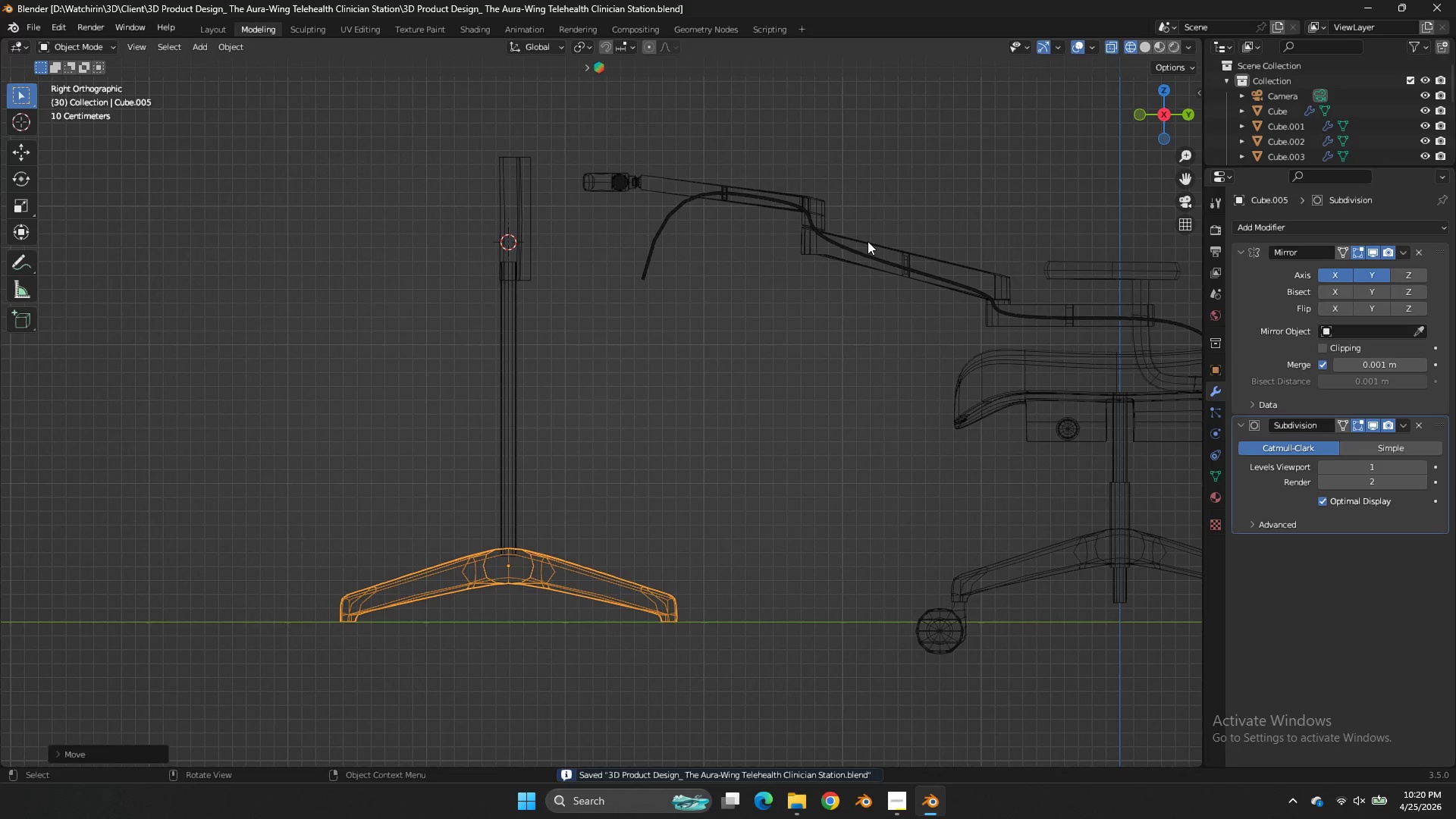 
scroll: coordinate [867, 241], scroll_direction: down, amount: 2.0
 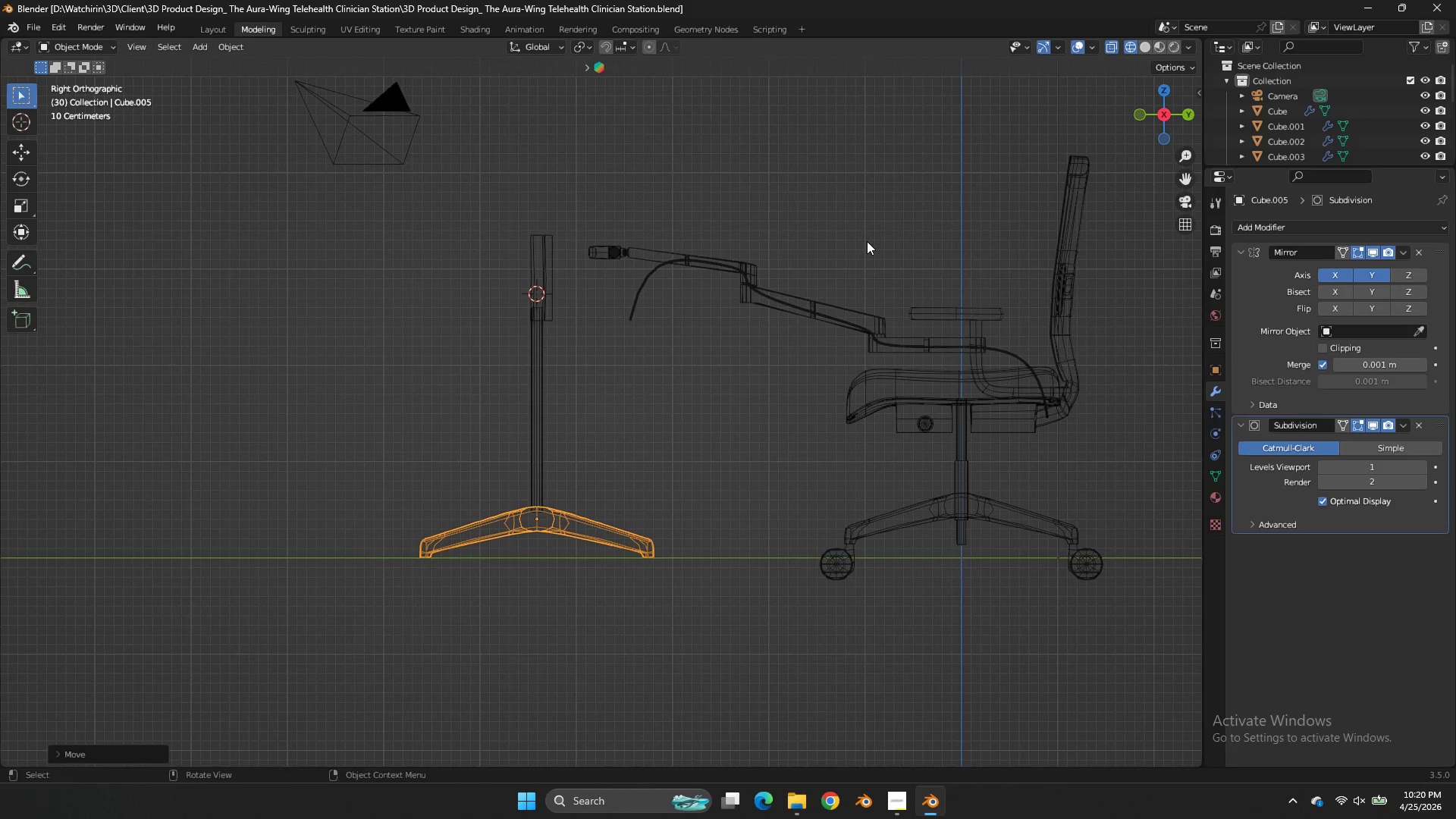 
type(gy)
 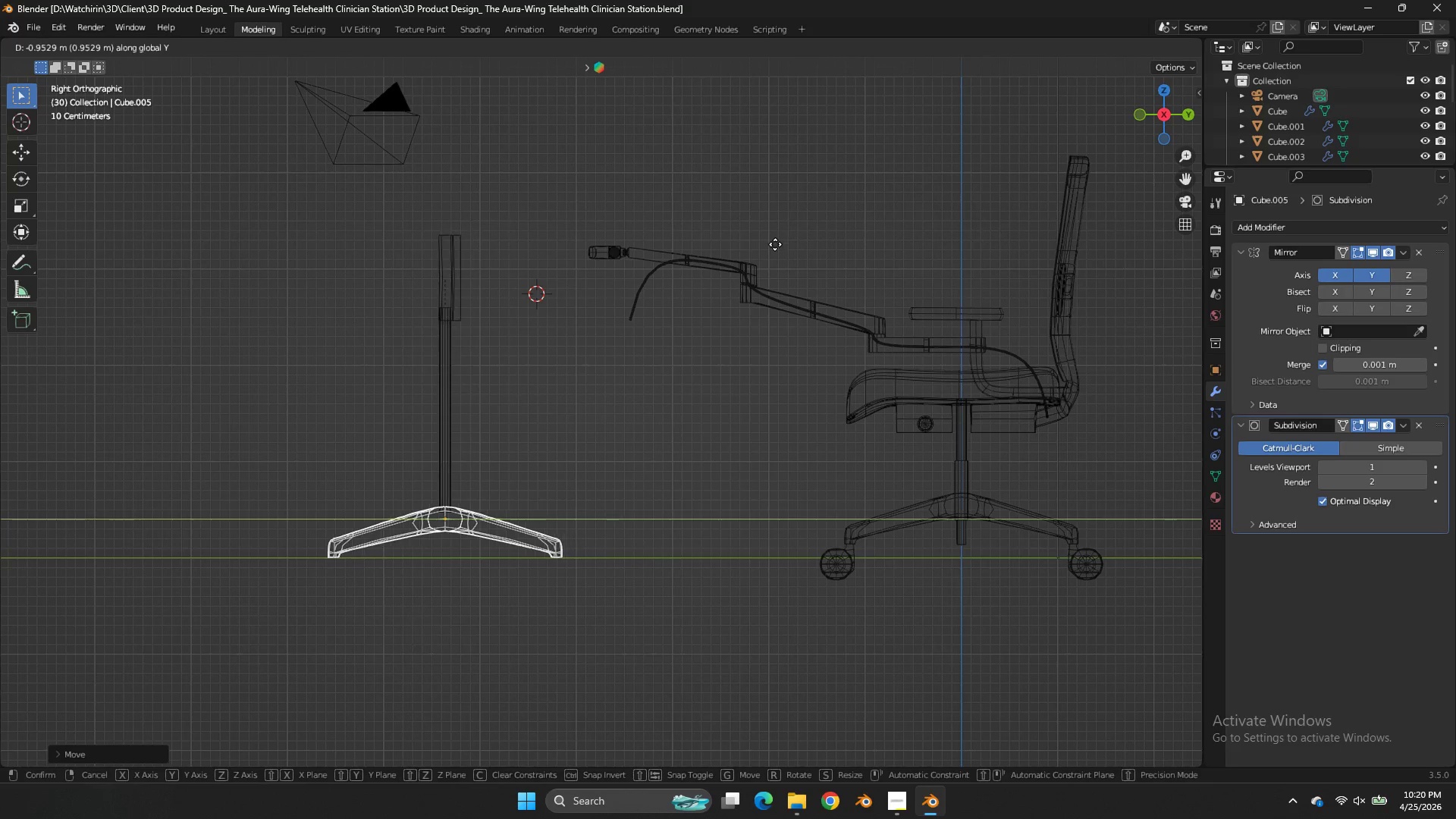 
left_click([775, 244])
 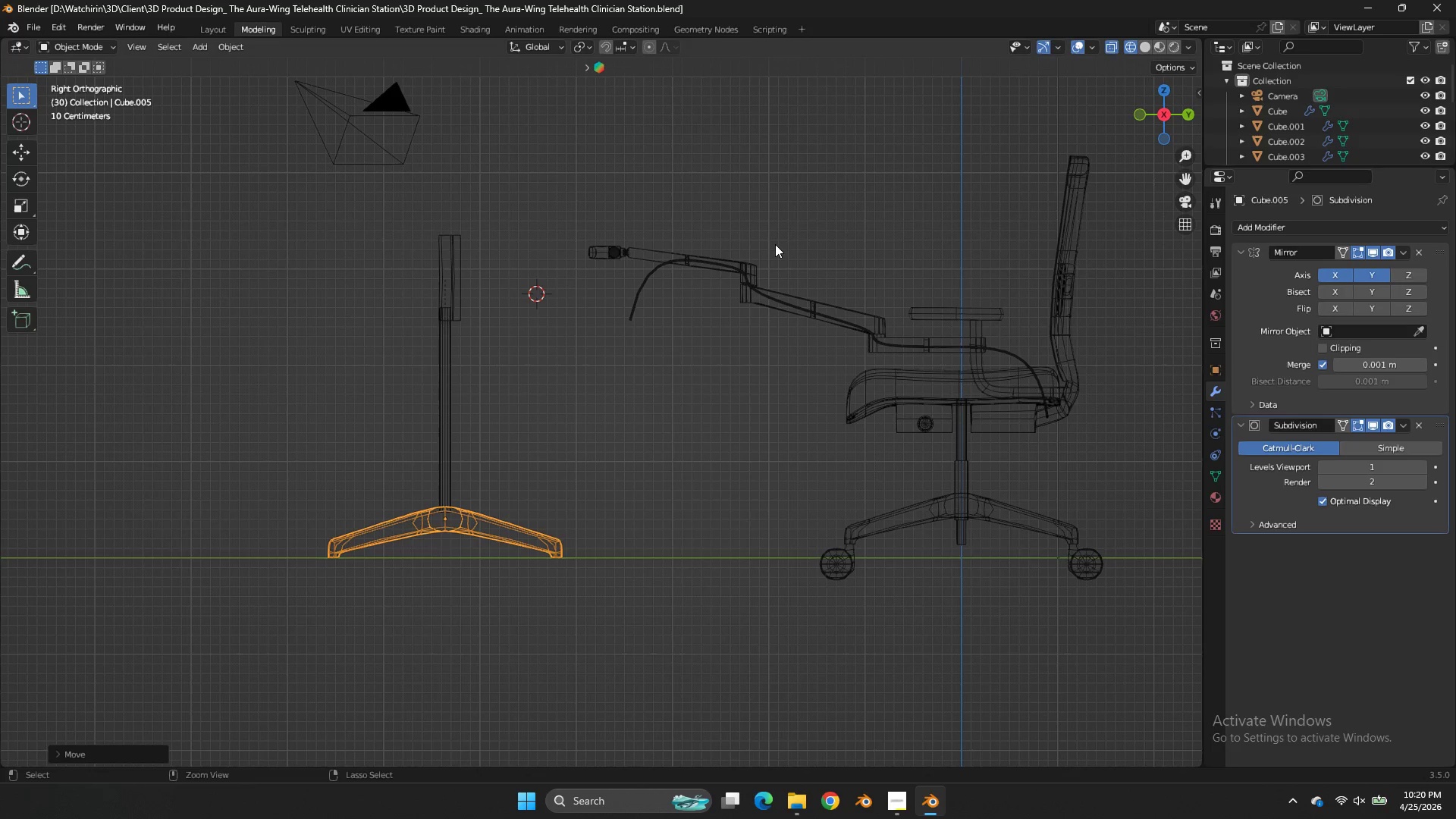 
key(Control+ControlLeft)
 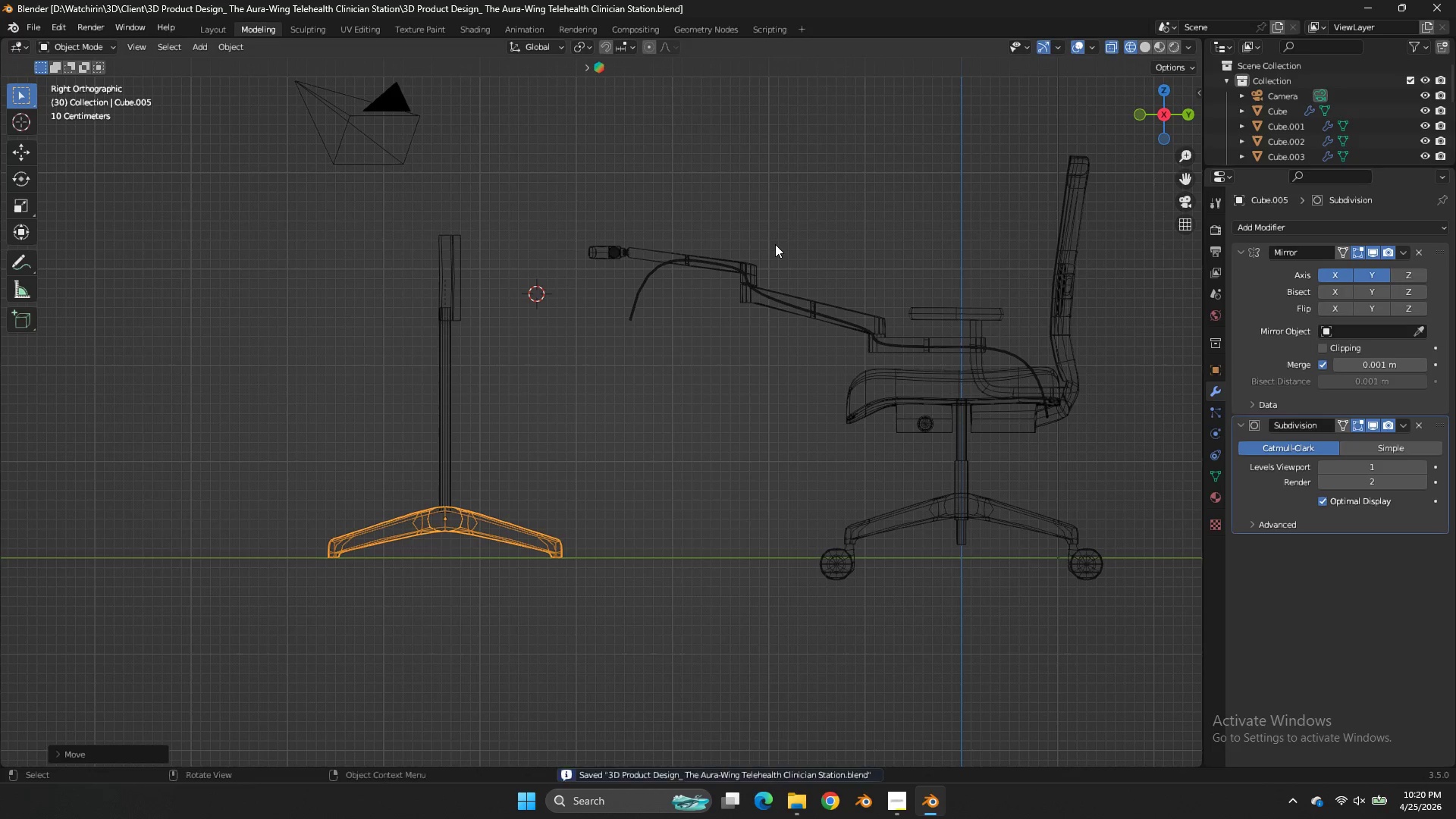 
key(Control+S)
 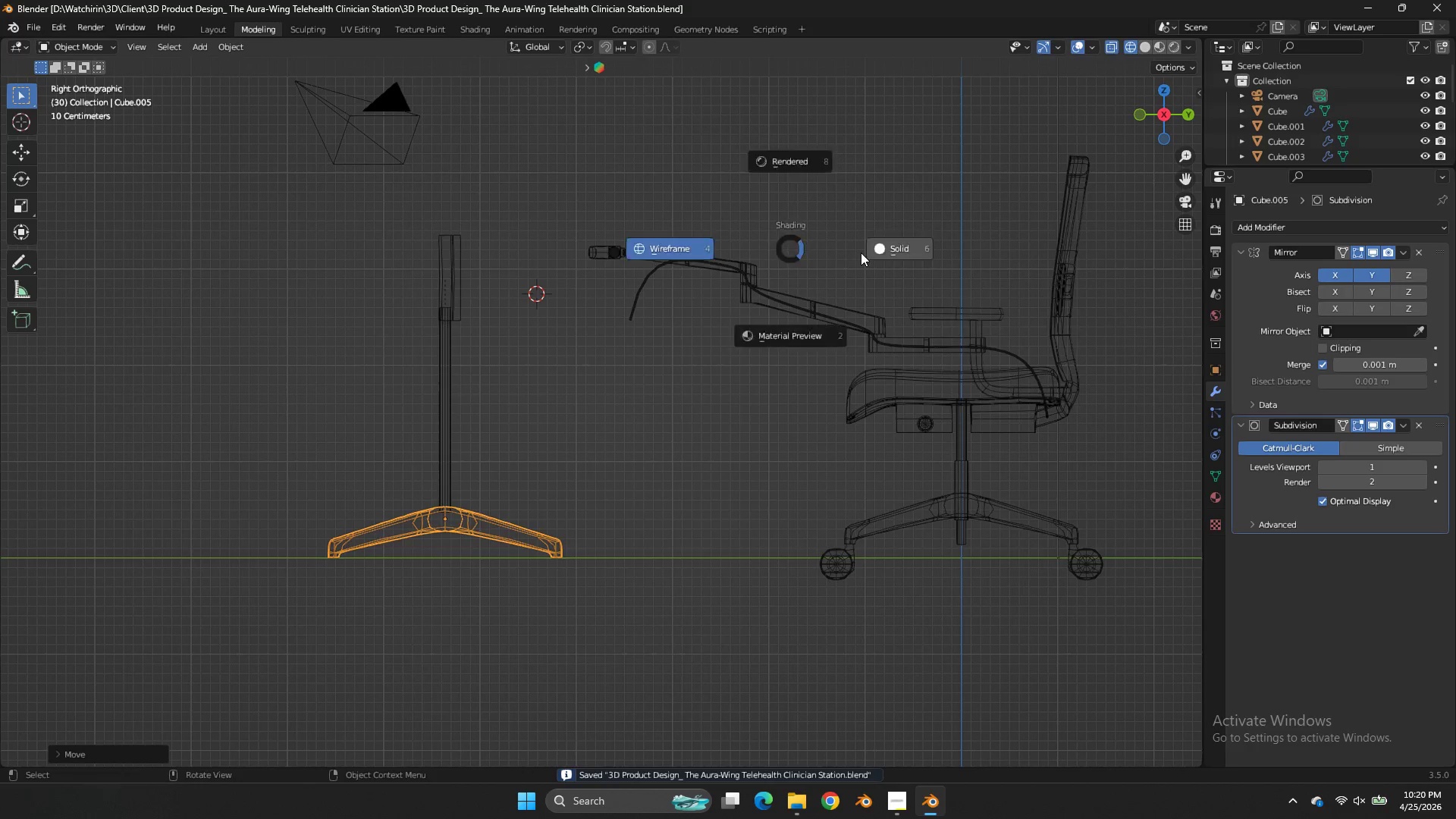 
key(Z)
 